 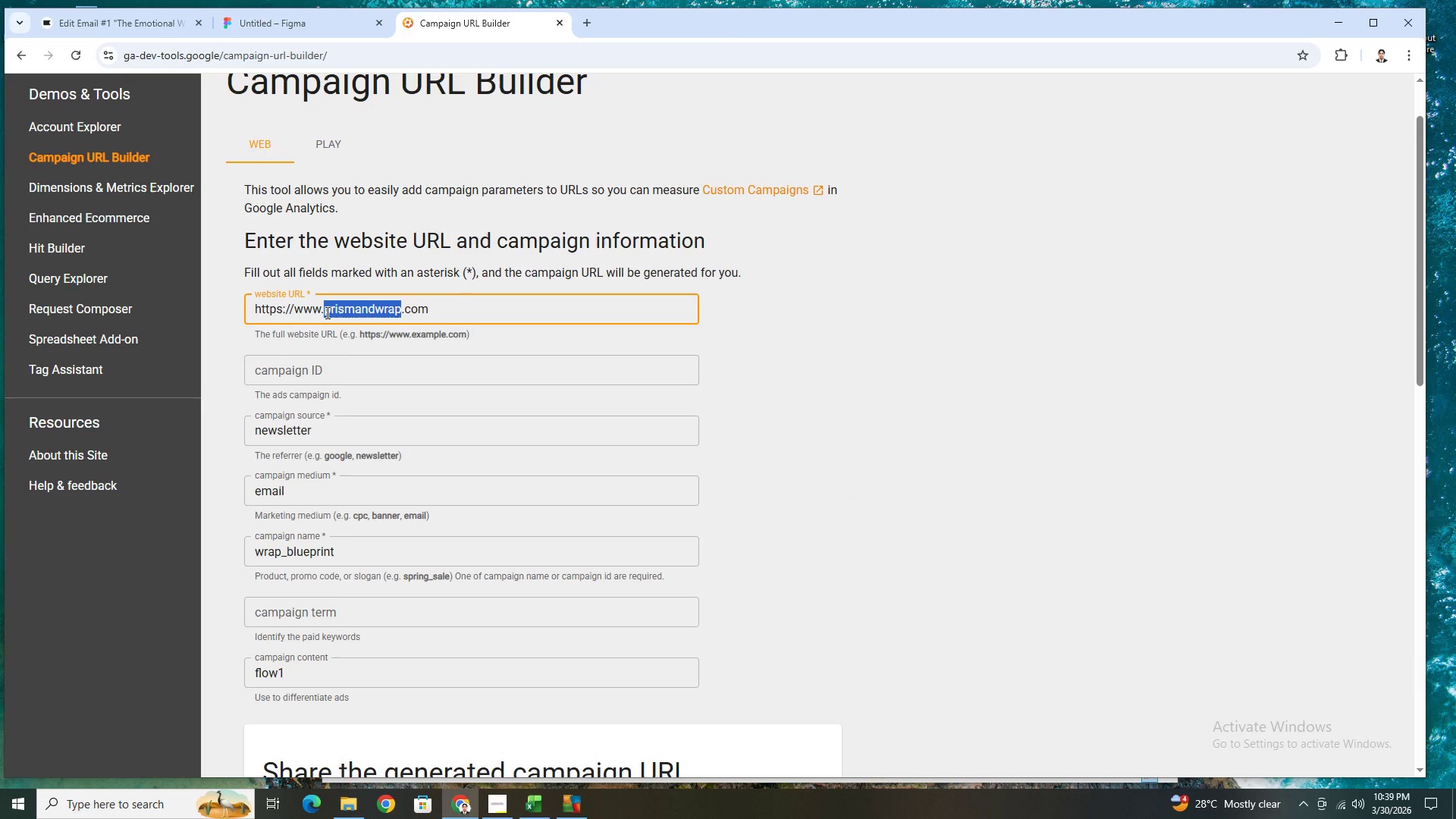 
type(harmonytransitions)
 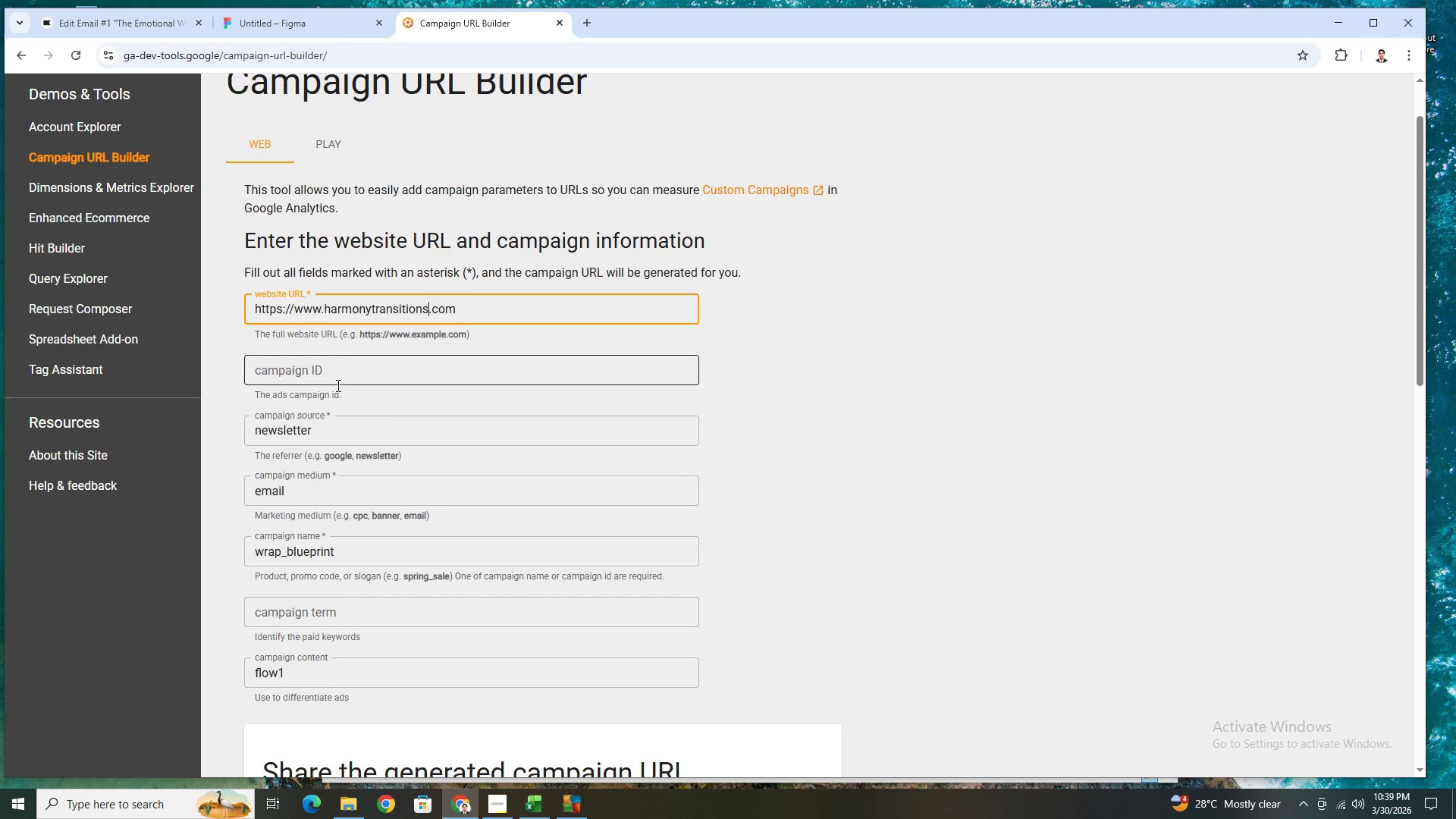 
double_click([343, 430])
 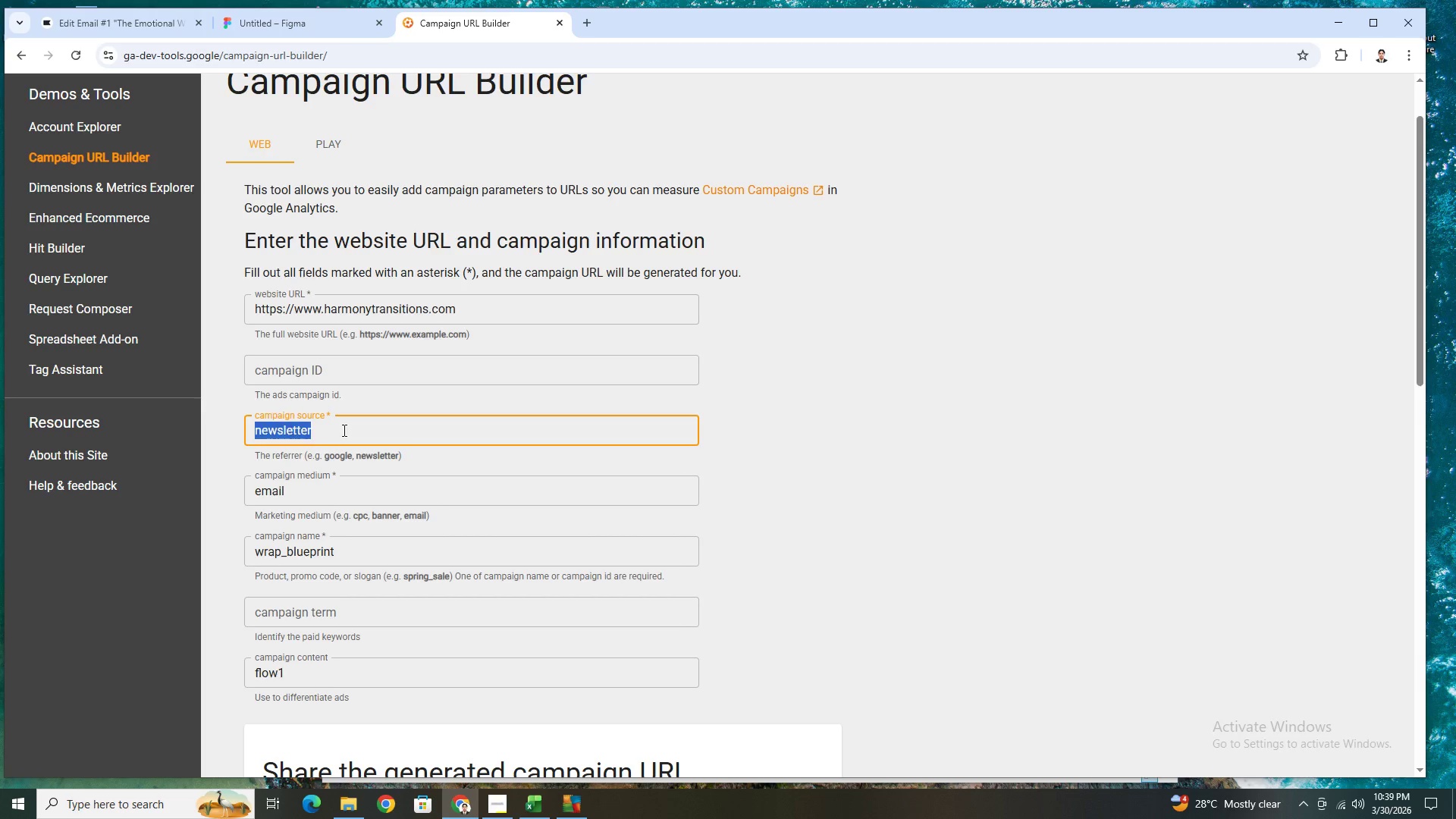 
triple_click([343, 430])
 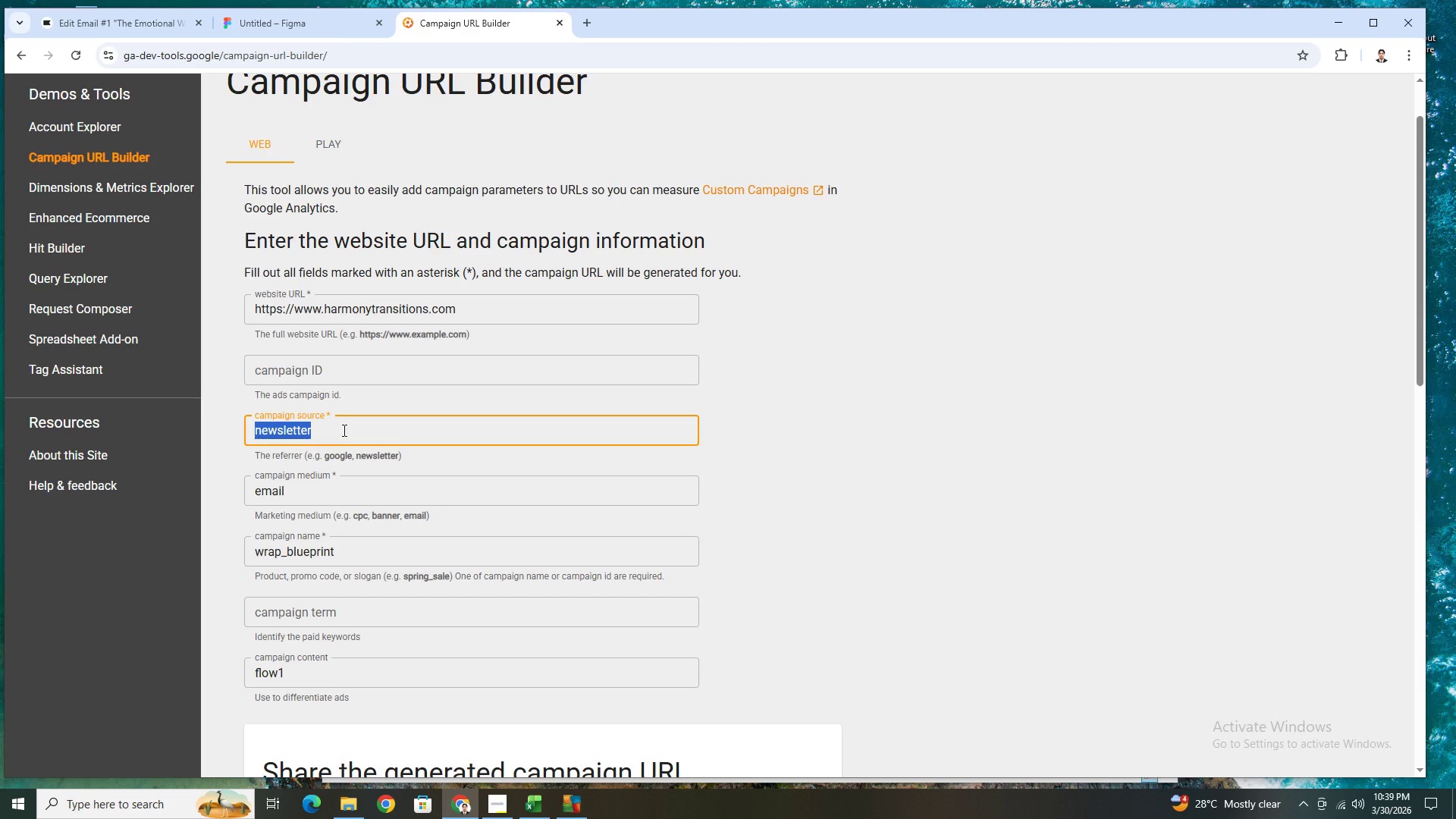 
type(klaviyo)
 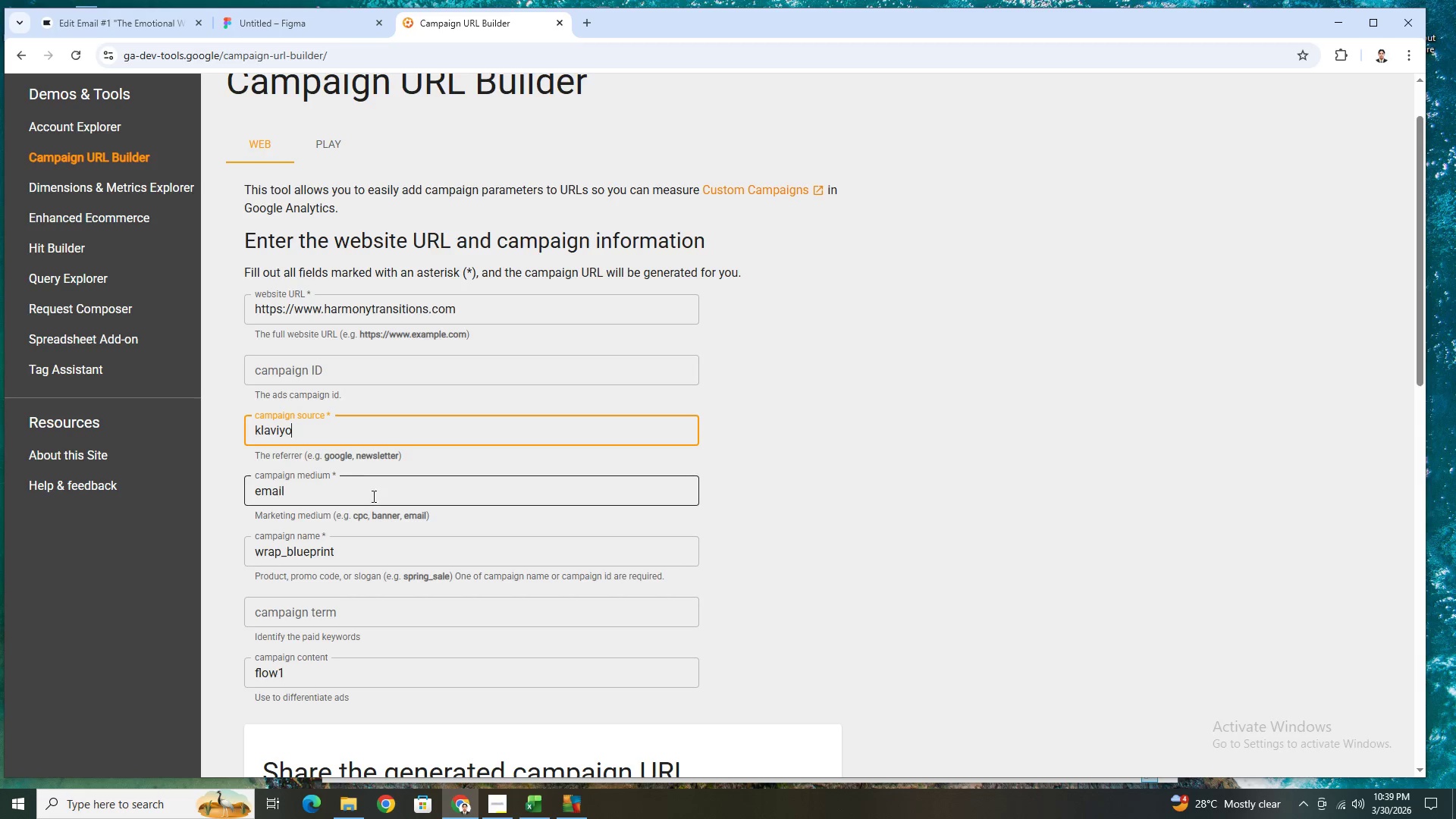 
left_click([376, 488])
 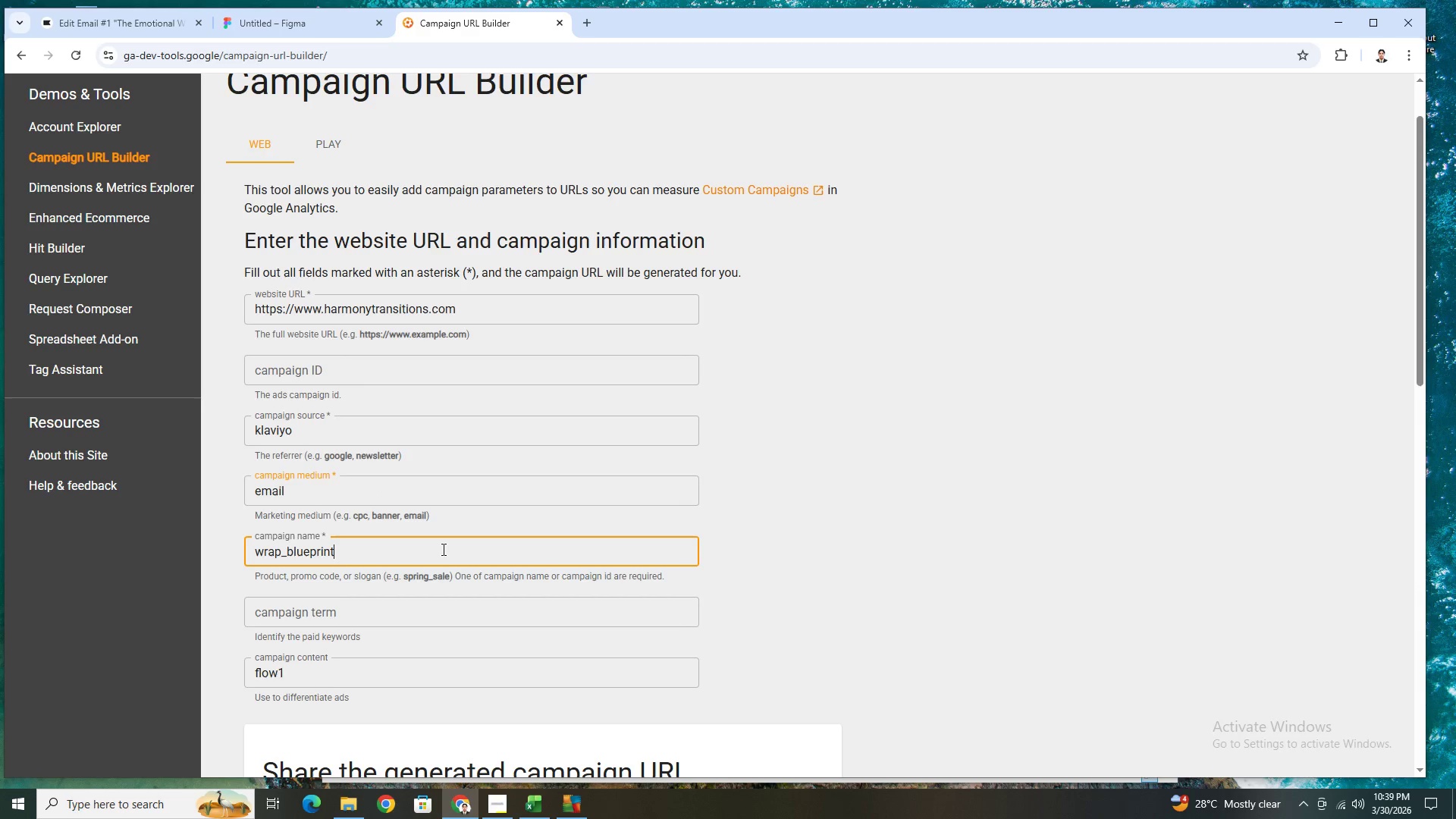 
double_click([442, 549])
 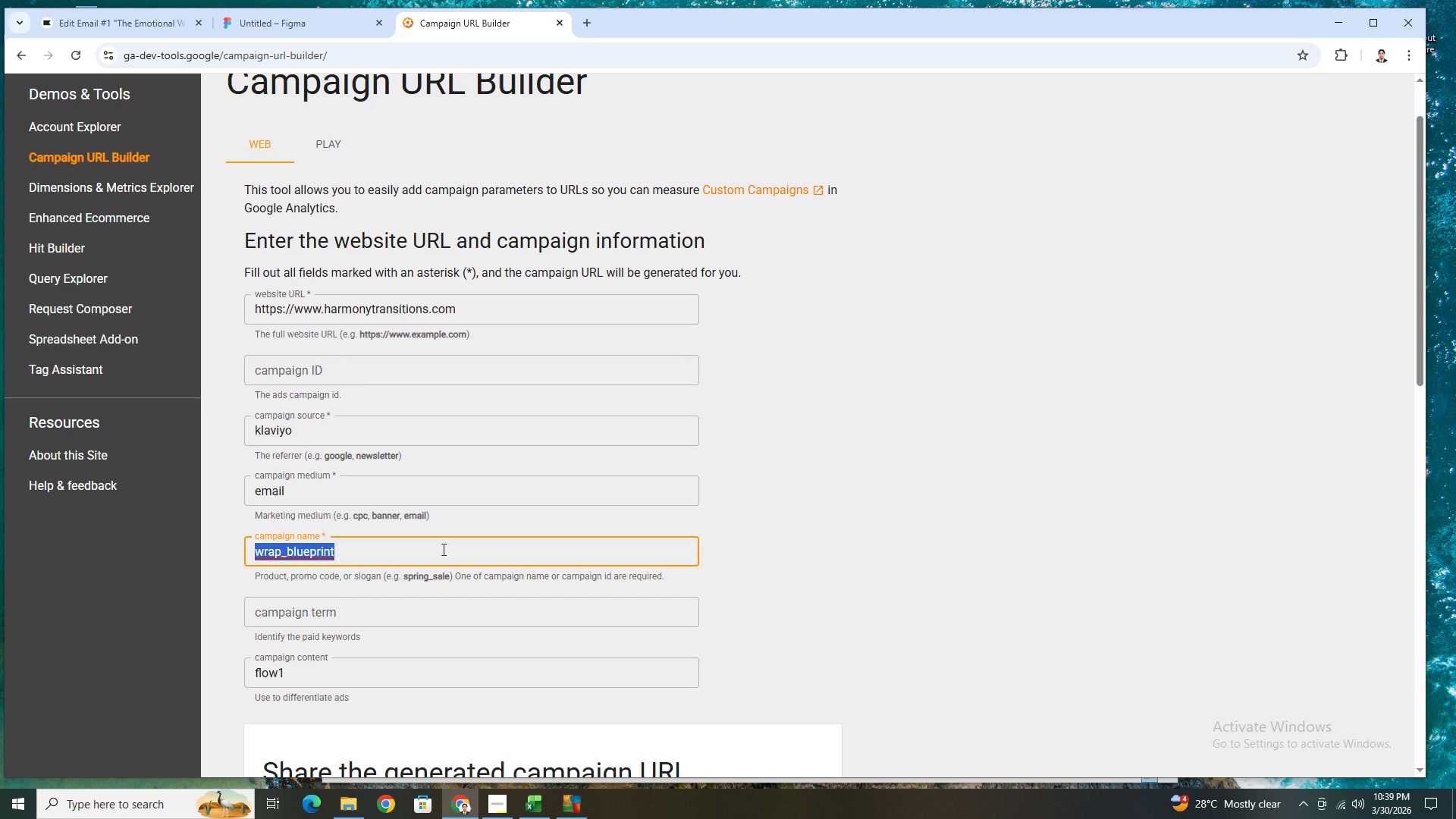 
triple_click([442, 549])
 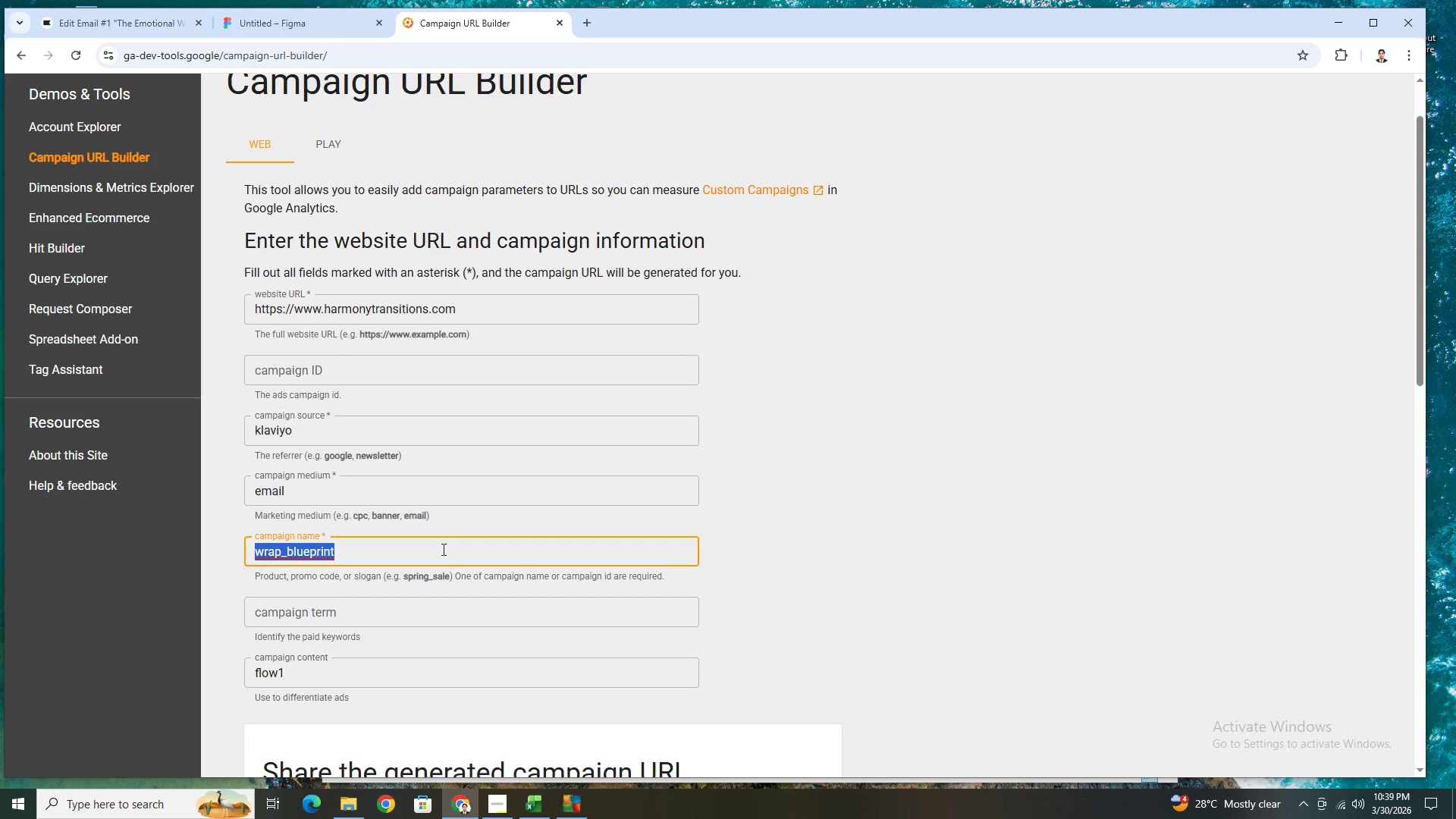 
wait(8.61)
 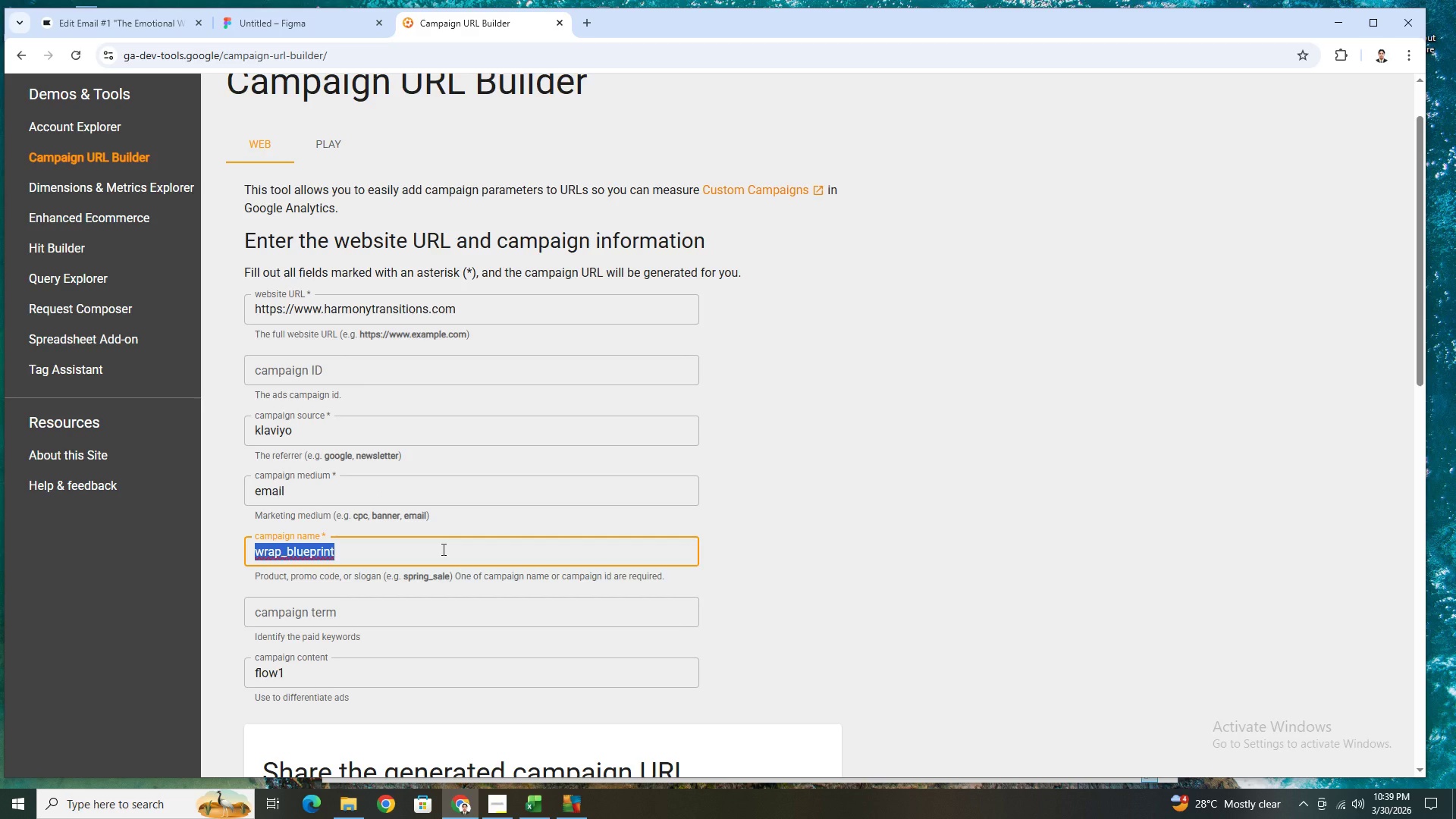 
type(sandwichgeneration)
 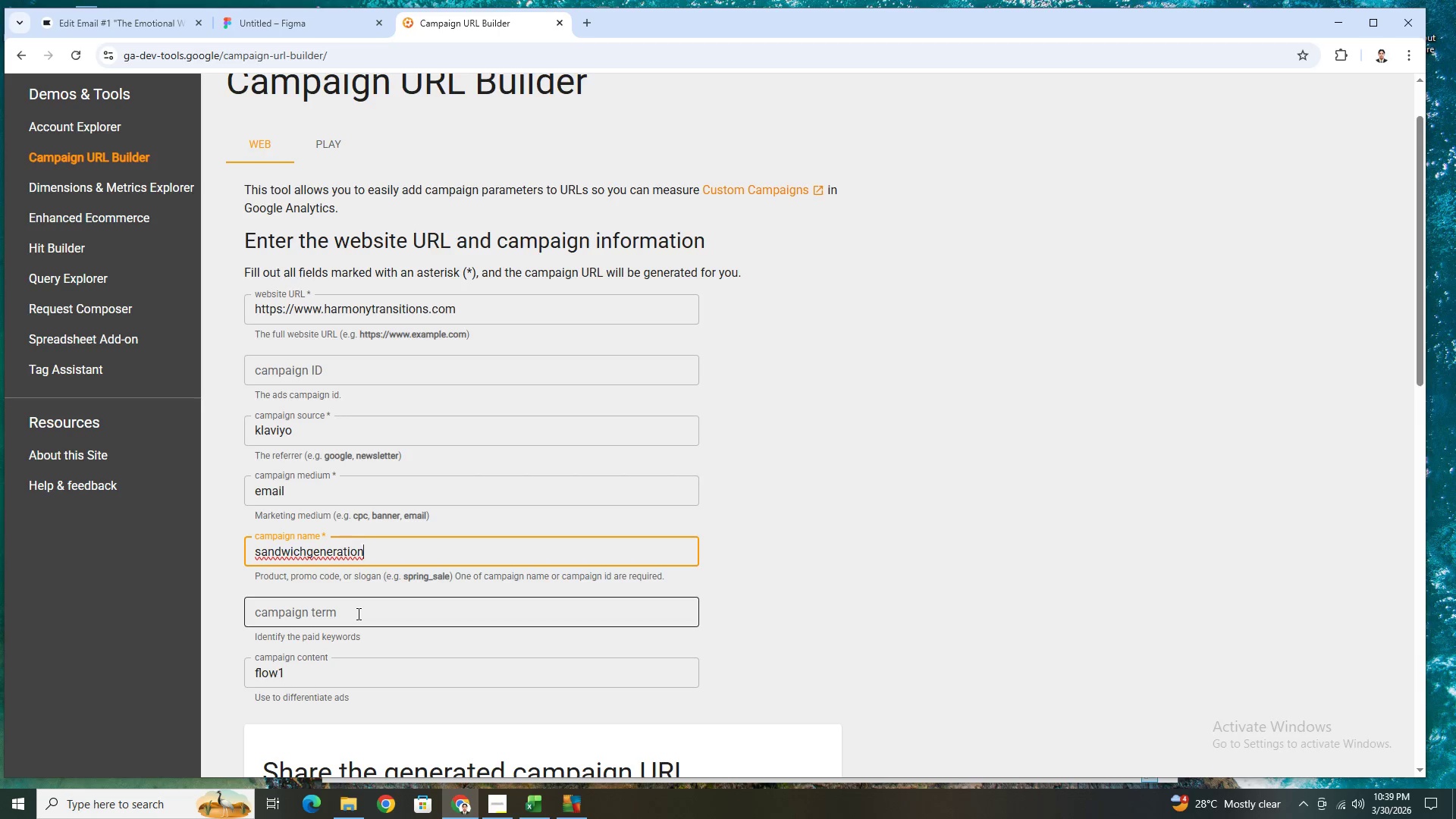 
wait(5.61)
 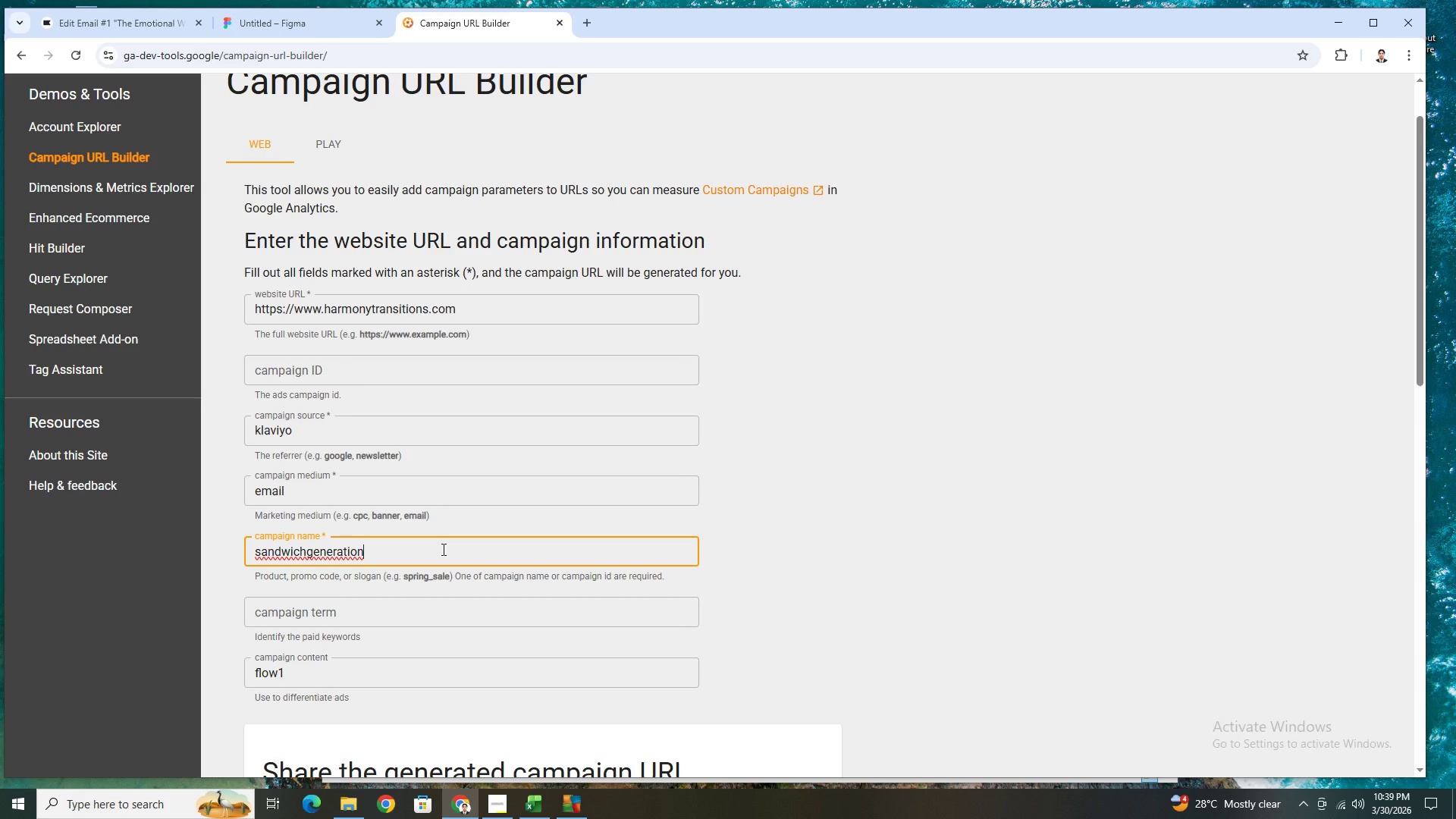 
double_click([391, 664])
 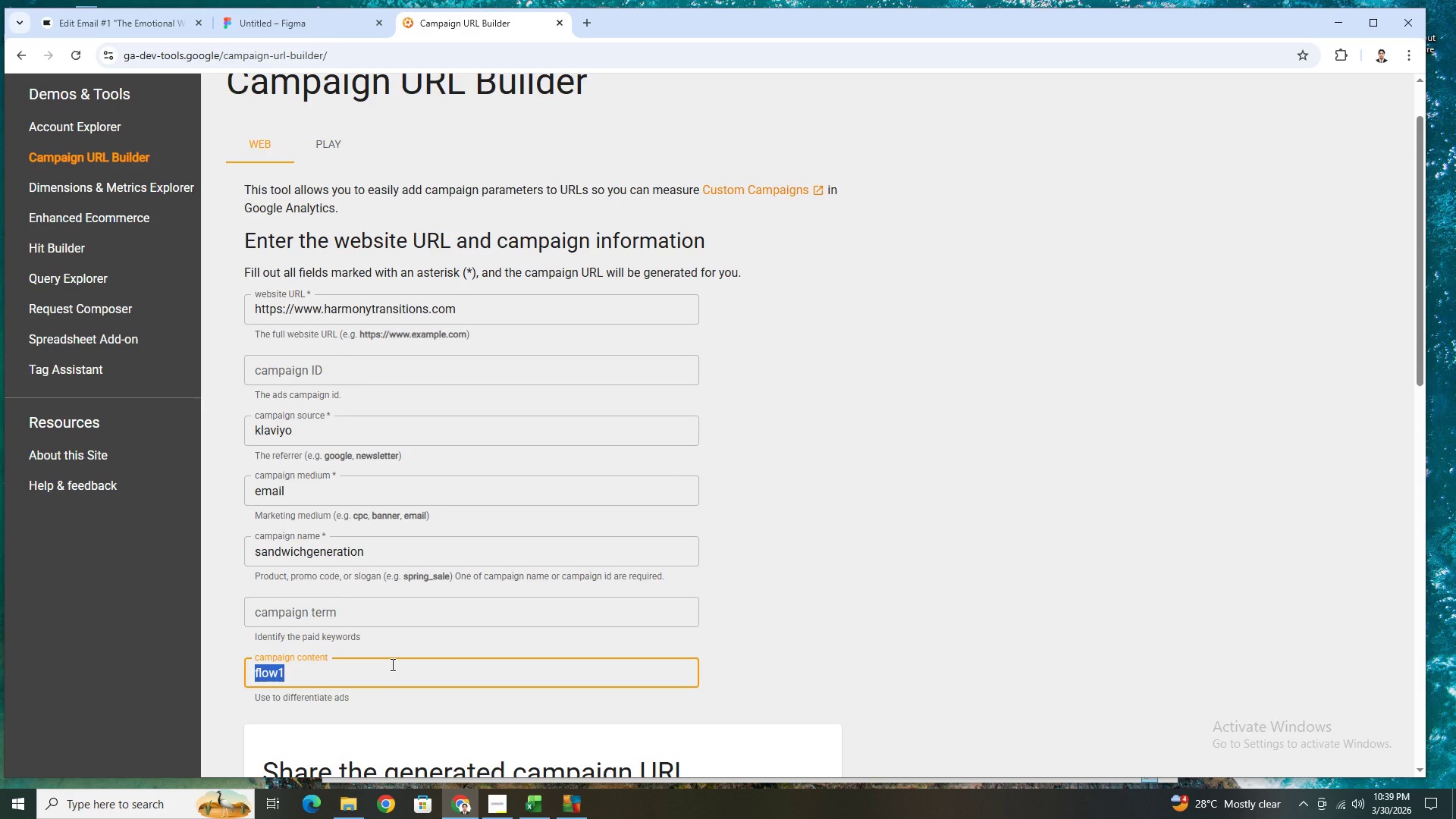 
triple_click([391, 664])
 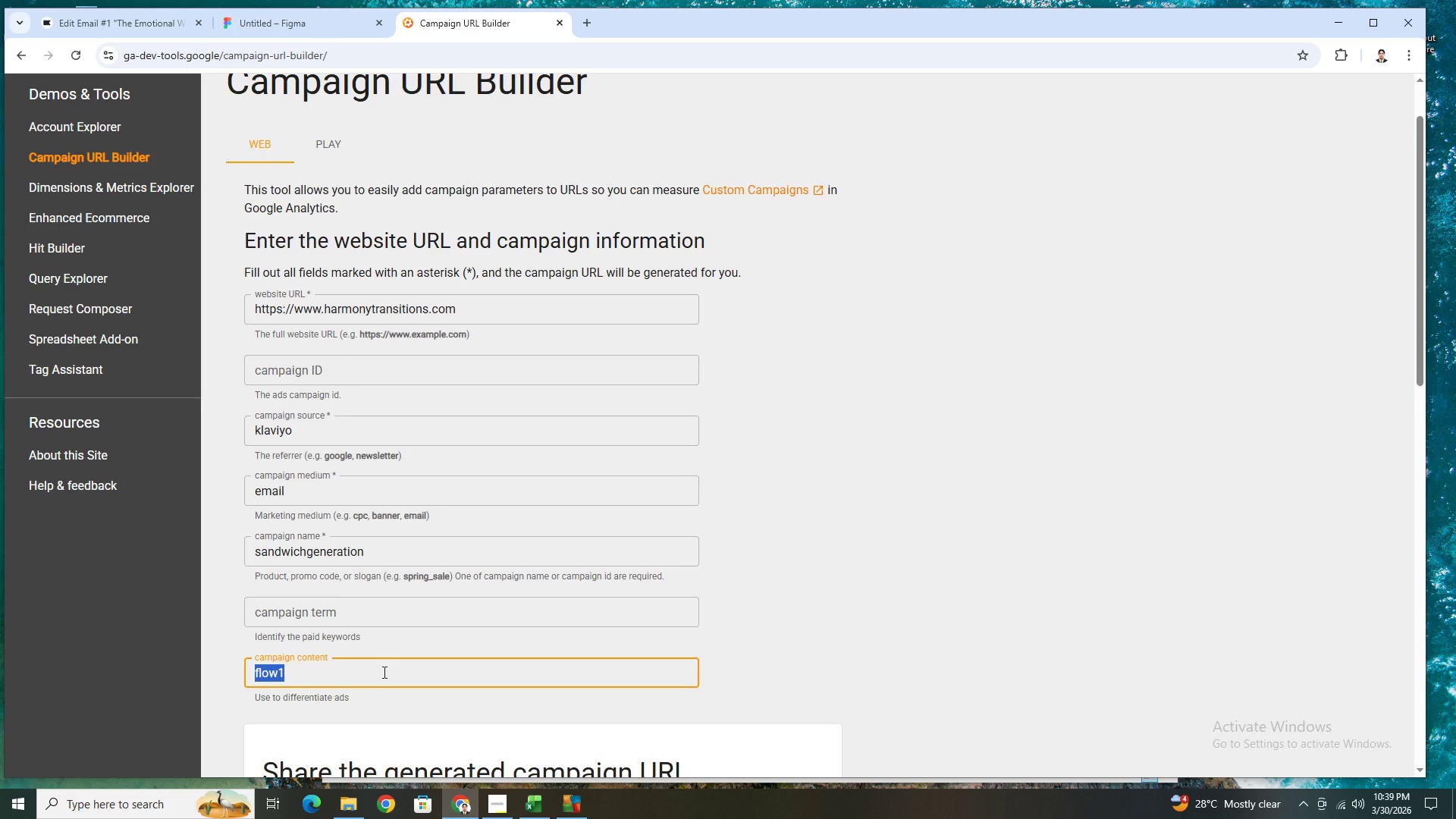 
type(email1)
 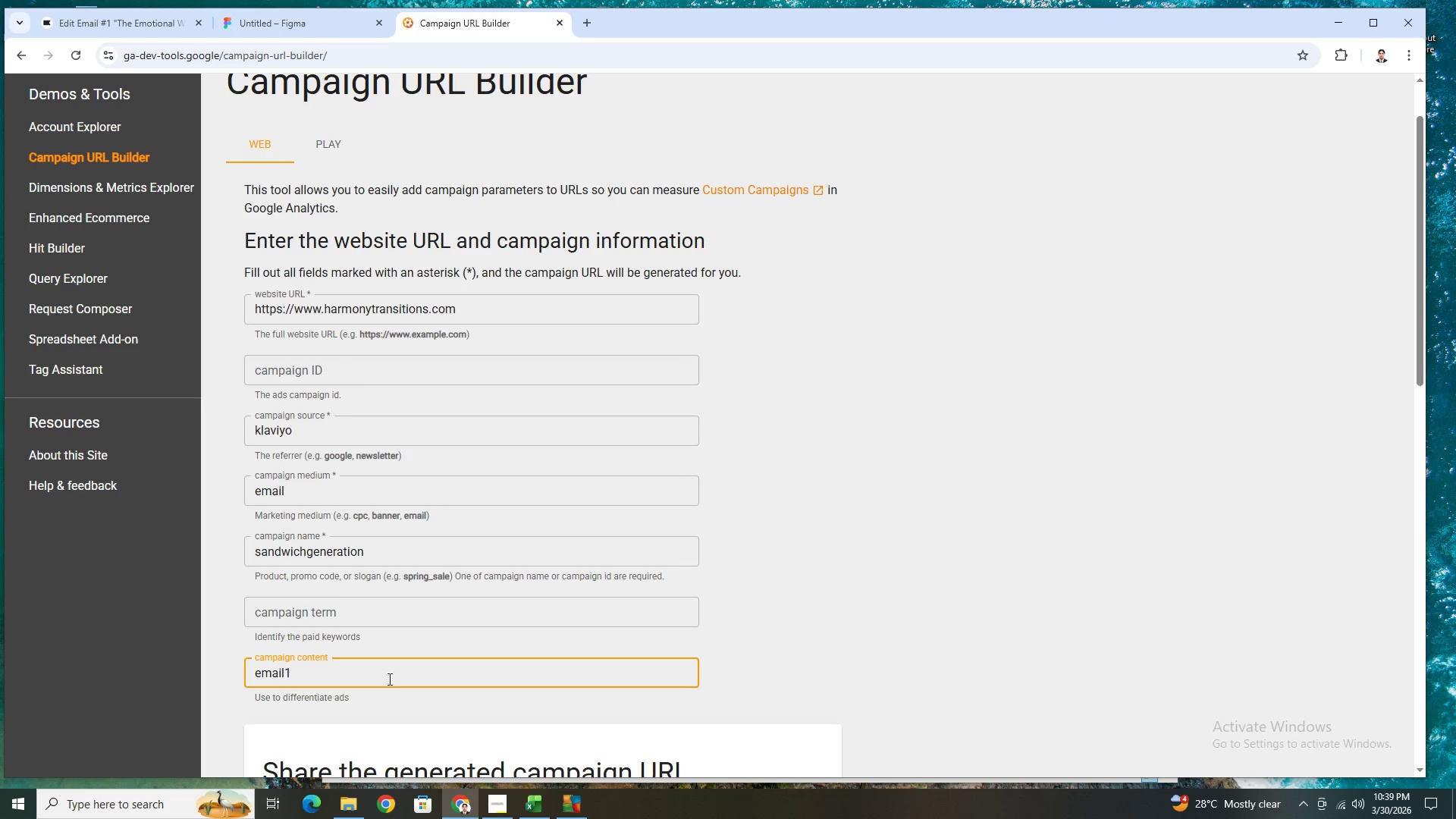 
scroll: coordinate [868, 598], scroll_direction: down, amount: 4.0
 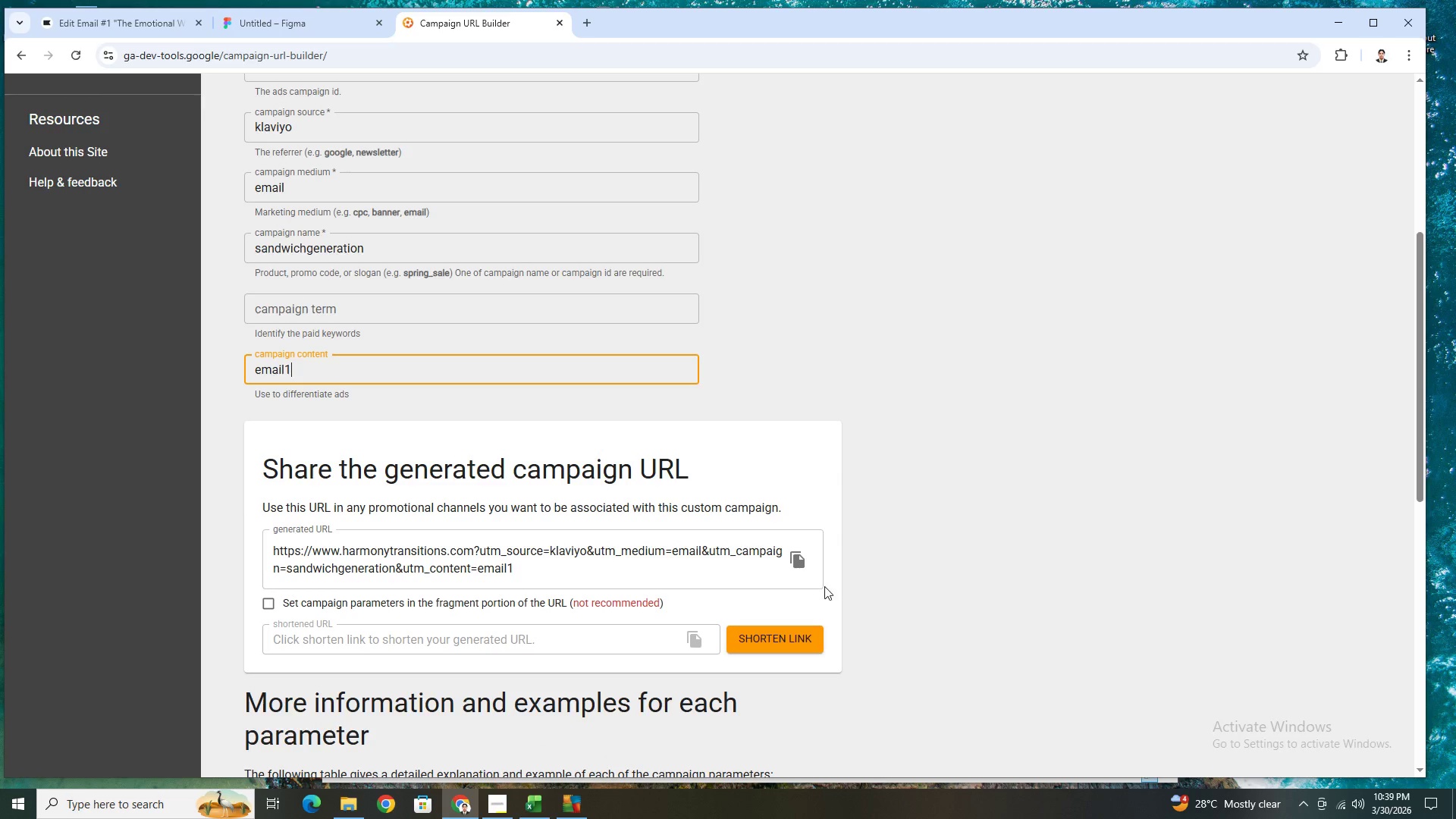 
left_click([791, 557])
 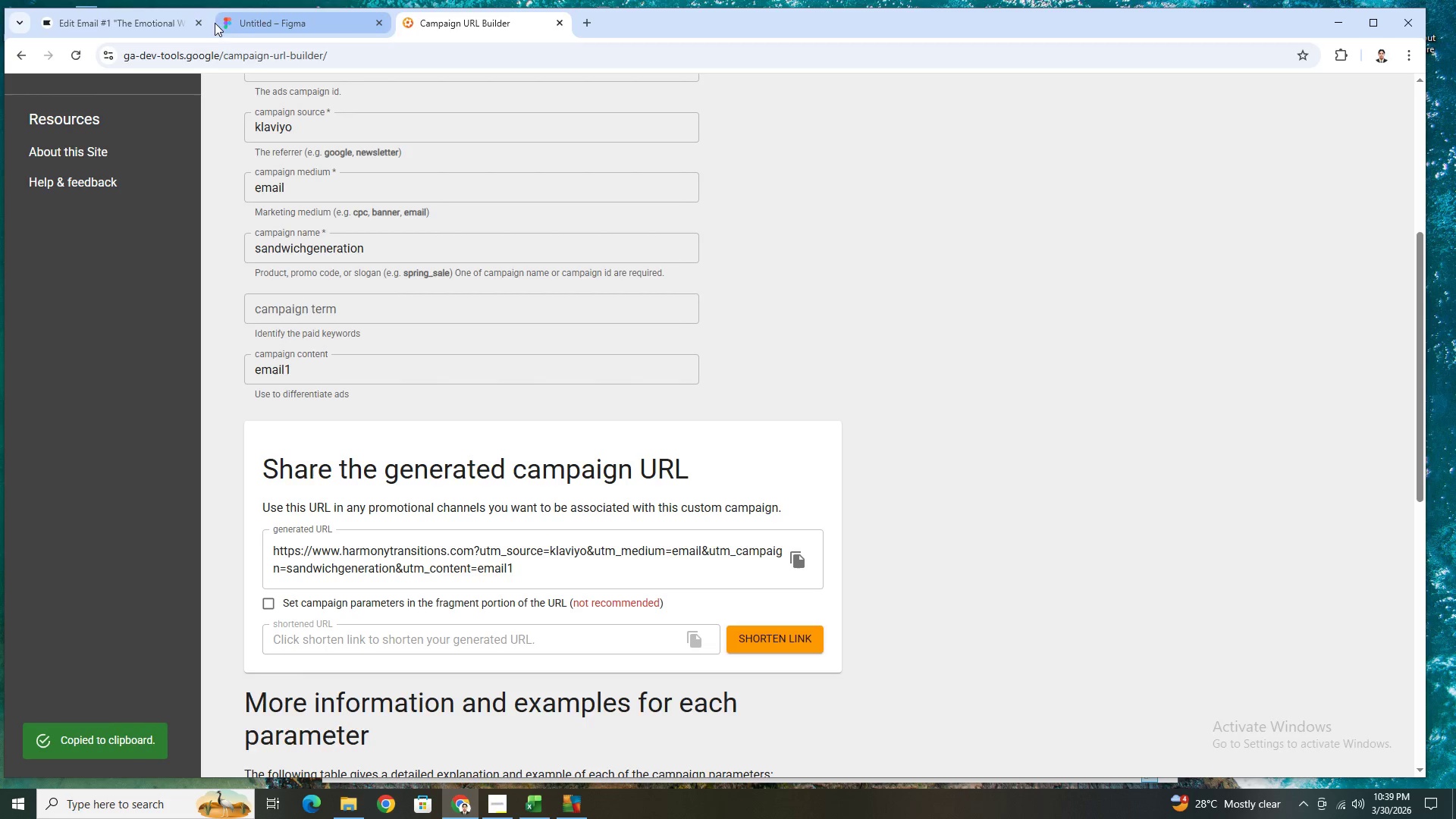 
left_click([146, 18])
 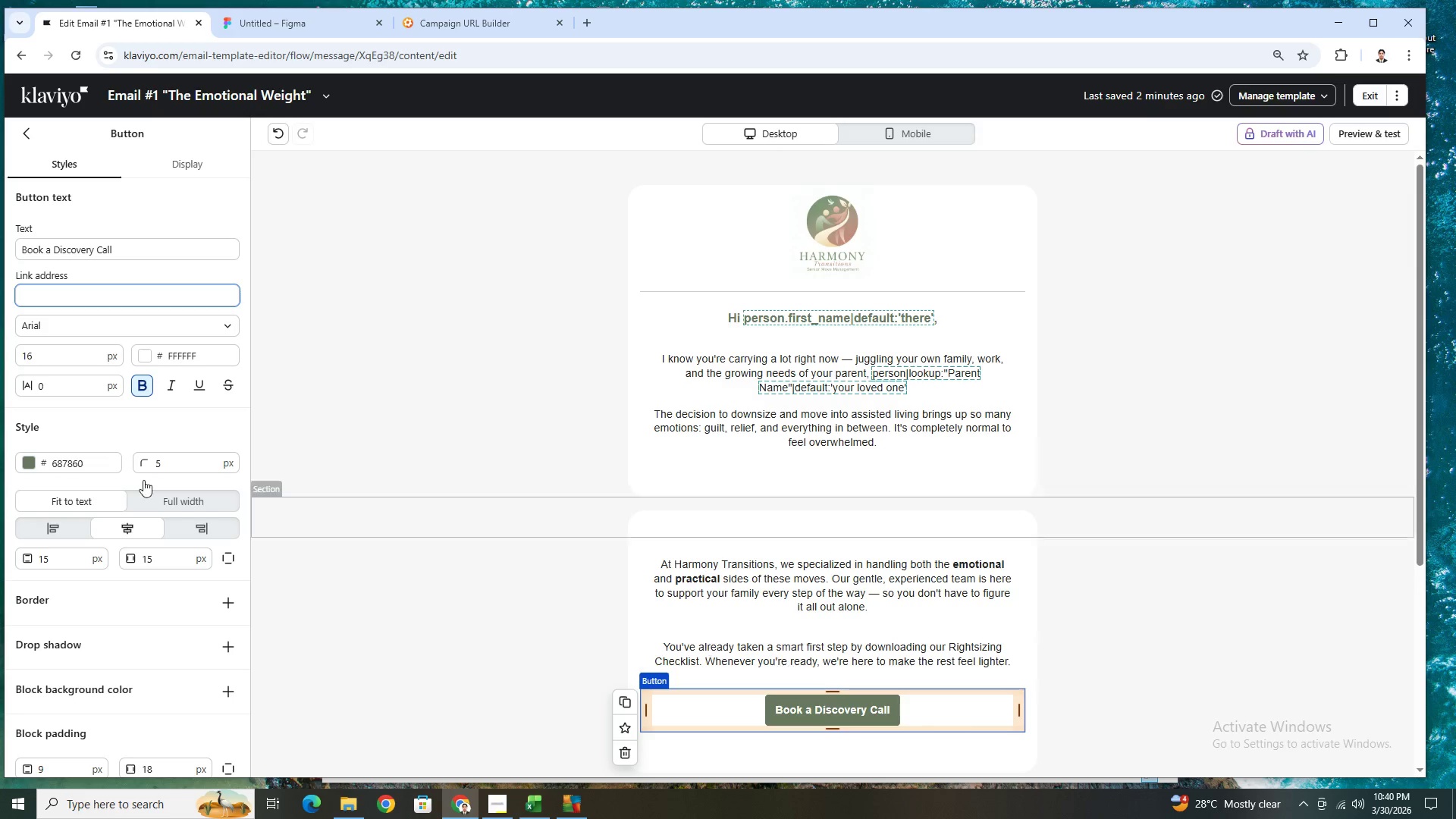 
left_click([118, 293])
 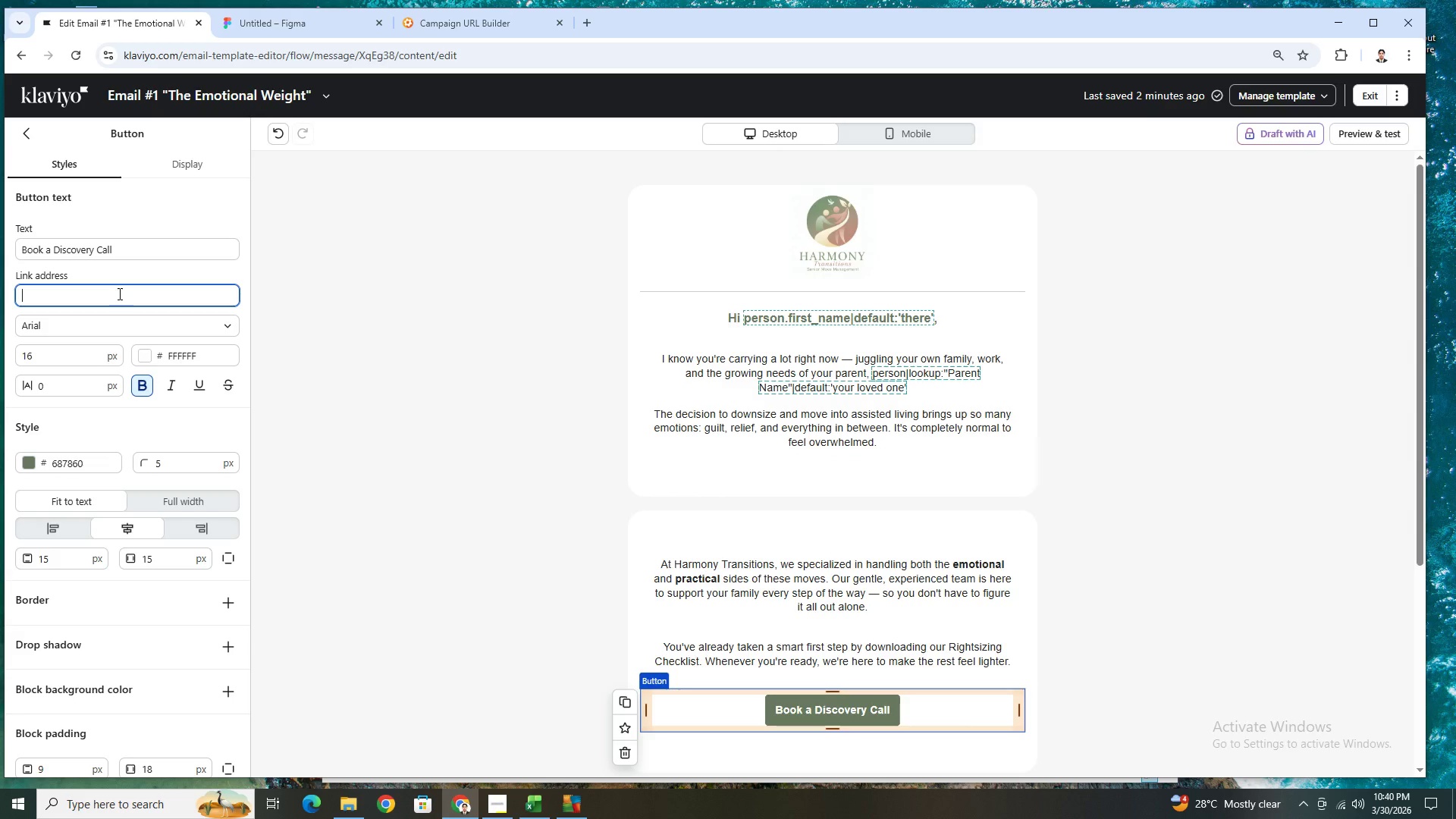 
key(Control+V)
 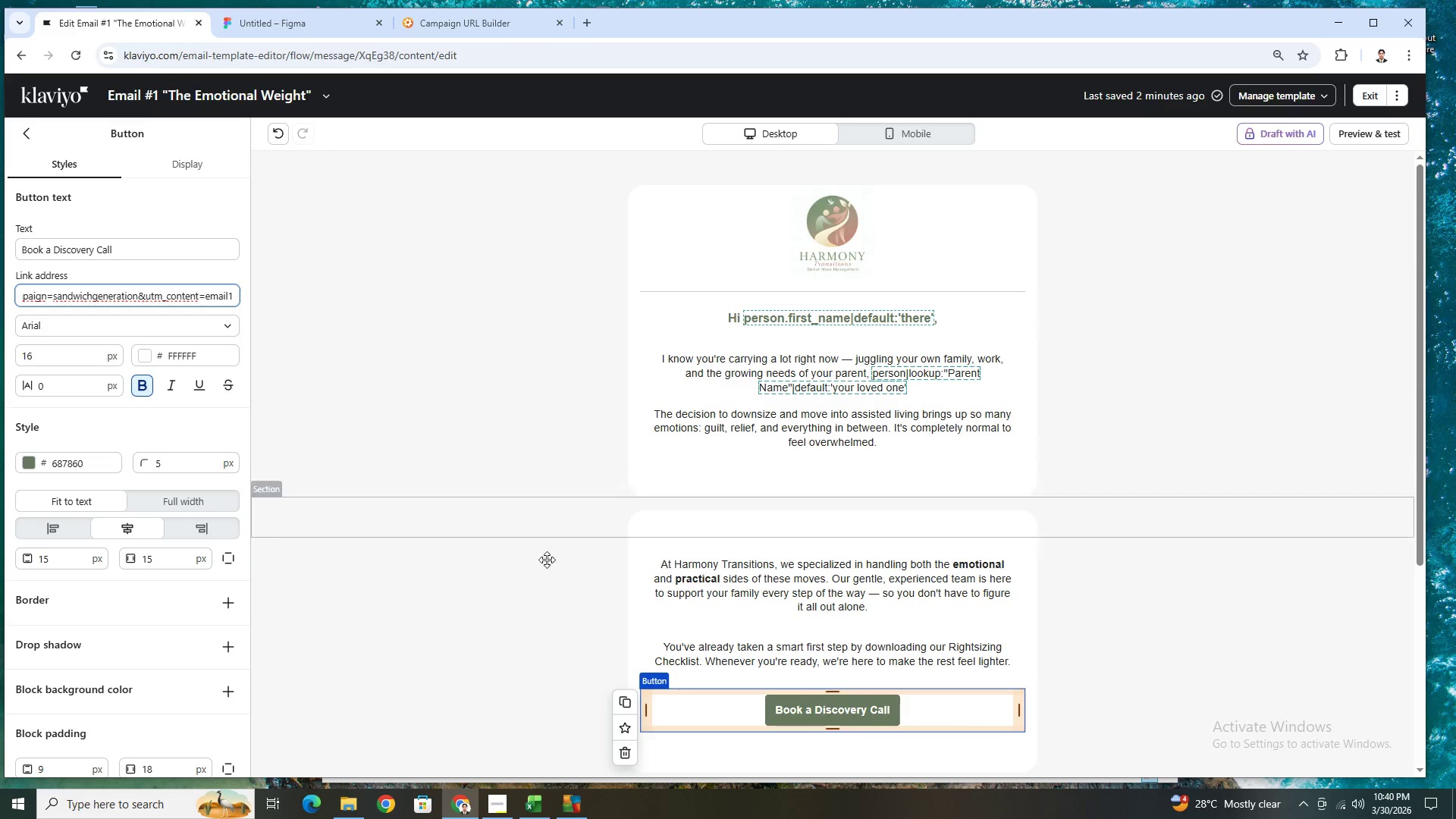 
left_click([989, 708])
 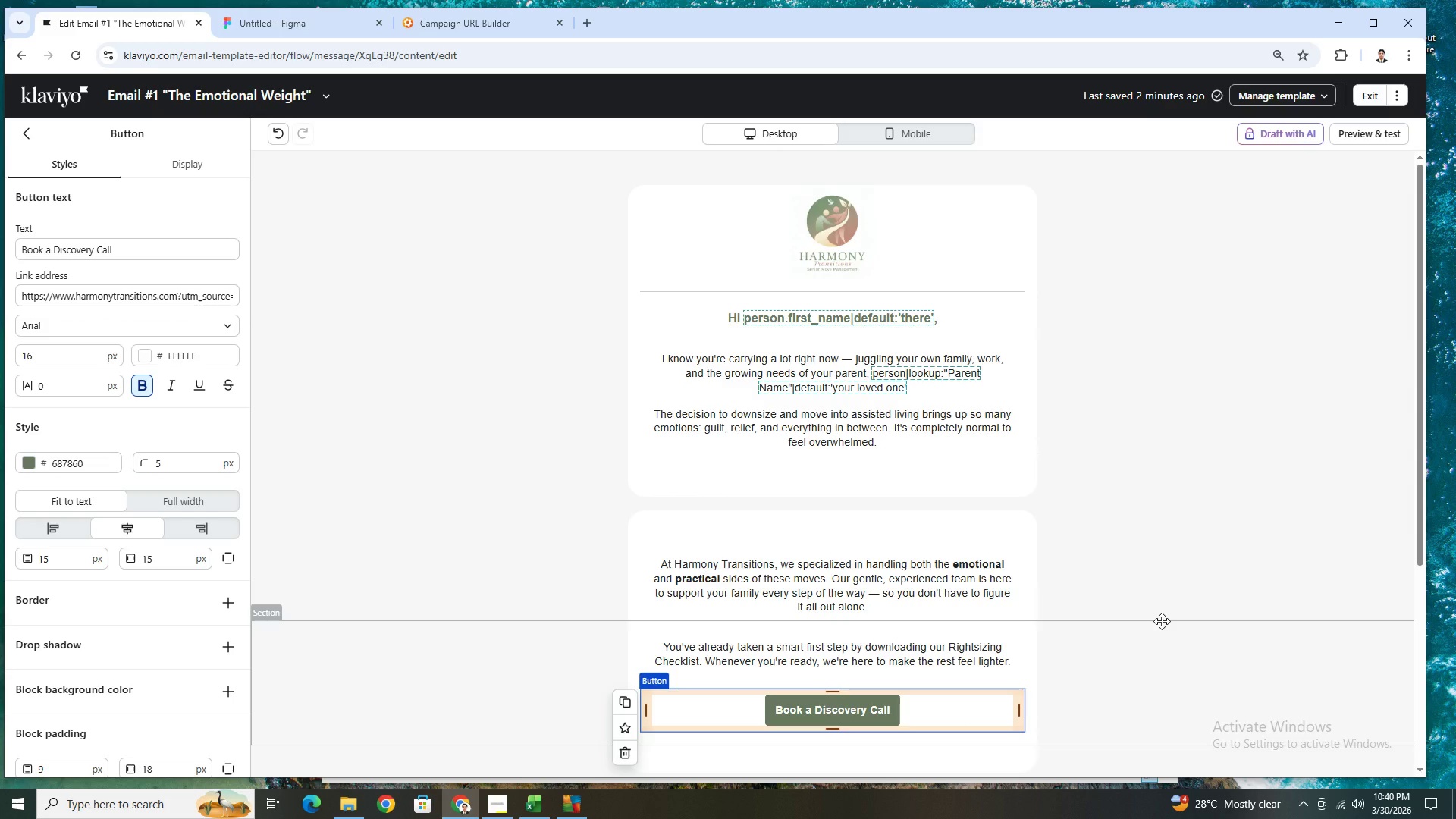 
scroll: coordinate [1162, 621], scroll_direction: down, amount: 2.0
 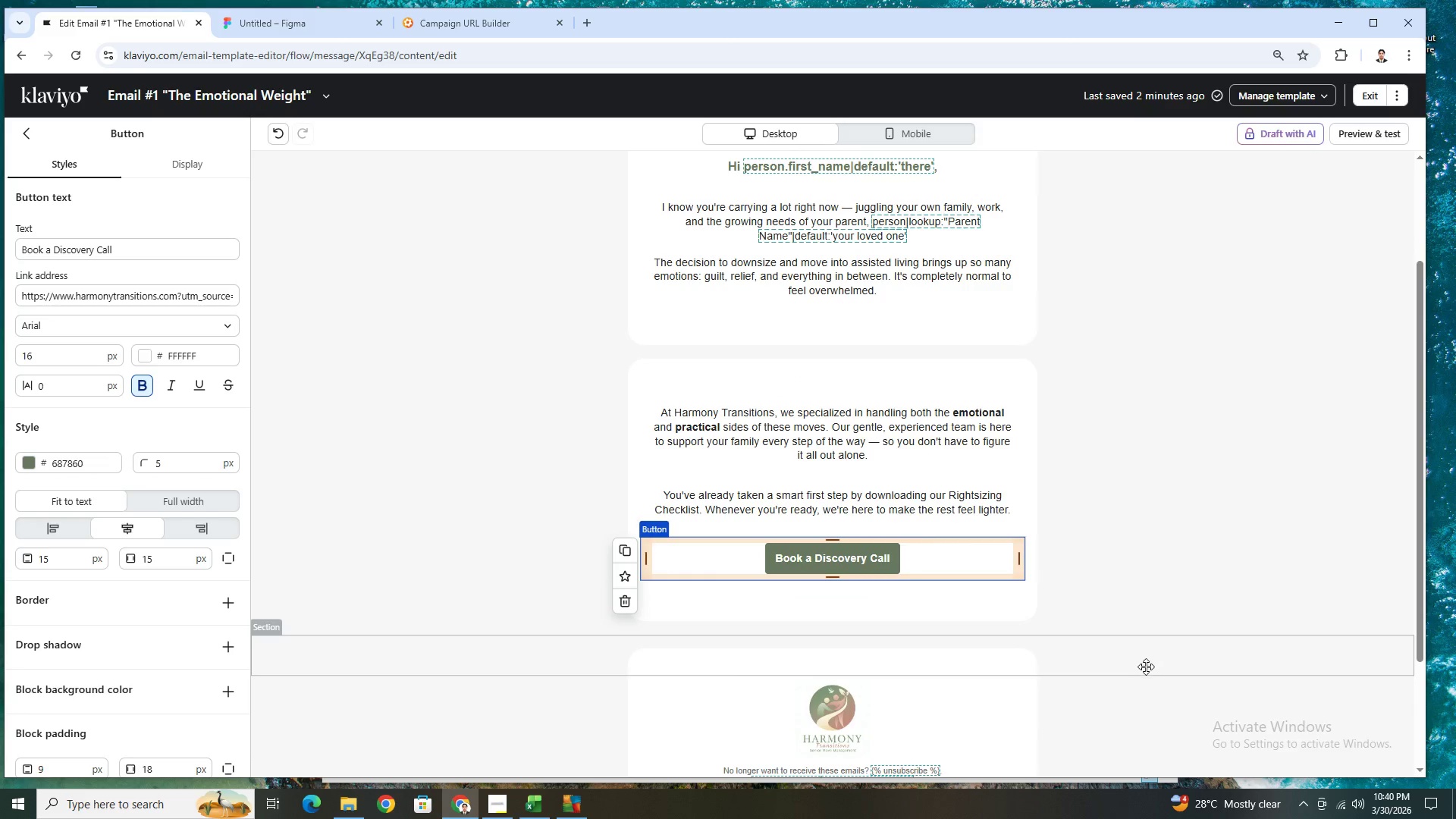 
left_click([1146, 670])
 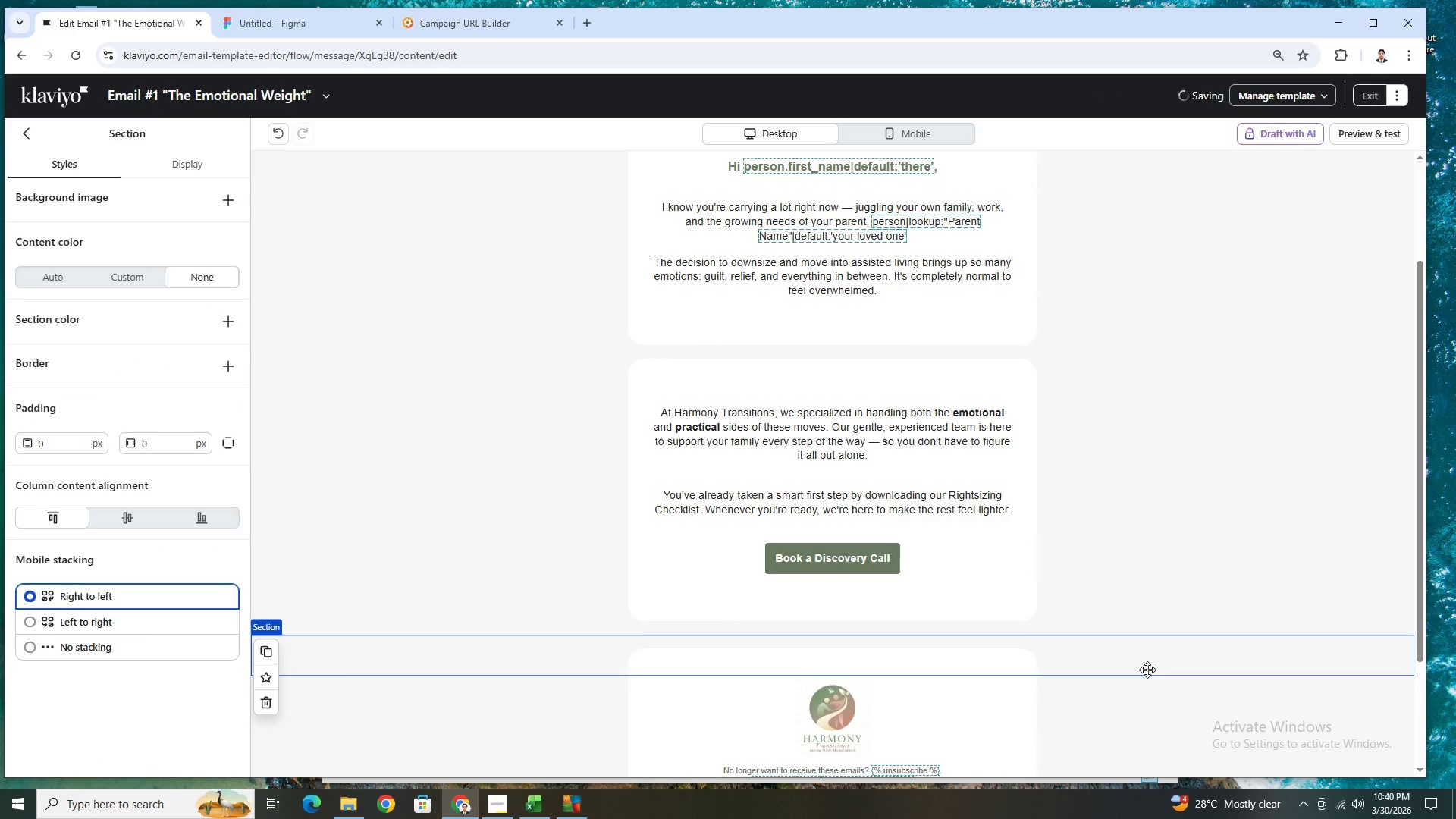 
scroll: coordinate [1147, 670], scroll_direction: down, amount: 2.0
 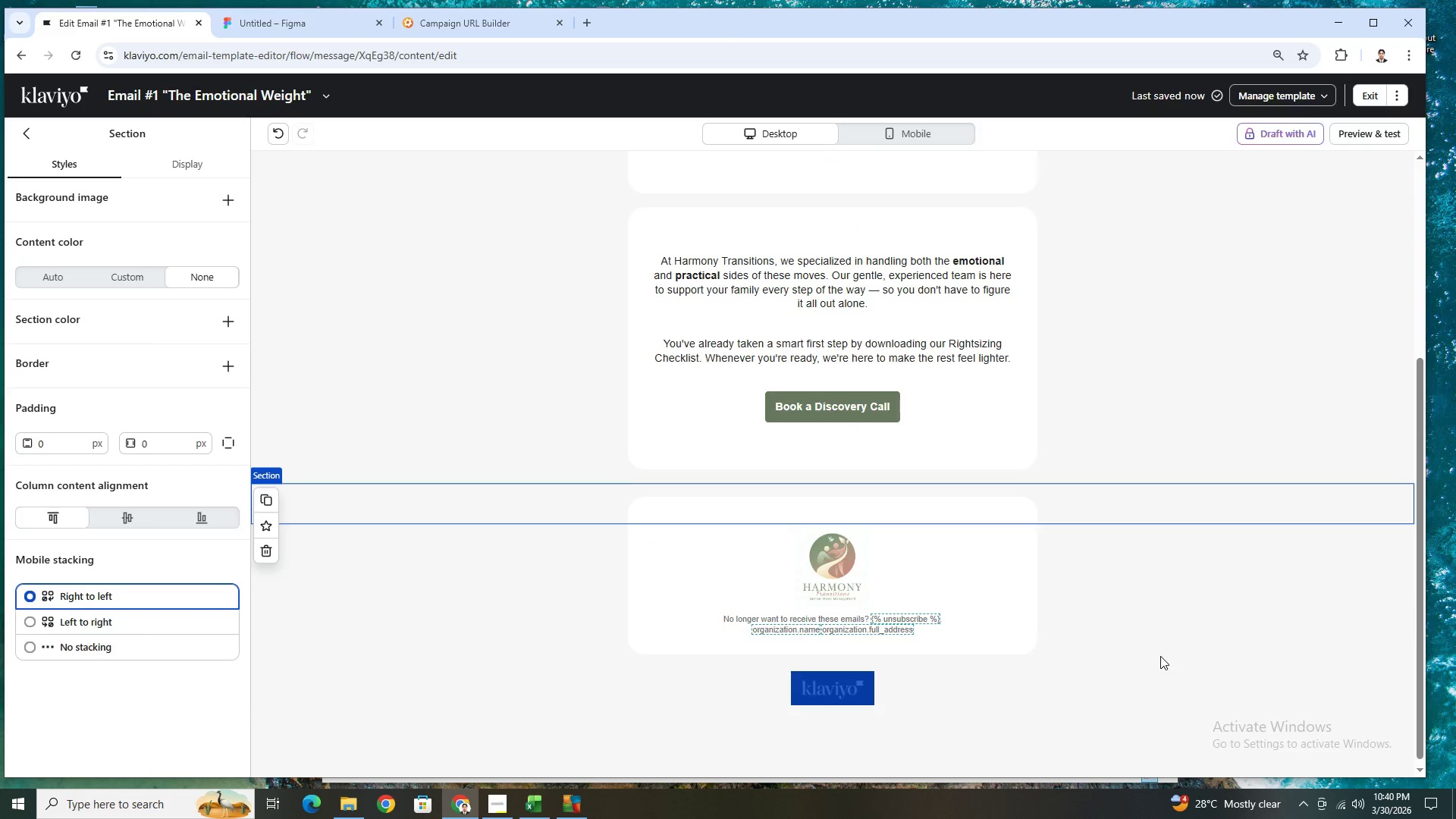 
scroll: coordinate [1161, 655], scroll_direction: up, amount: 2.0
 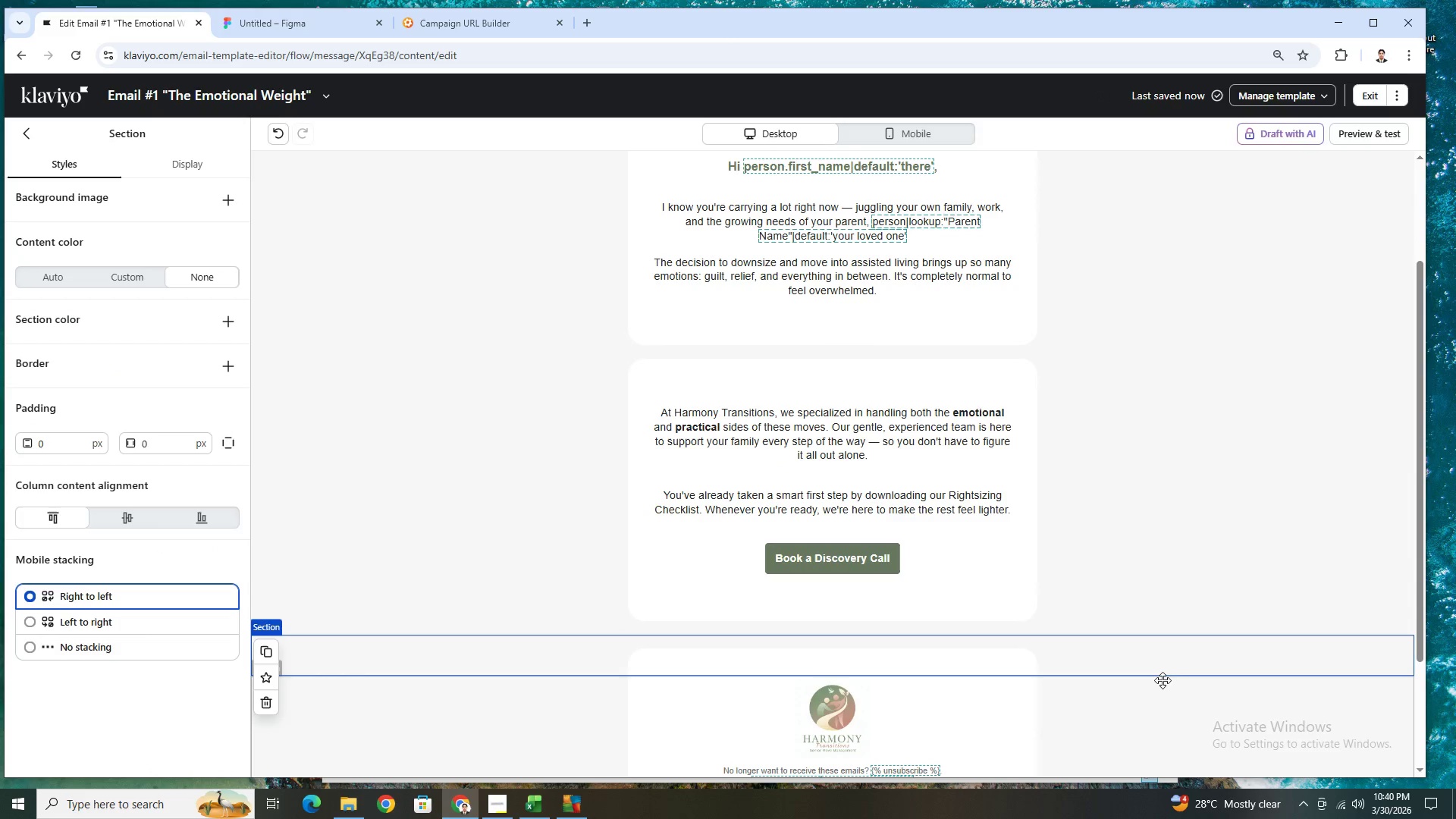 
left_click([1163, 681])
 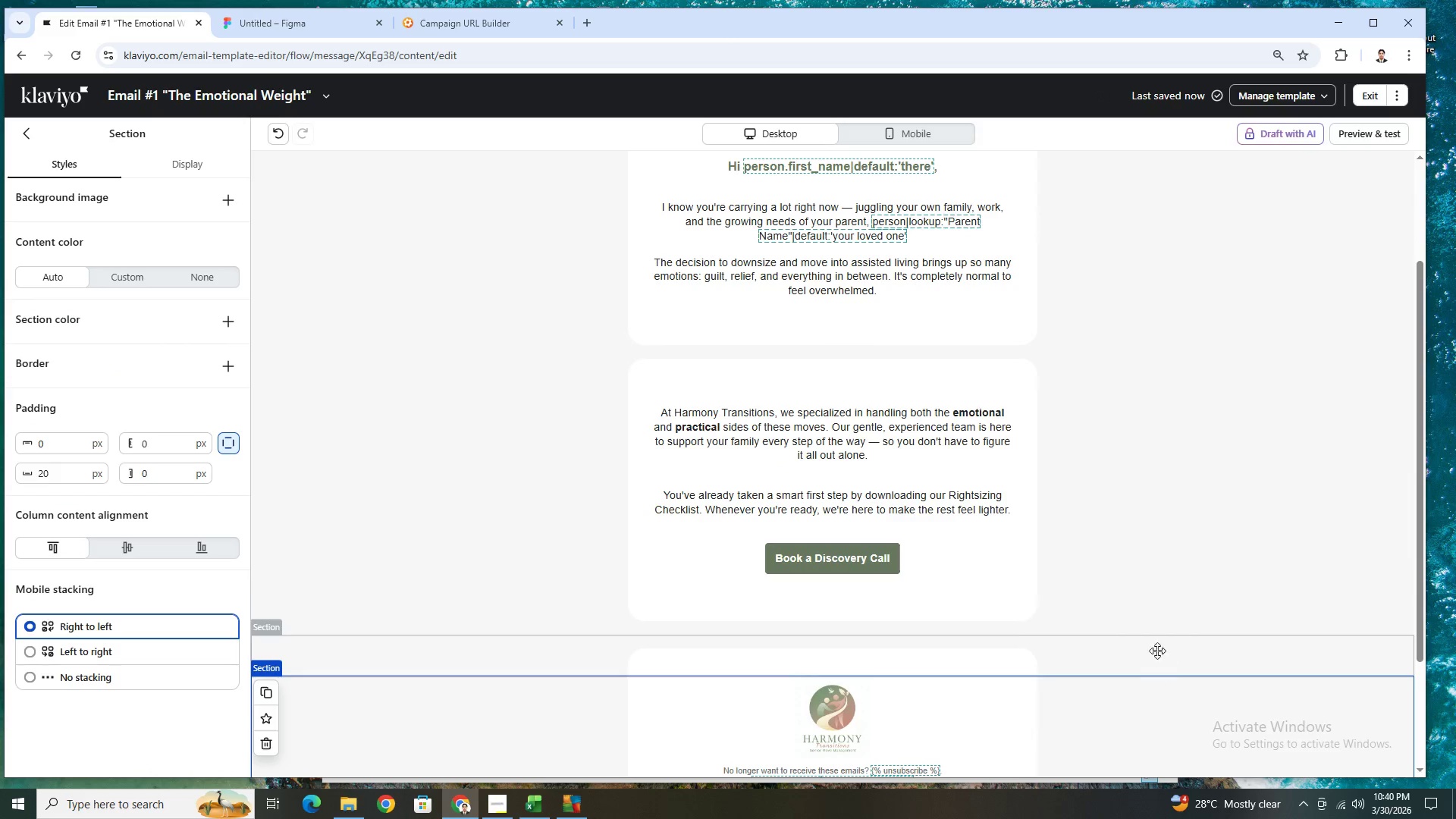 
scroll: coordinate [1156, 623], scroll_direction: up, amount: 4.0
 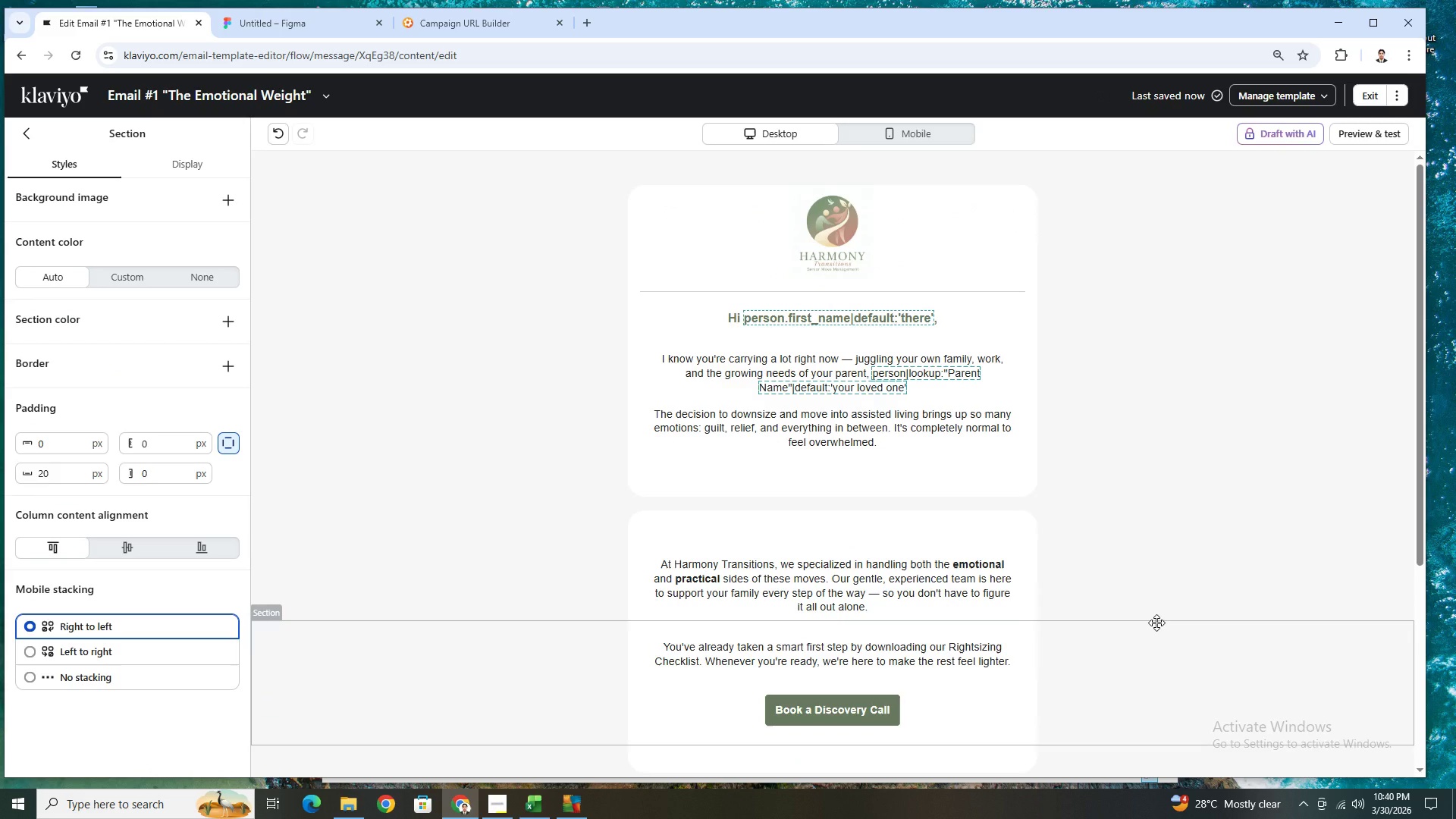 
scroll: coordinate [1156, 623], scroll_direction: down, amount: 2.0
 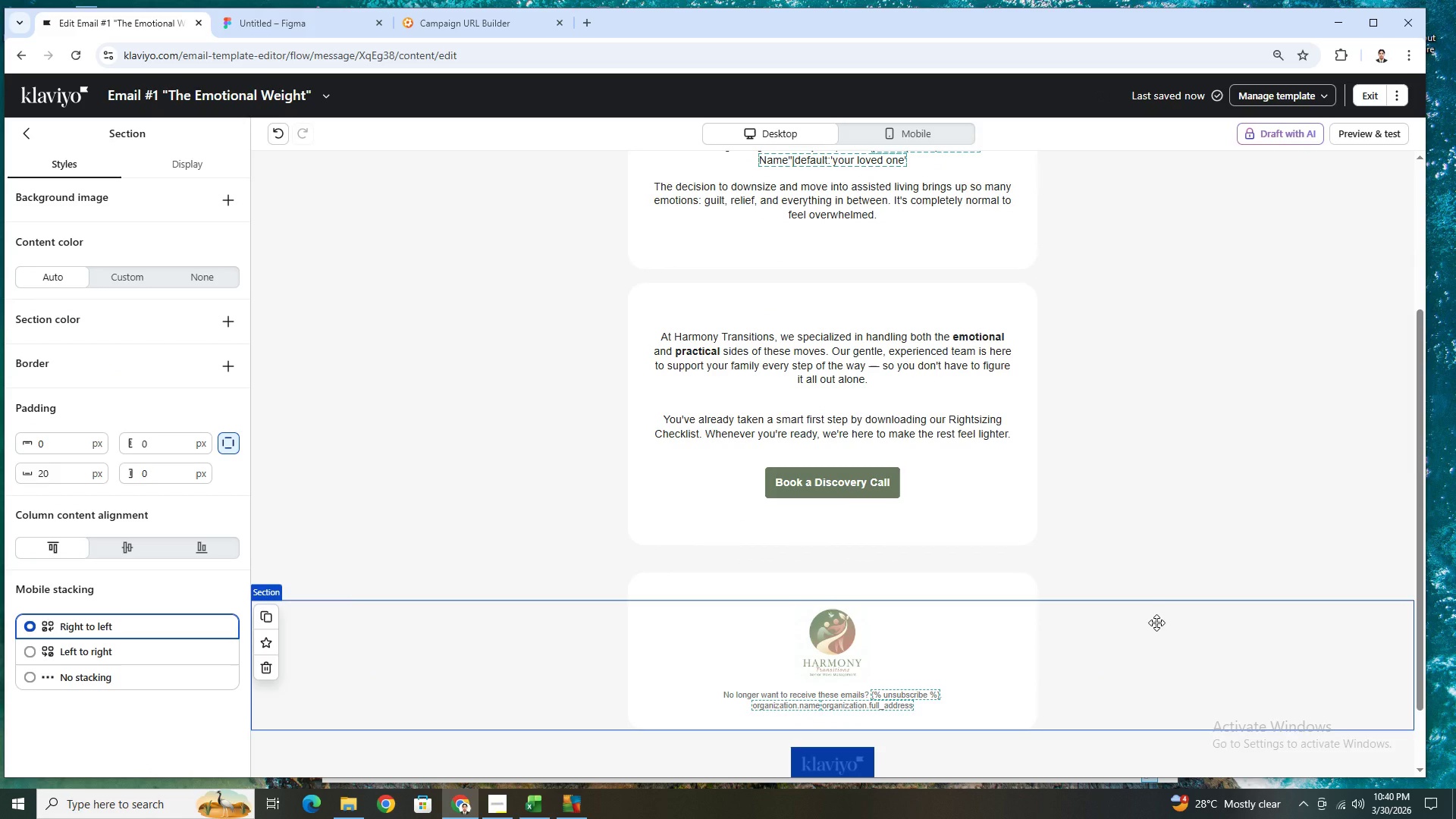 
wait(9.67)
 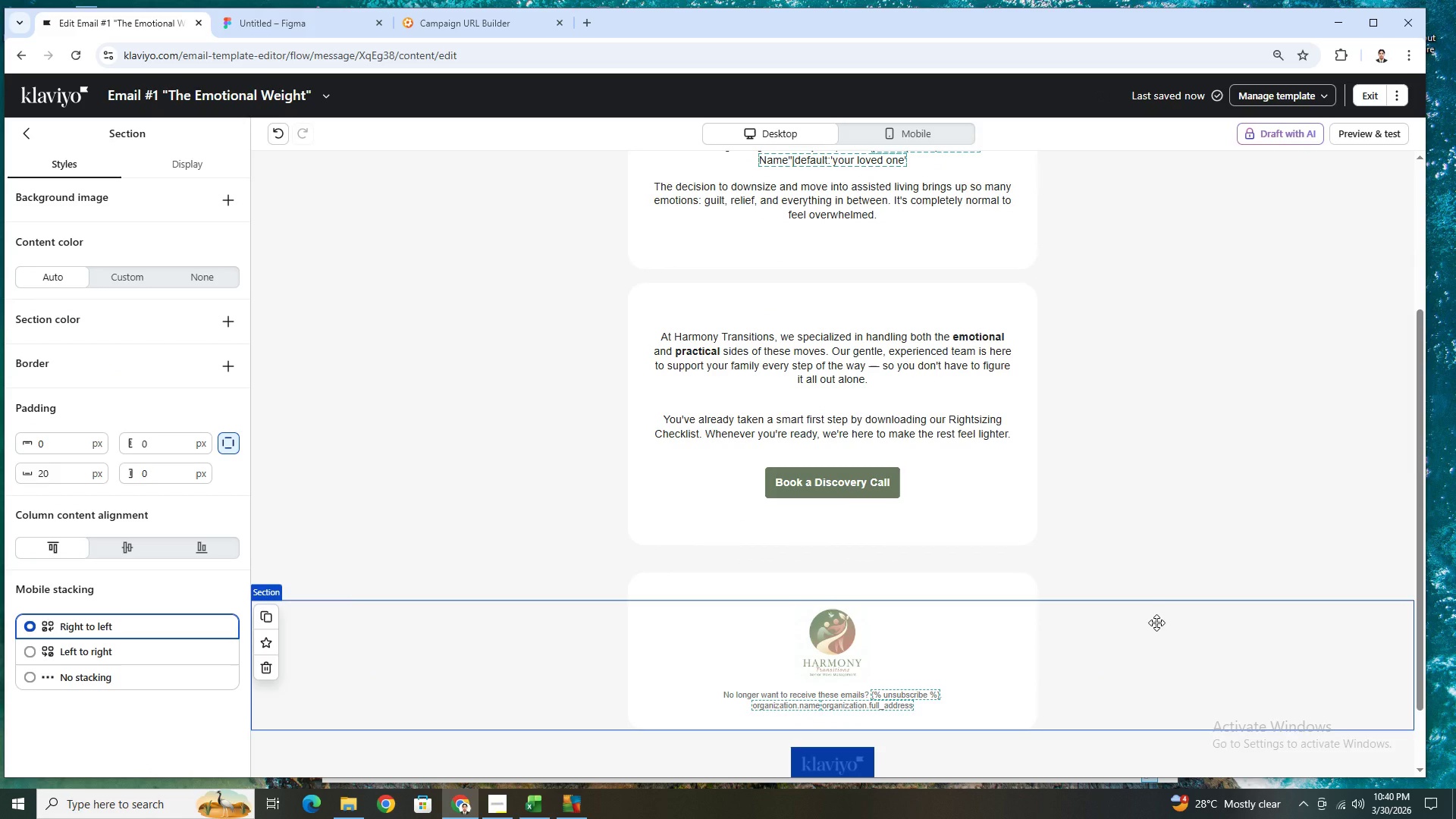 
scroll: coordinate [1138, 584], scroll_direction: up, amount: 3.0
 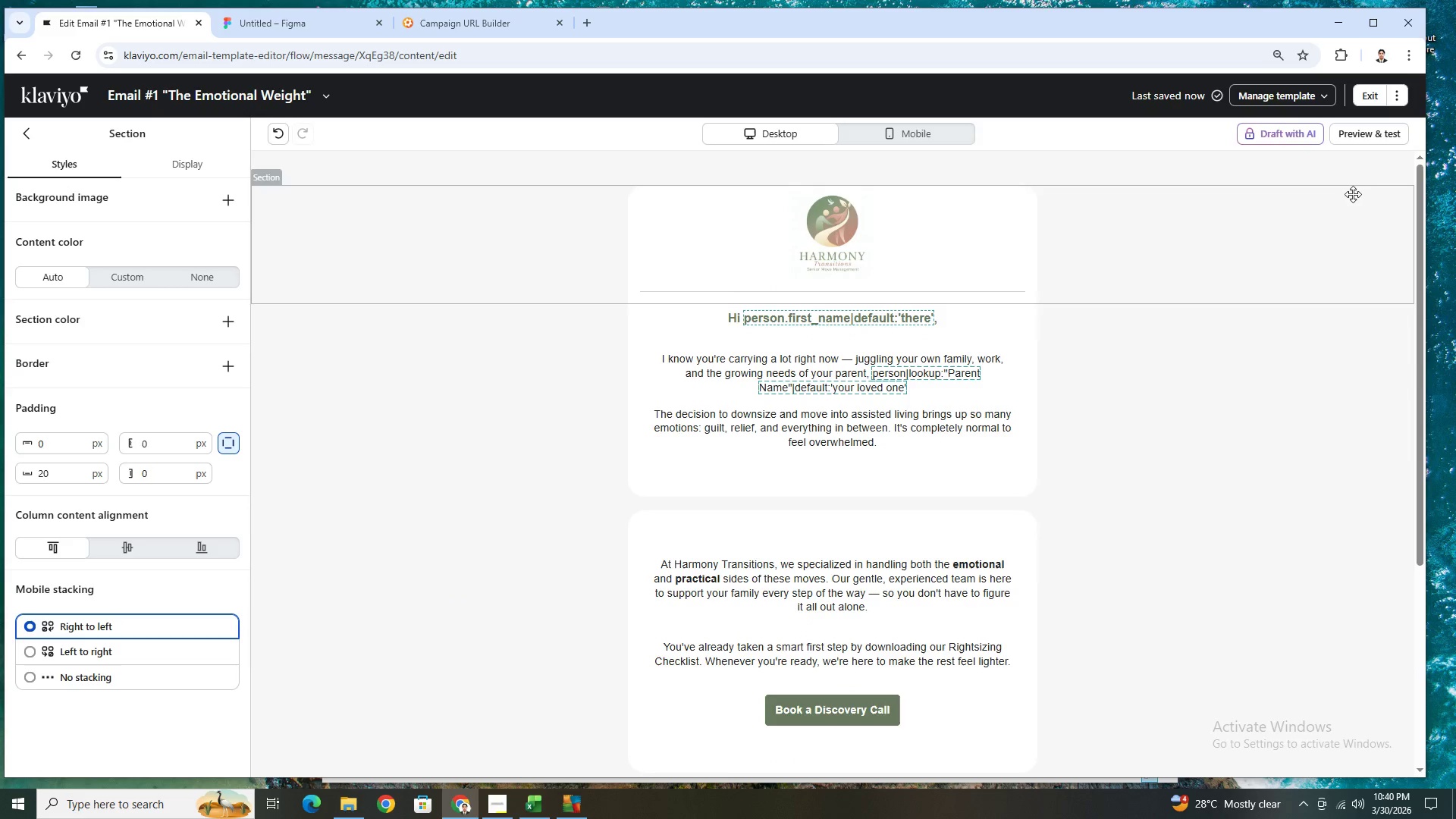 
left_click([1367, 133])
 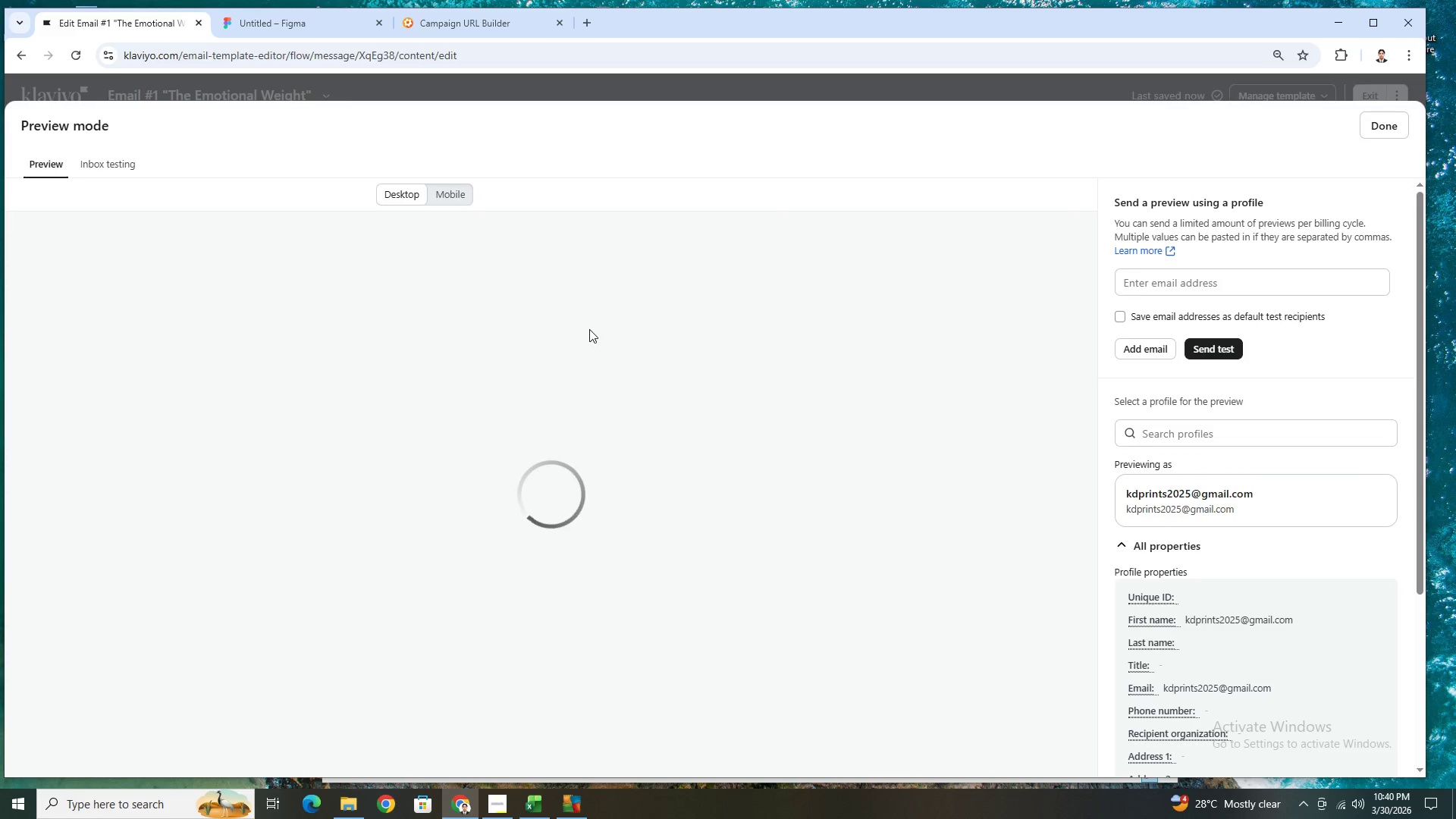 
scroll: coordinate [739, 427], scroll_direction: down, amount: 6.0
 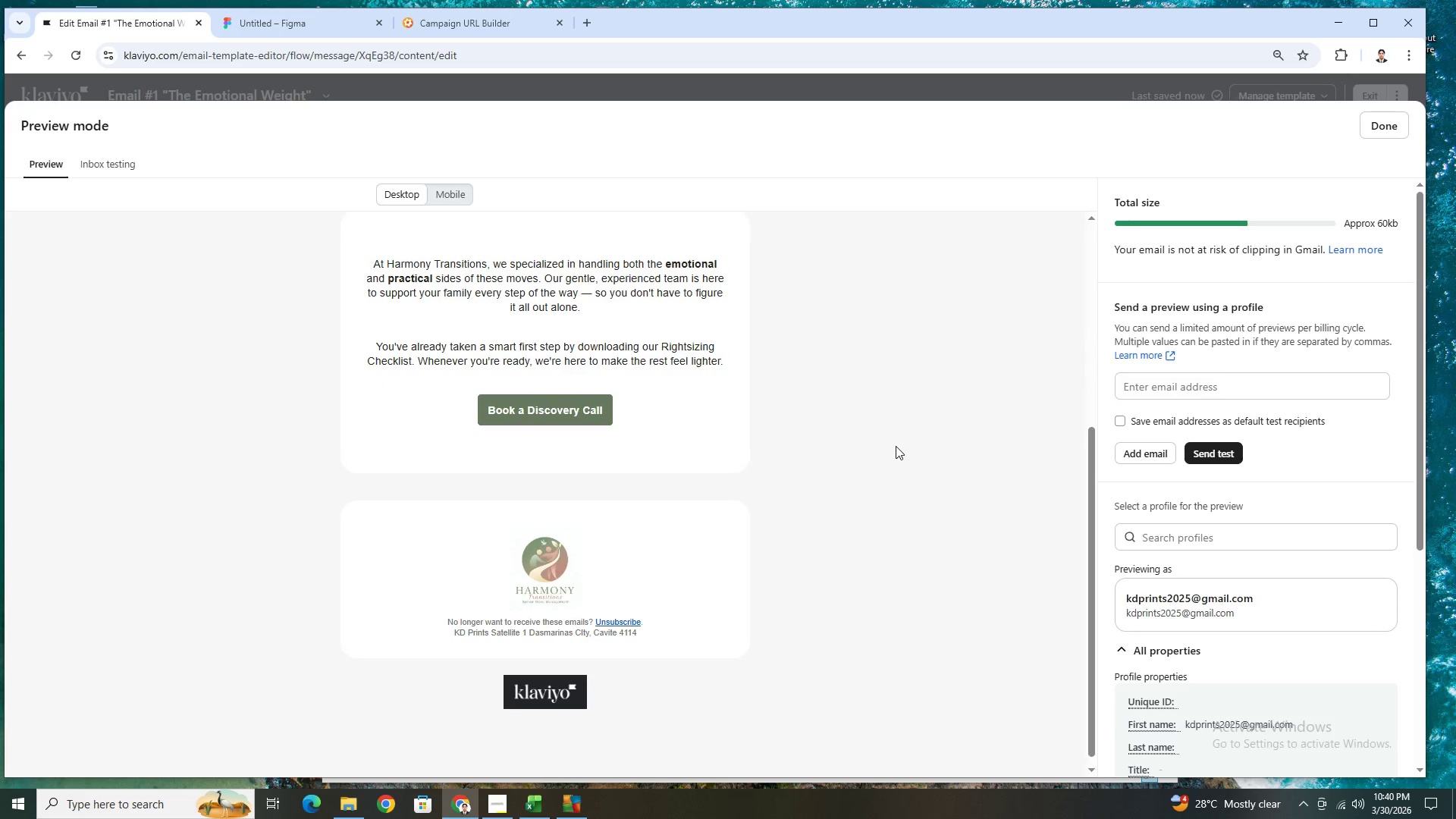 
scroll: coordinate [896, 446], scroll_direction: up, amount: 2.0
 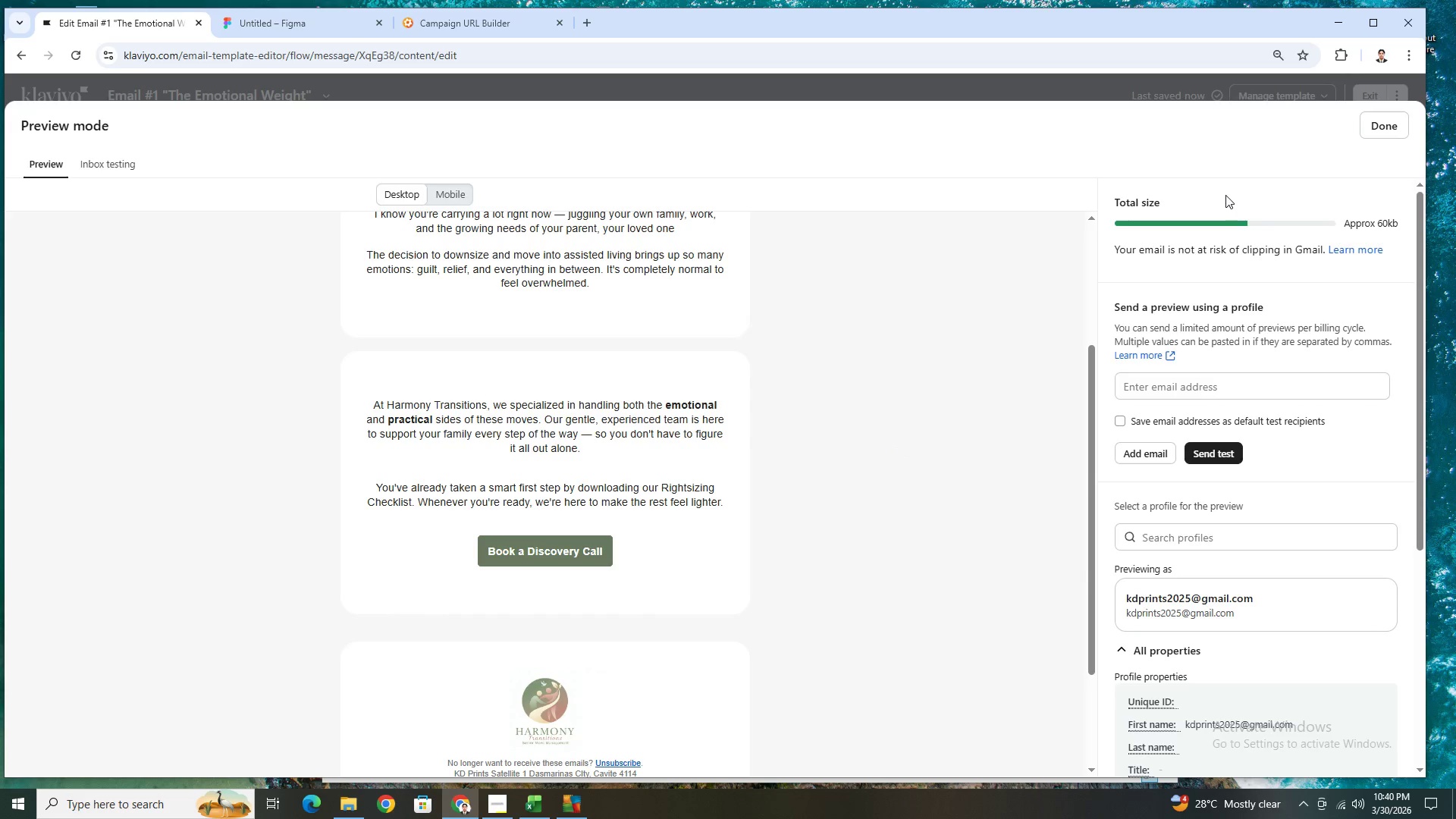 
left_click([1385, 129])
 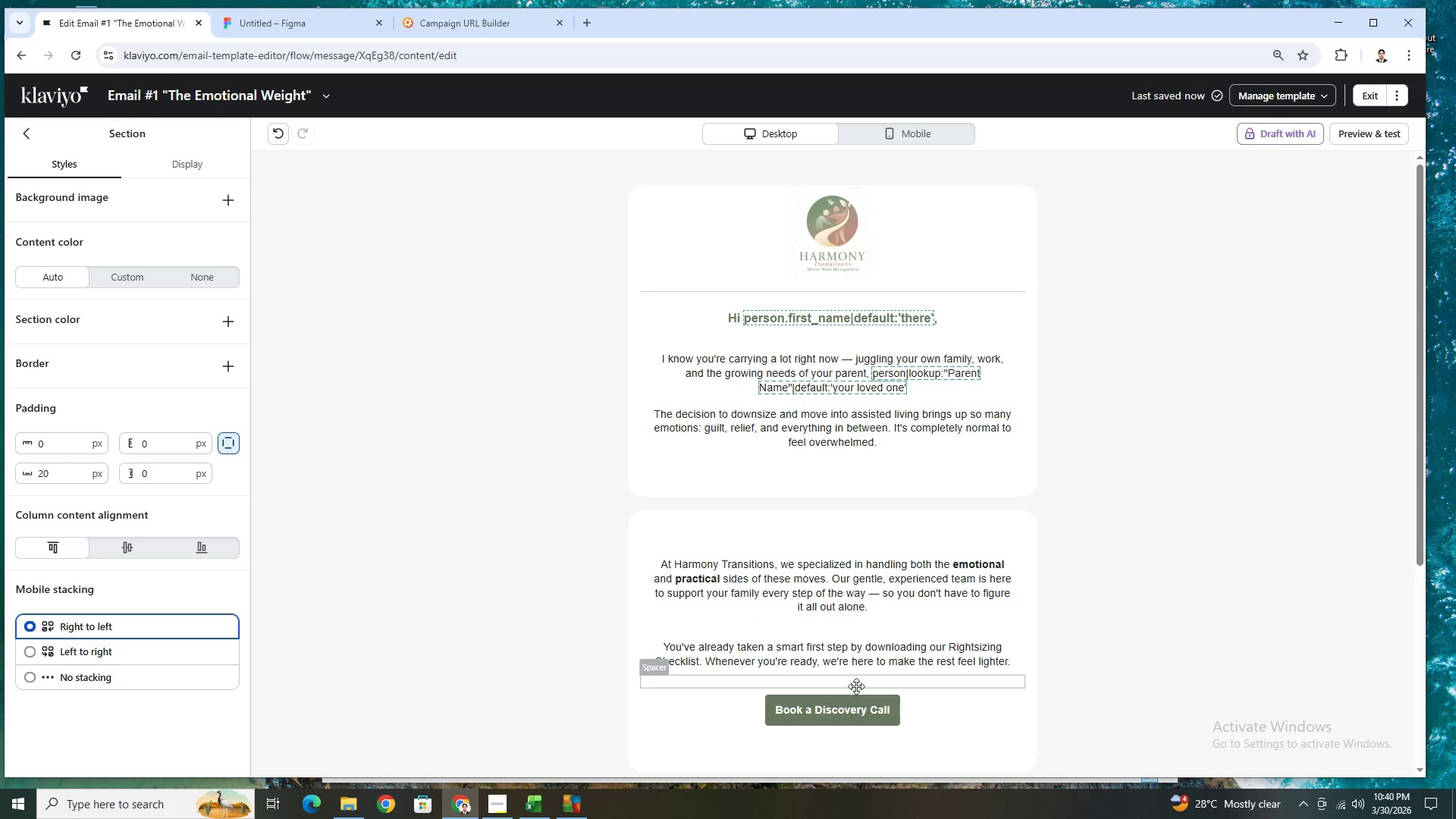 
left_click([868, 710])
 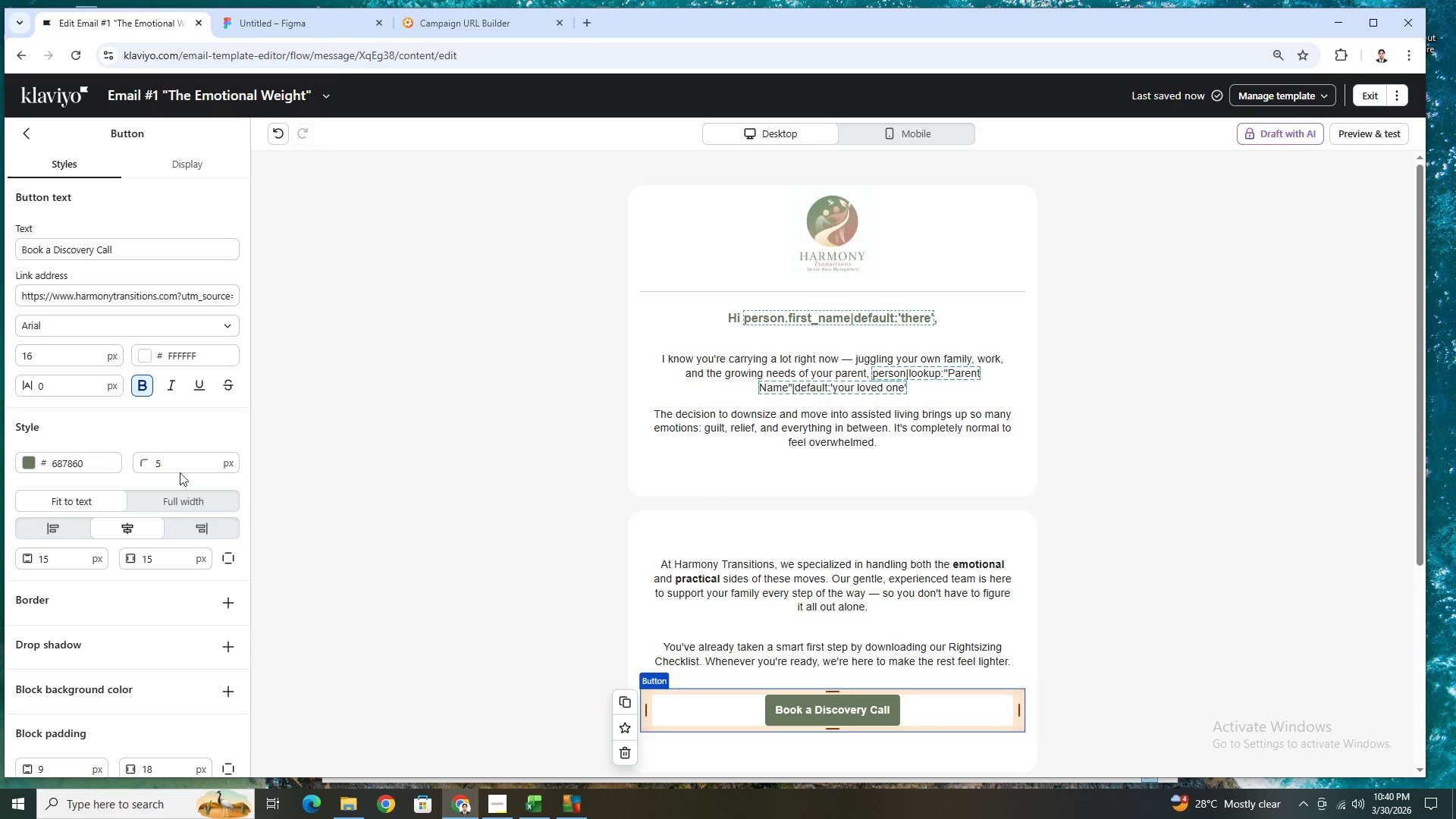 
wait(5.03)
 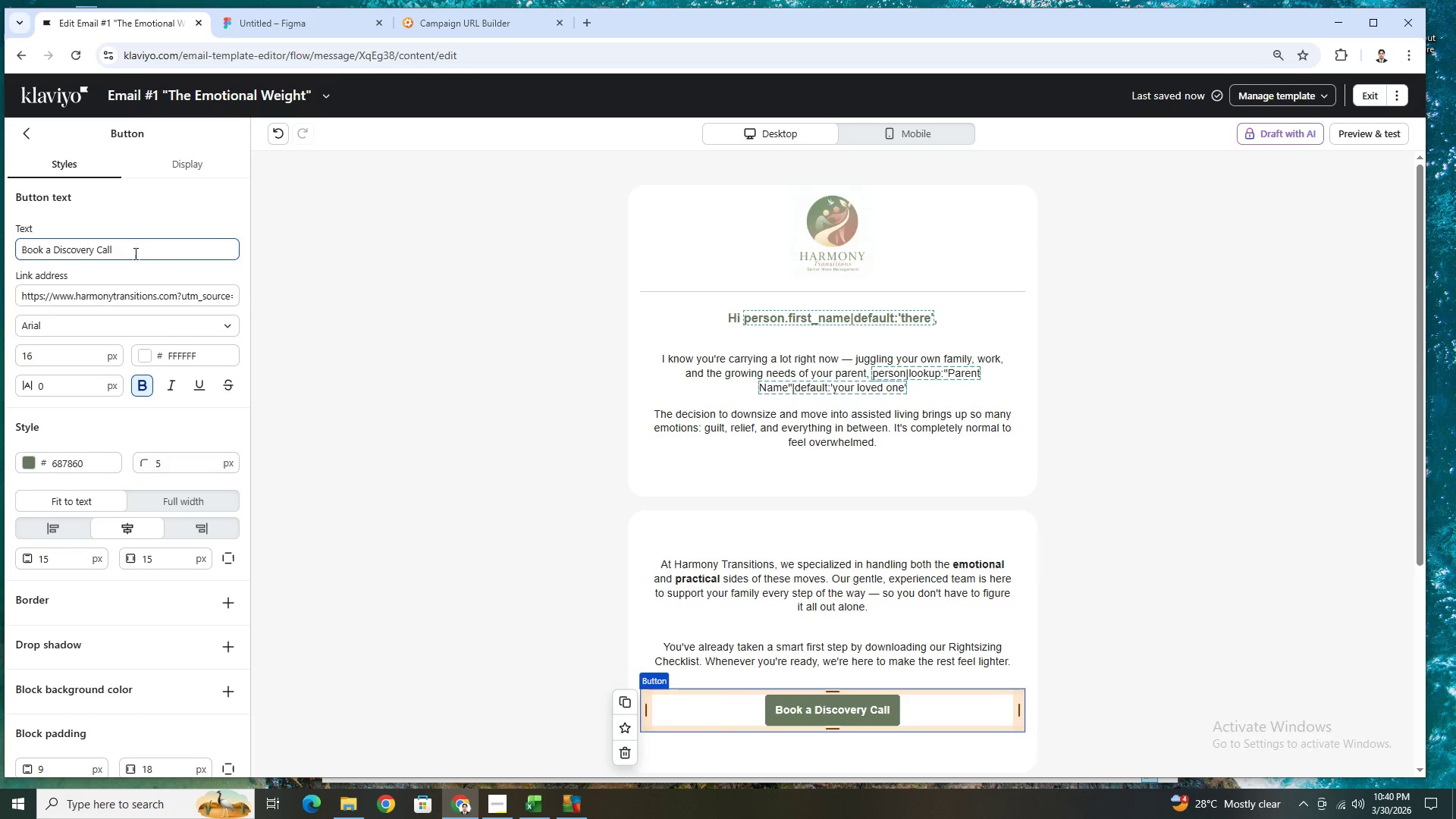 
double_click([187, 469])
 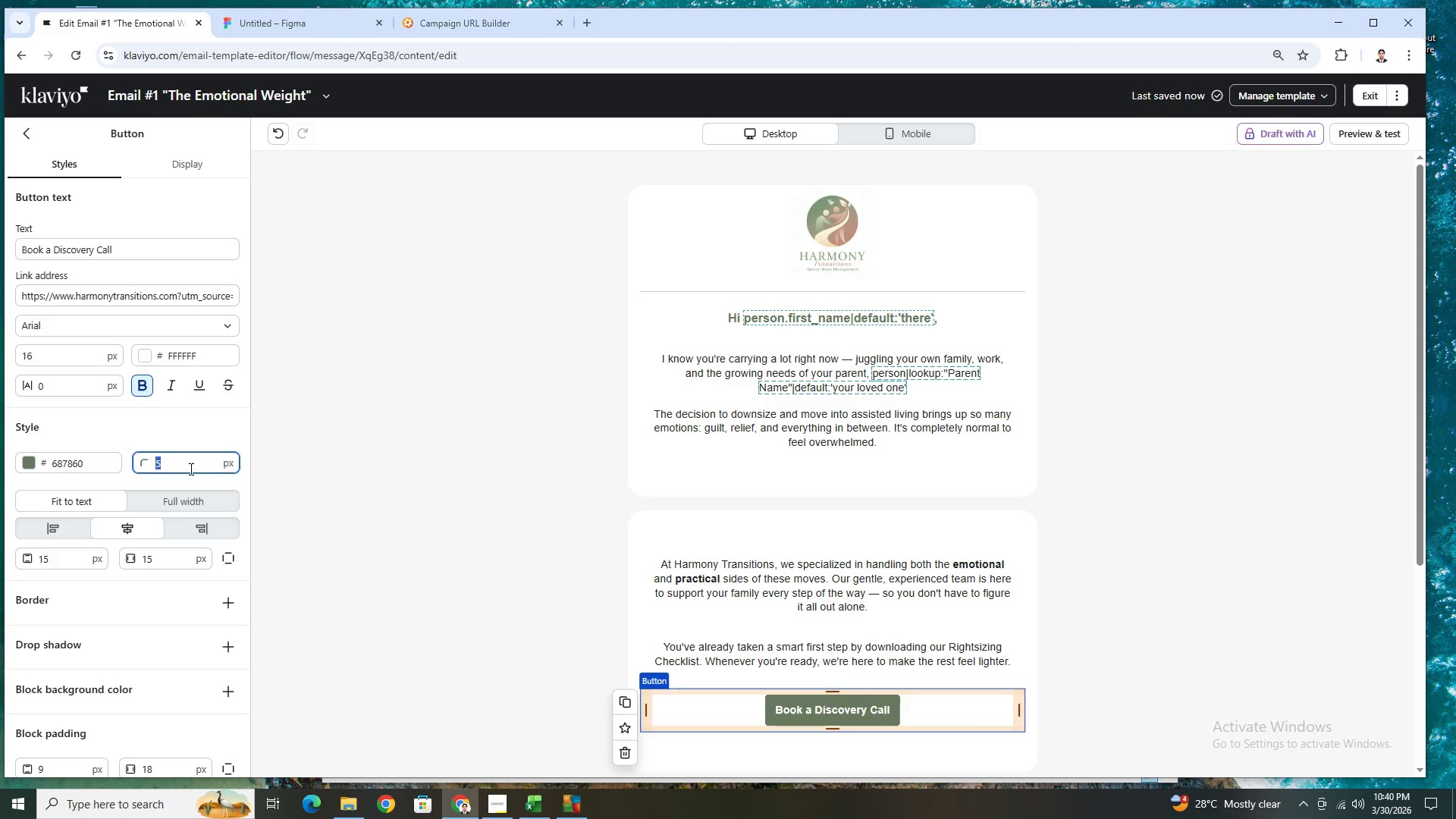 
wait(5.25)
 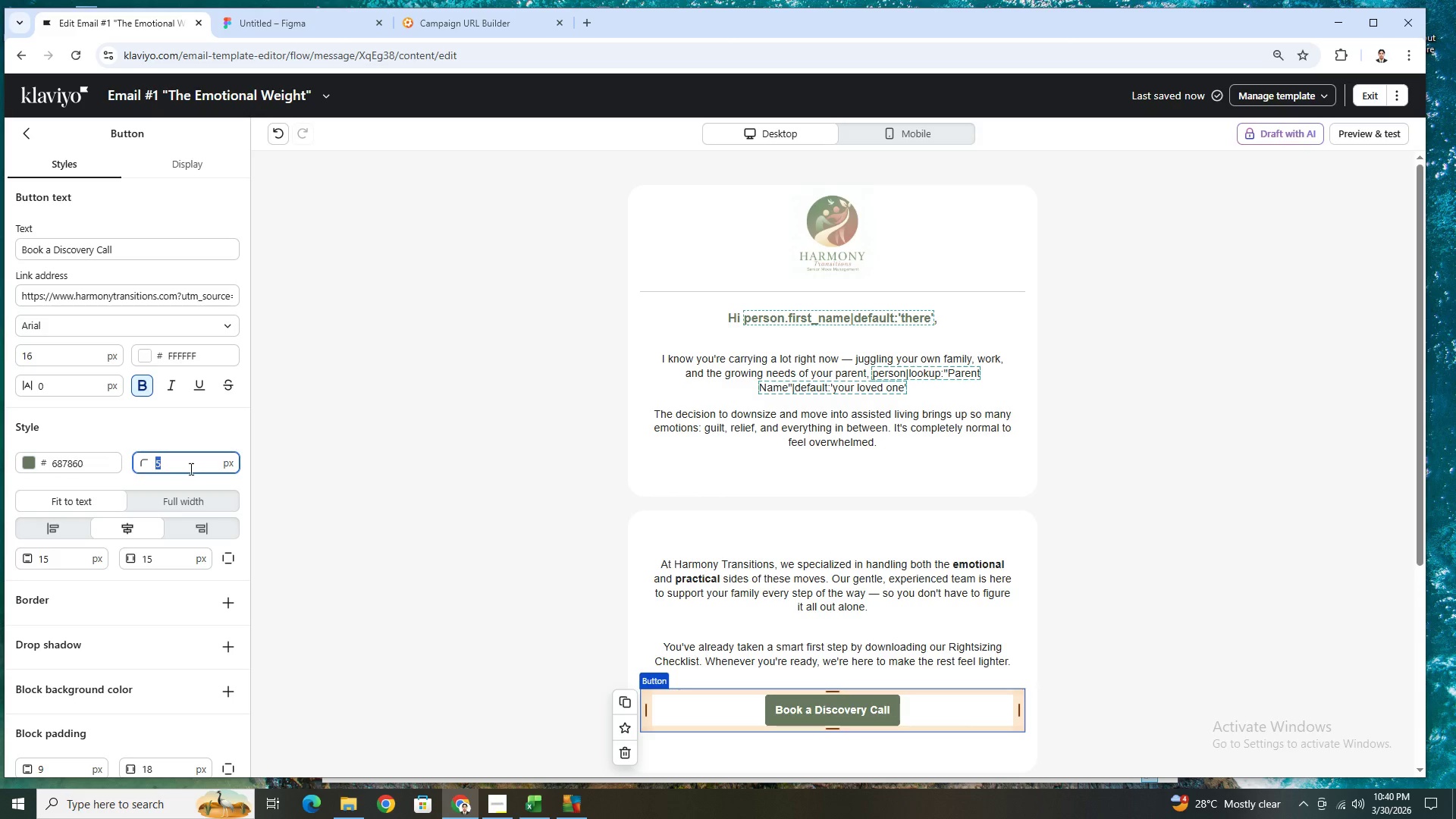 
key(Numpad1)
 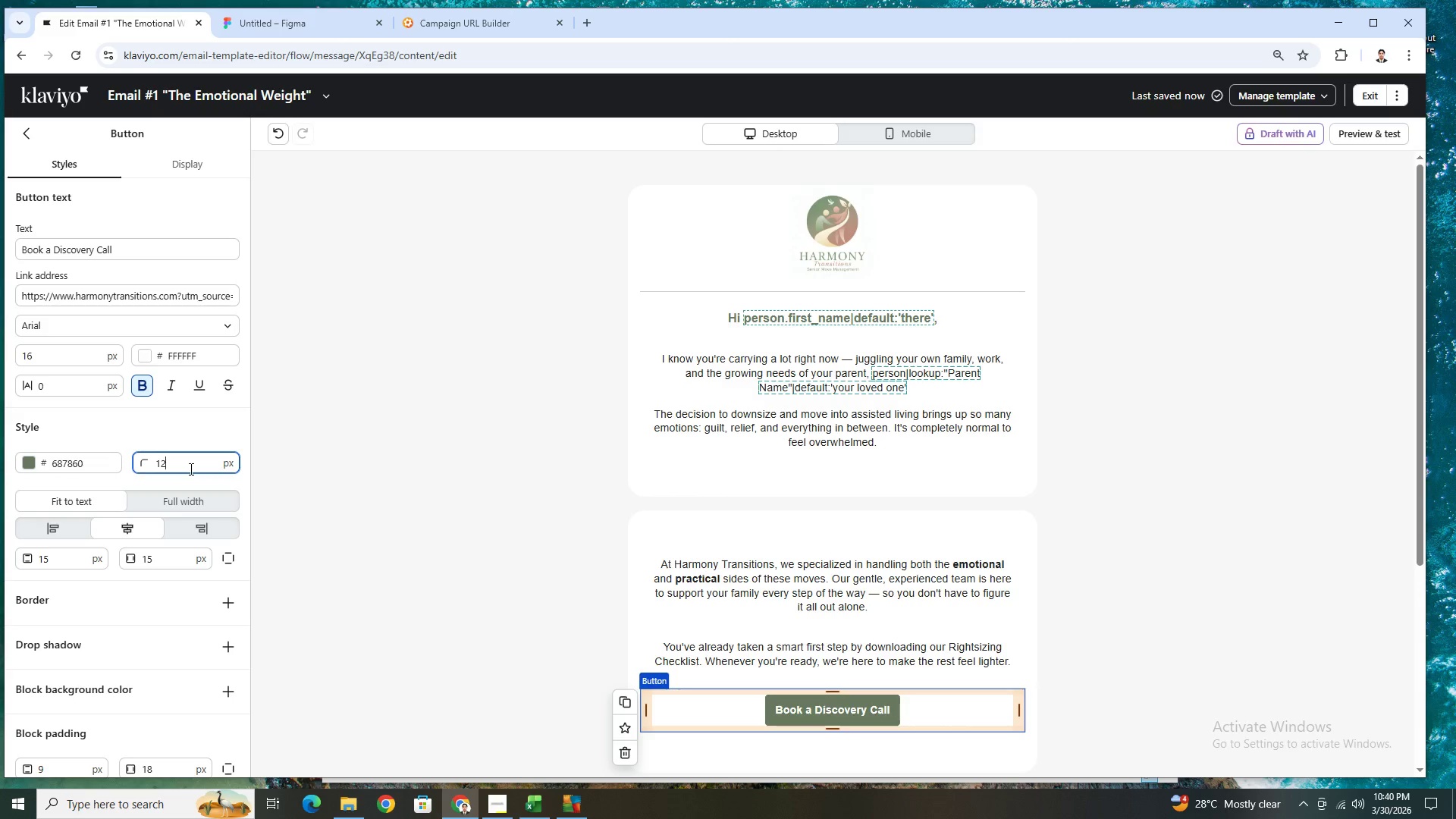 
key(Numpad2)
 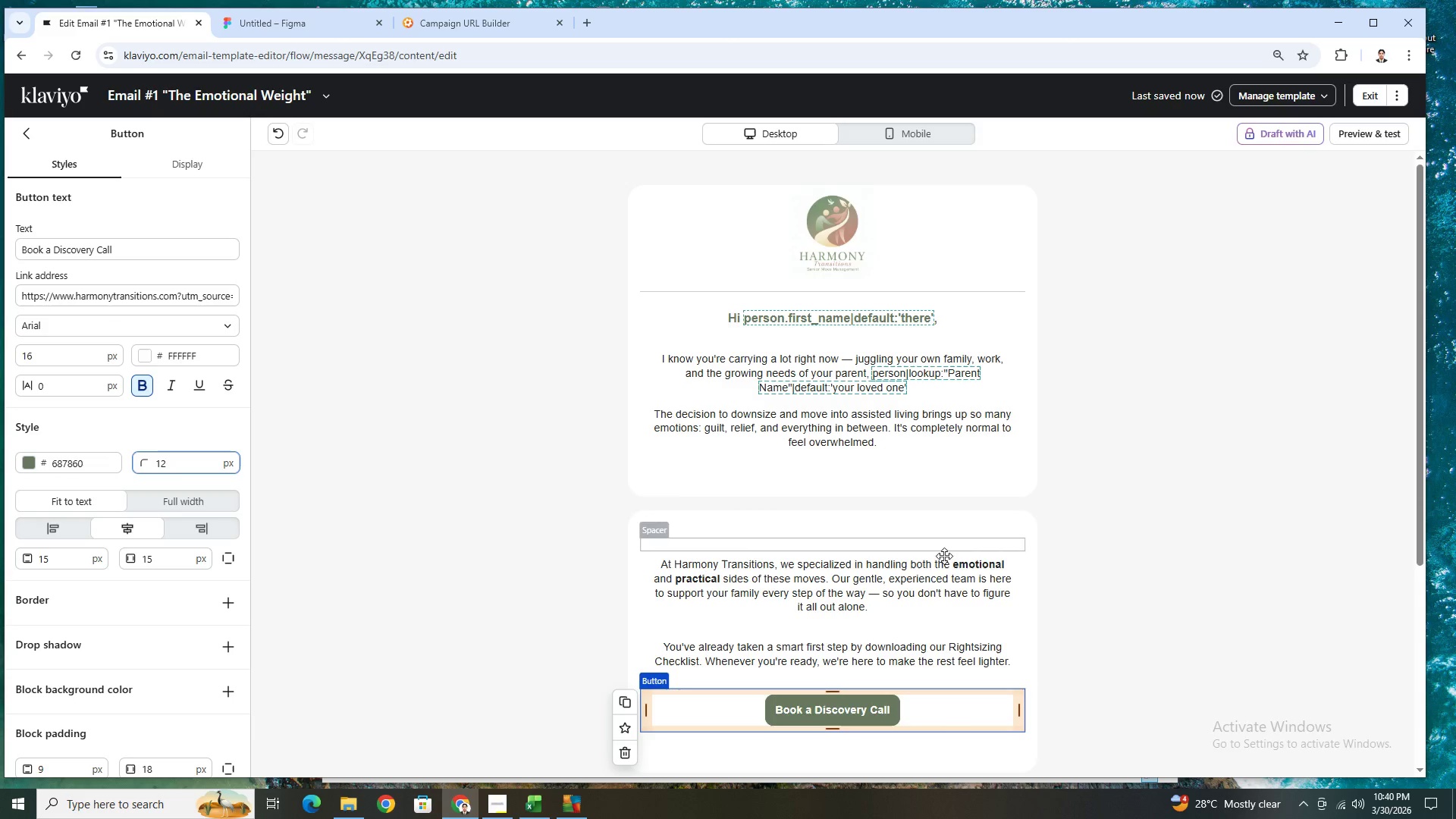 
left_click([1331, 721])
 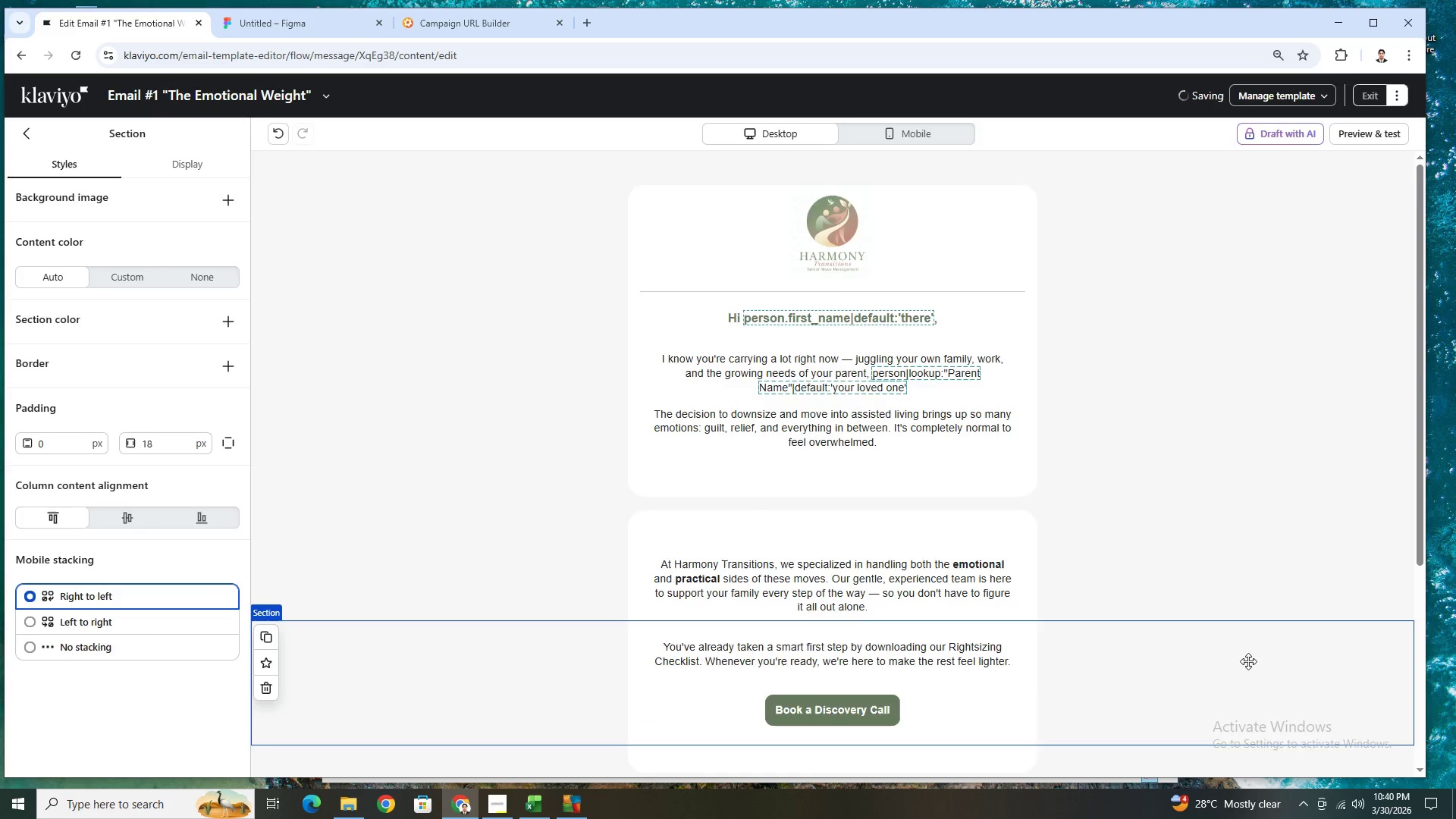 
scroll: coordinate [1245, 654], scroll_direction: down, amount: 3.0
 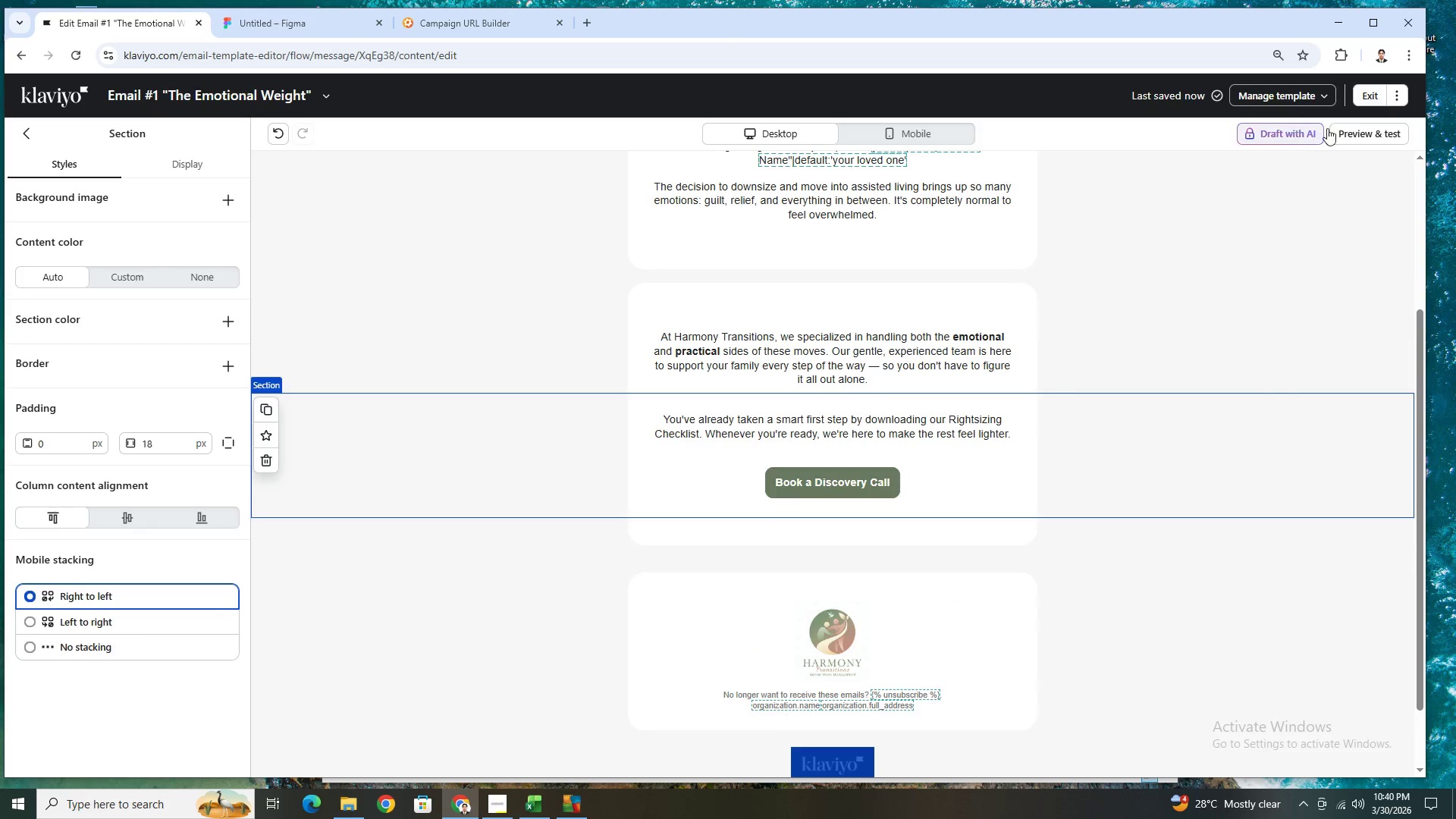 
left_click([1357, 130])
 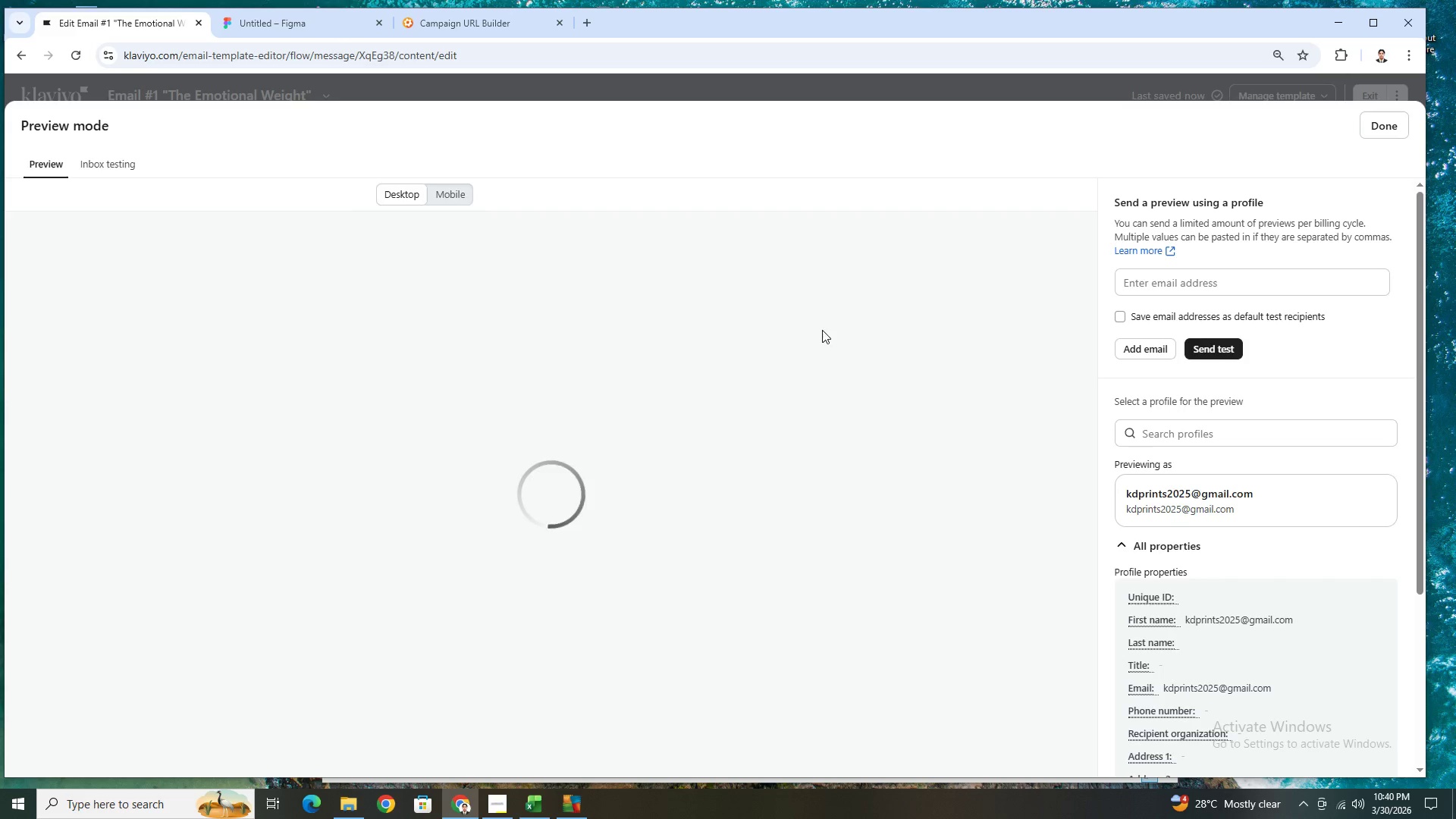 
scroll: coordinate [842, 456], scroll_direction: down, amount: 2.0
 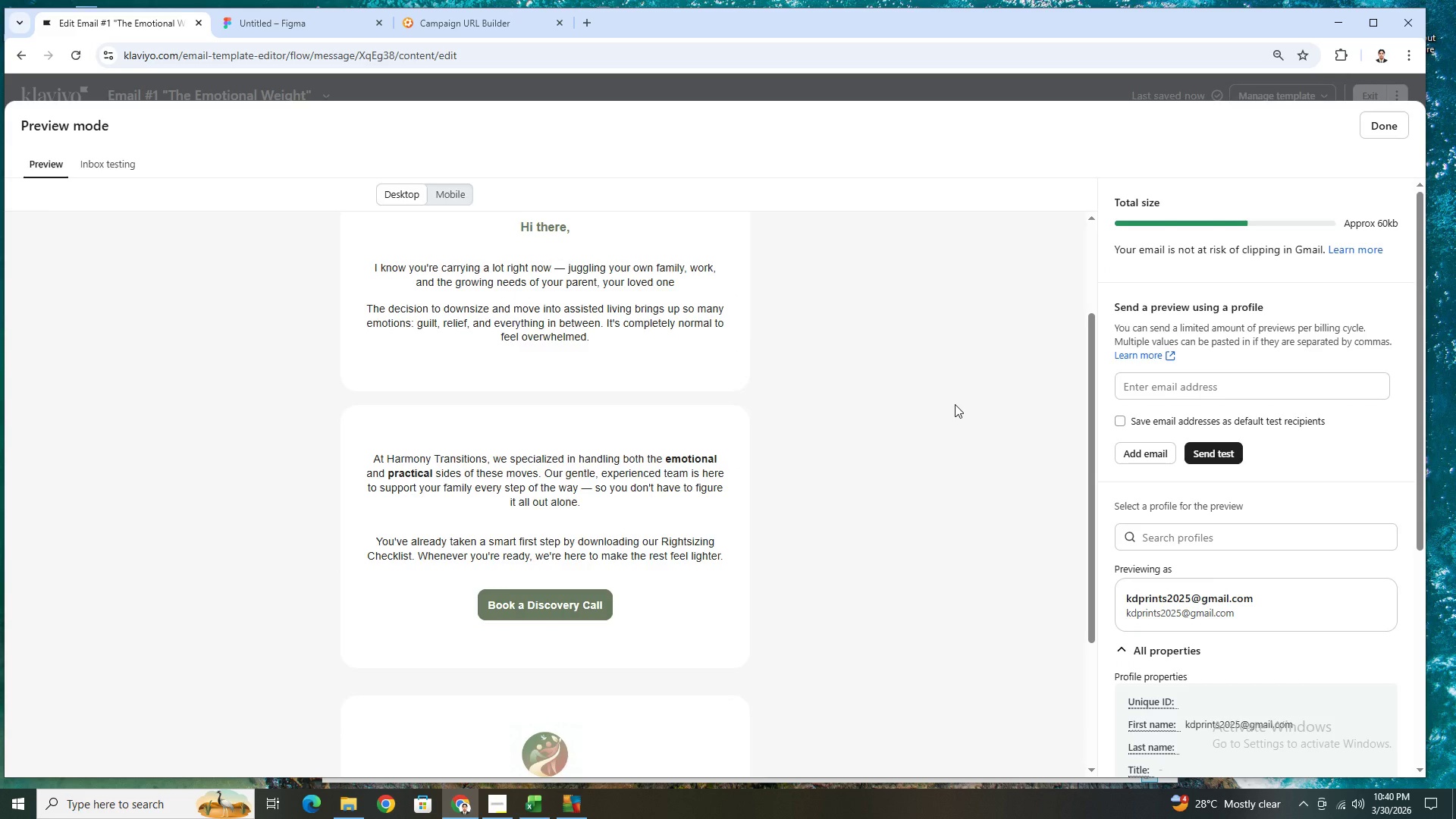 
scroll: coordinate [955, 404], scroll_direction: up, amount: 1.0
 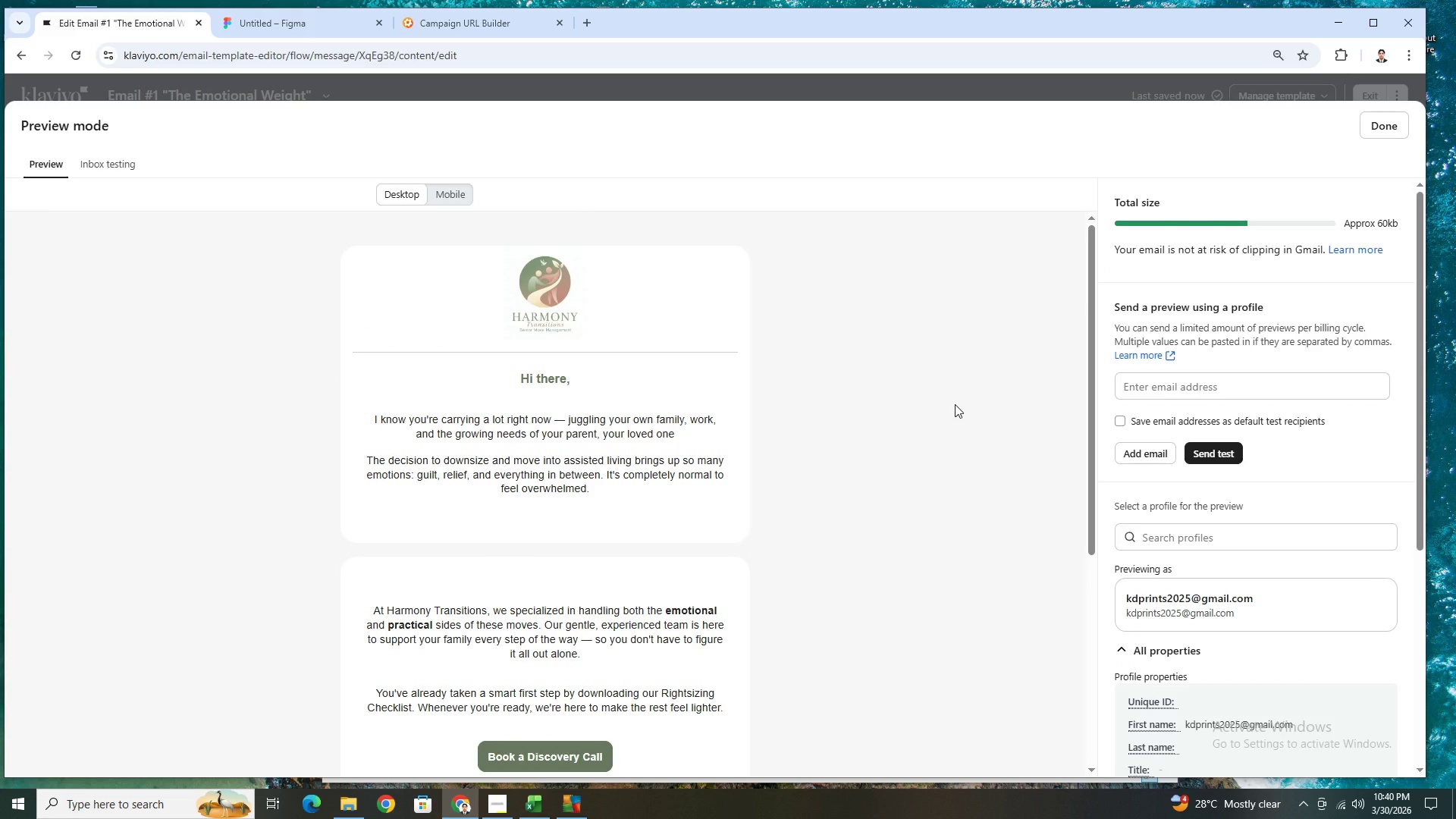 
scroll: coordinate [955, 404], scroll_direction: down, amount: 6.0
 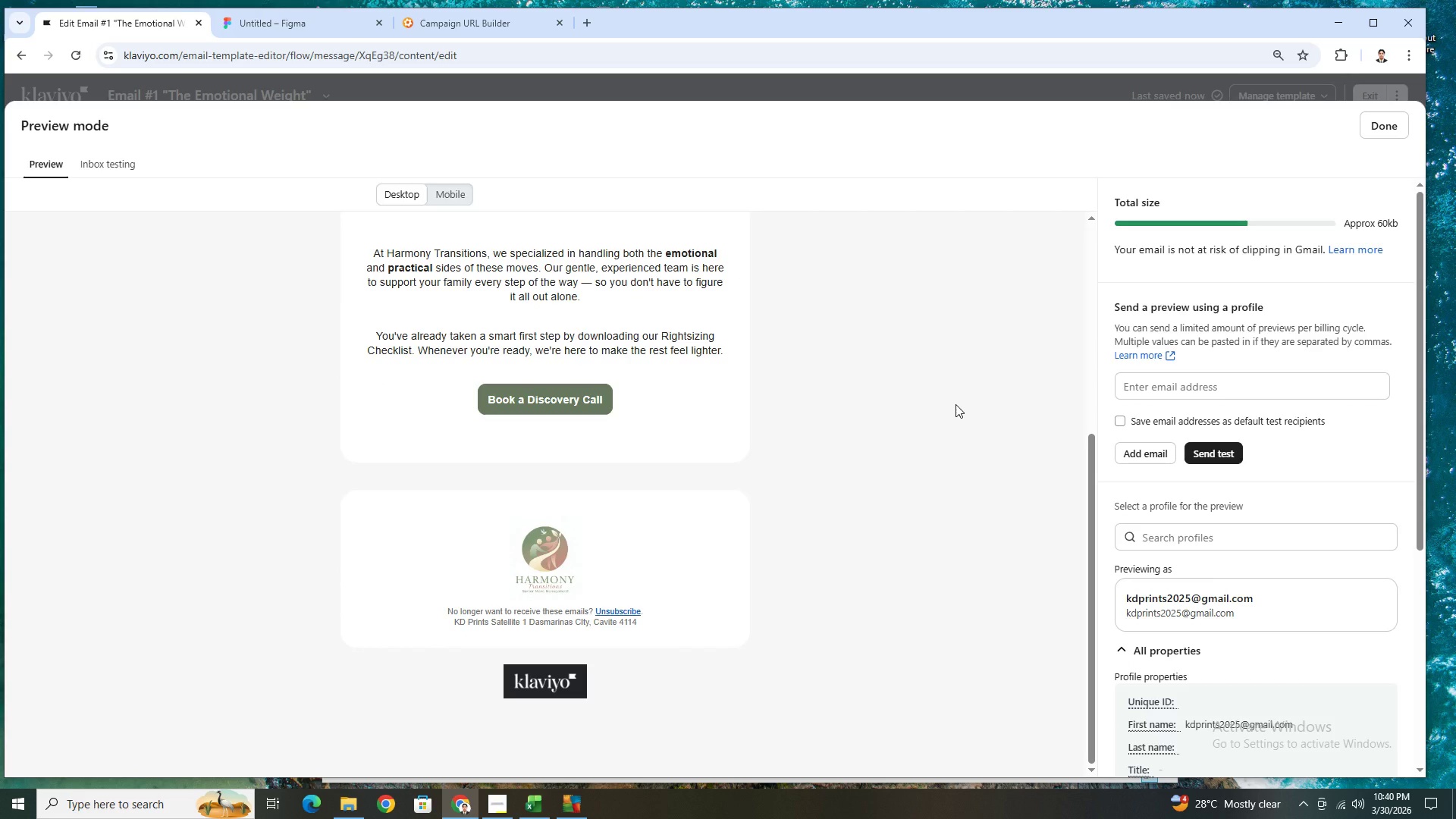 
scroll: coordinate [956, 404], scroll_direction: up, amount: 4.0
 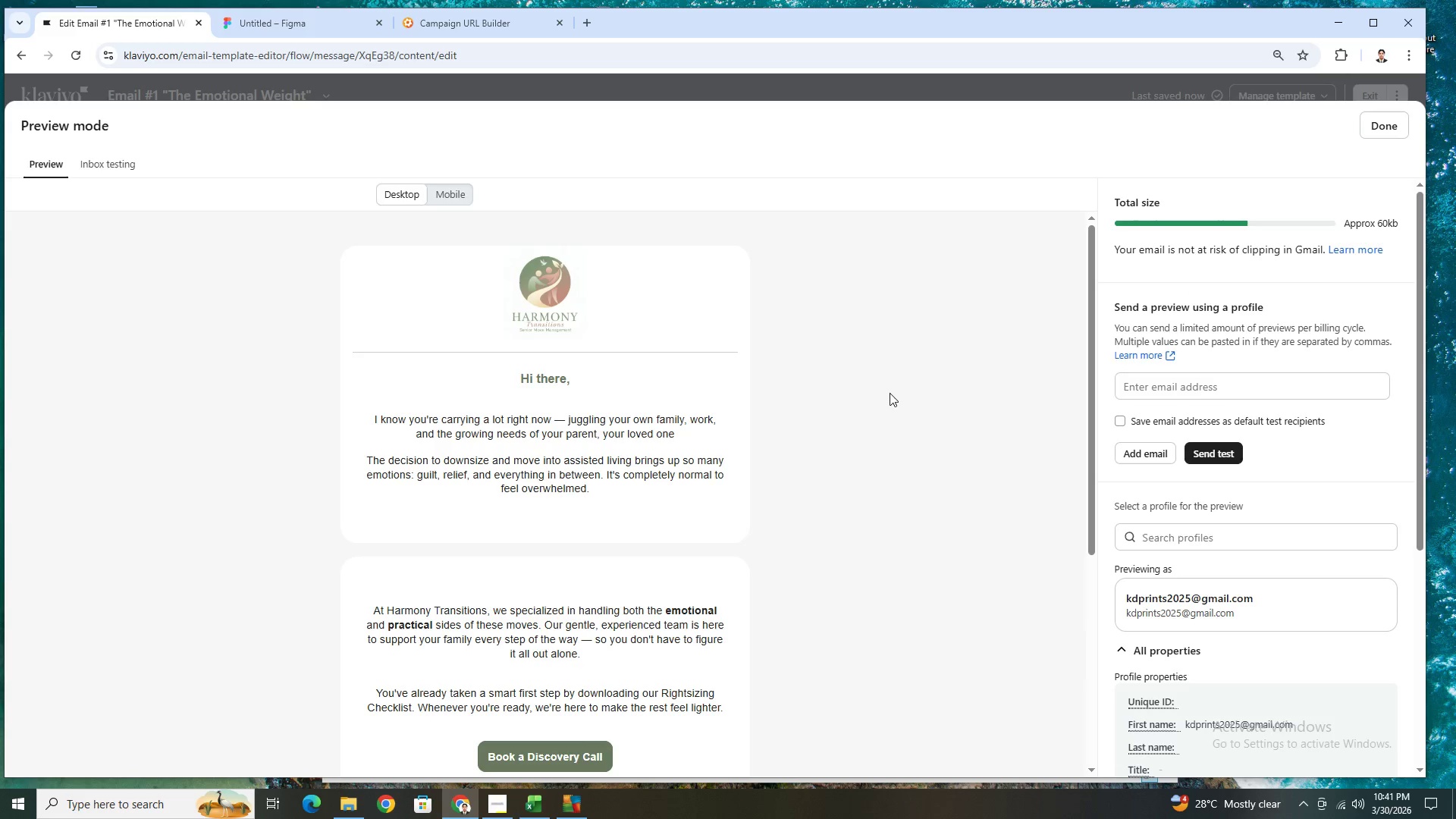 
wait(11.86)
 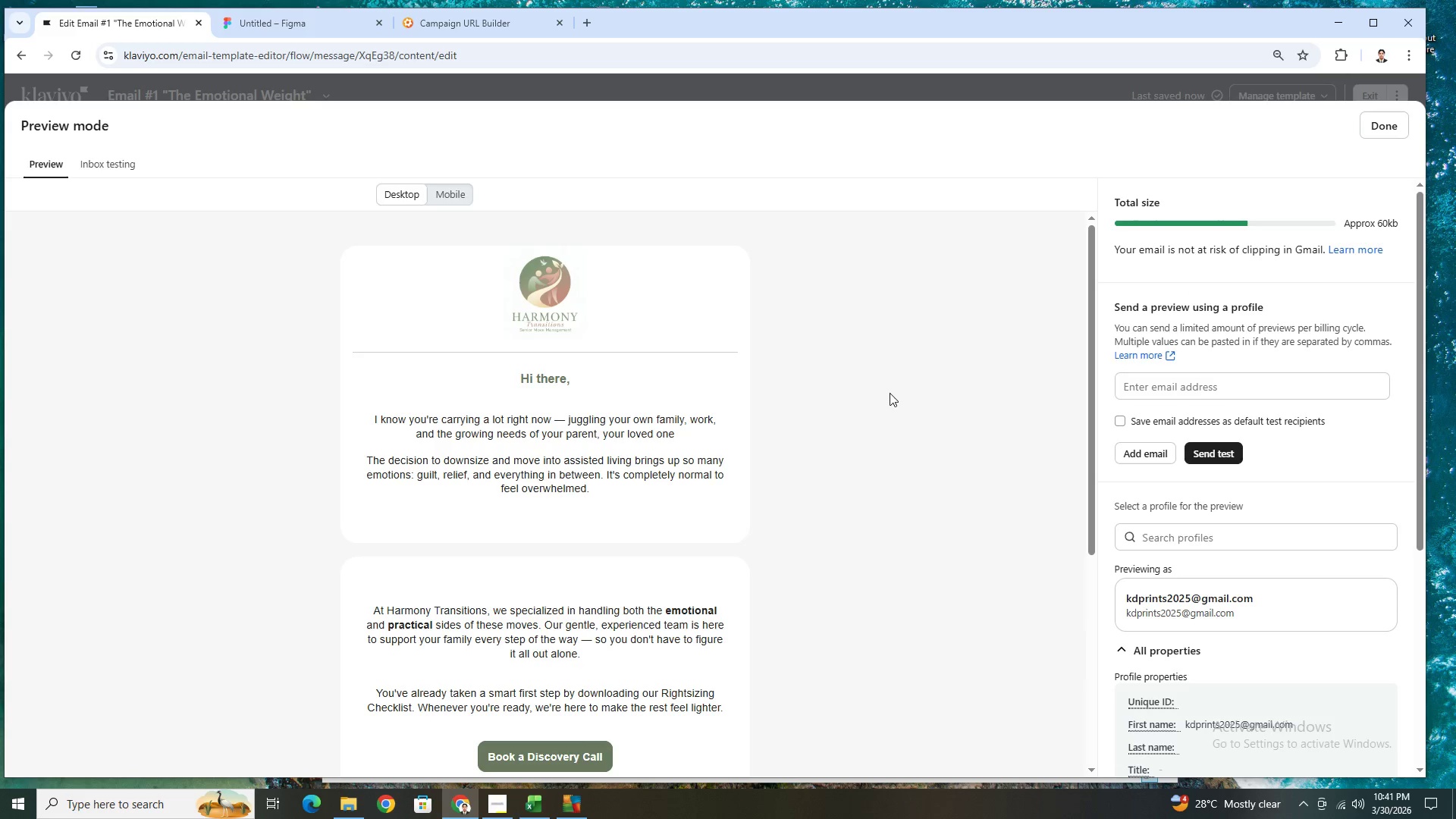 
left_click([541, 801])
 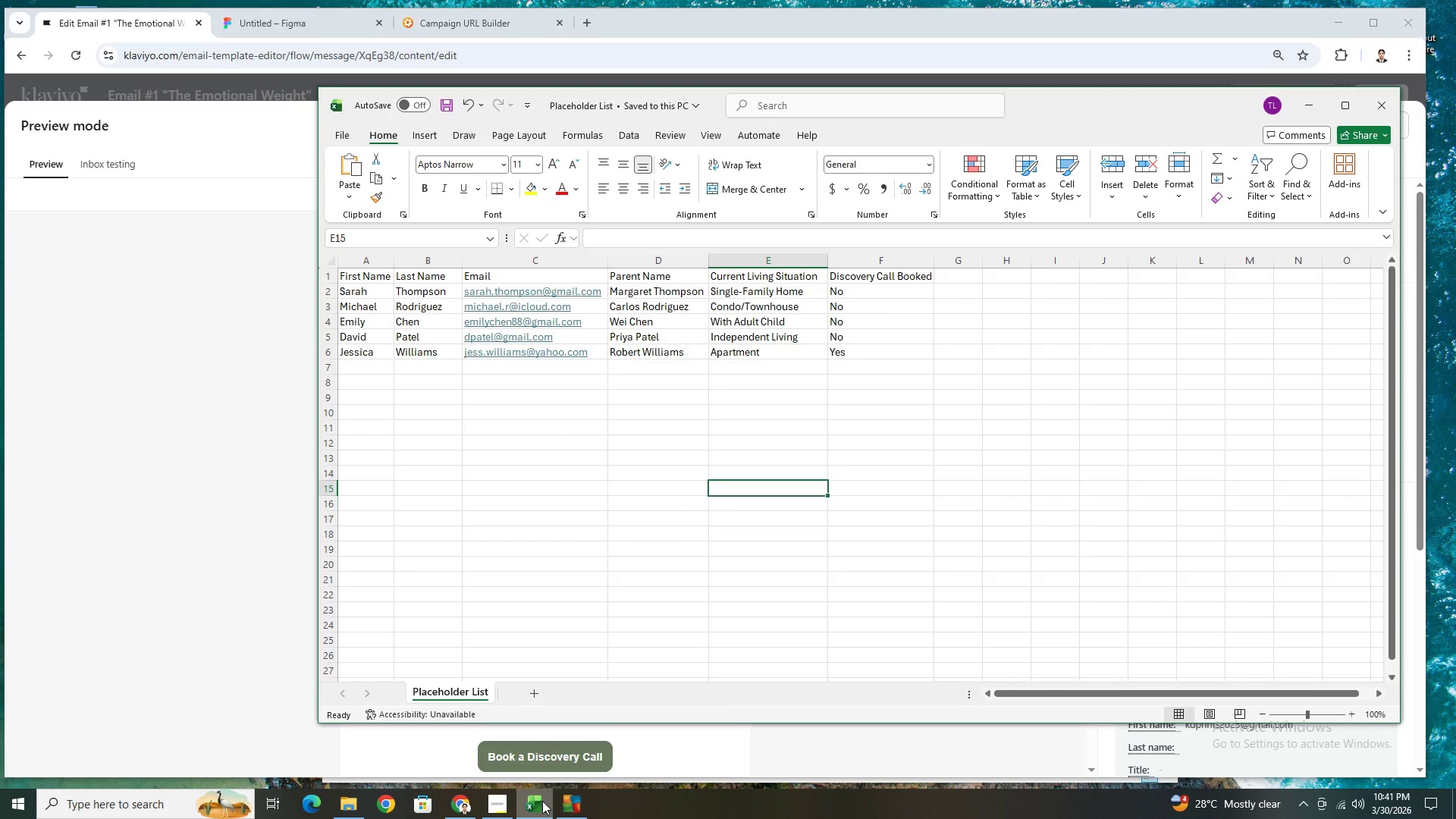 
left_click([542, 801])
 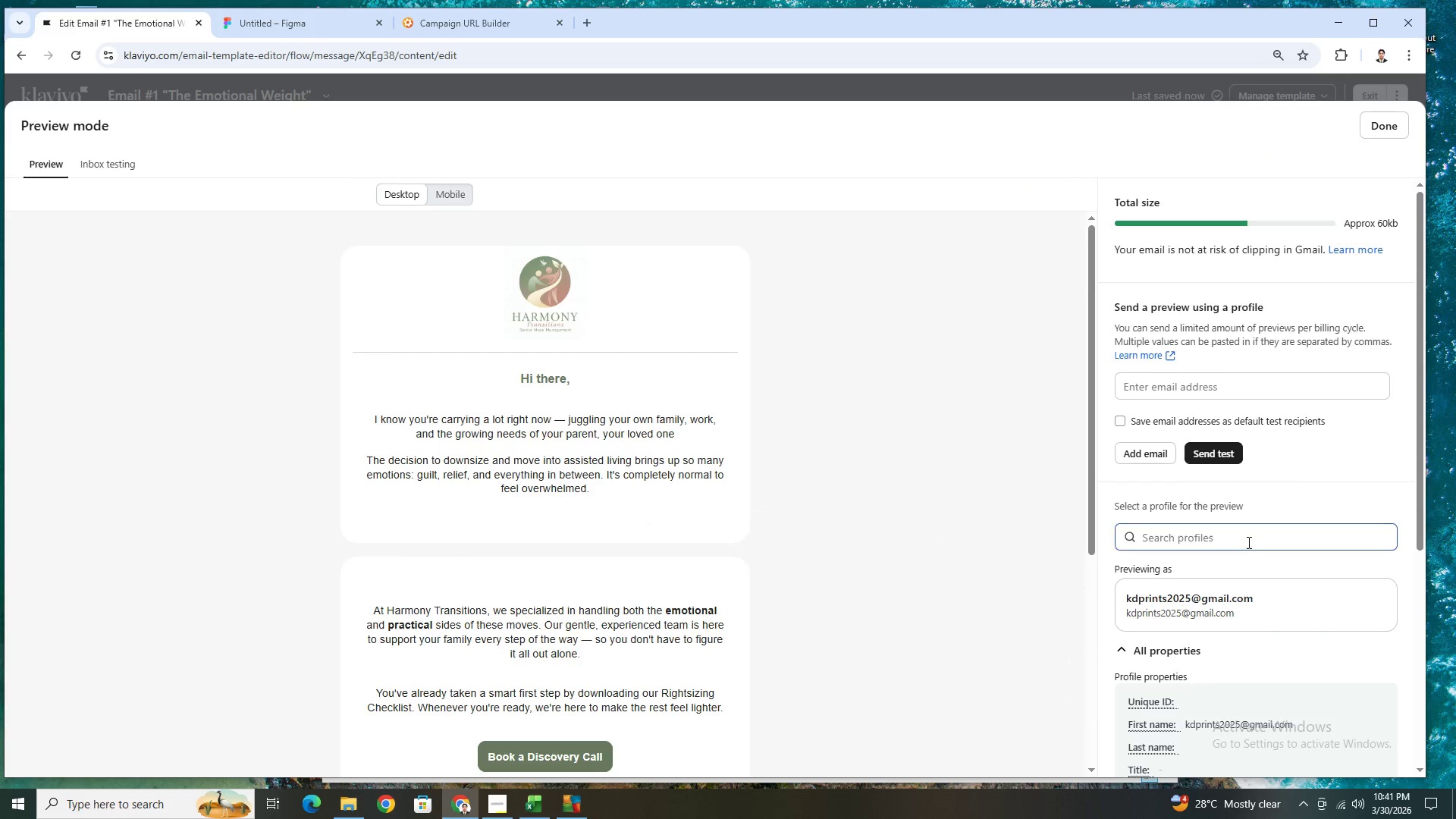 
left_click([1247, 542])
 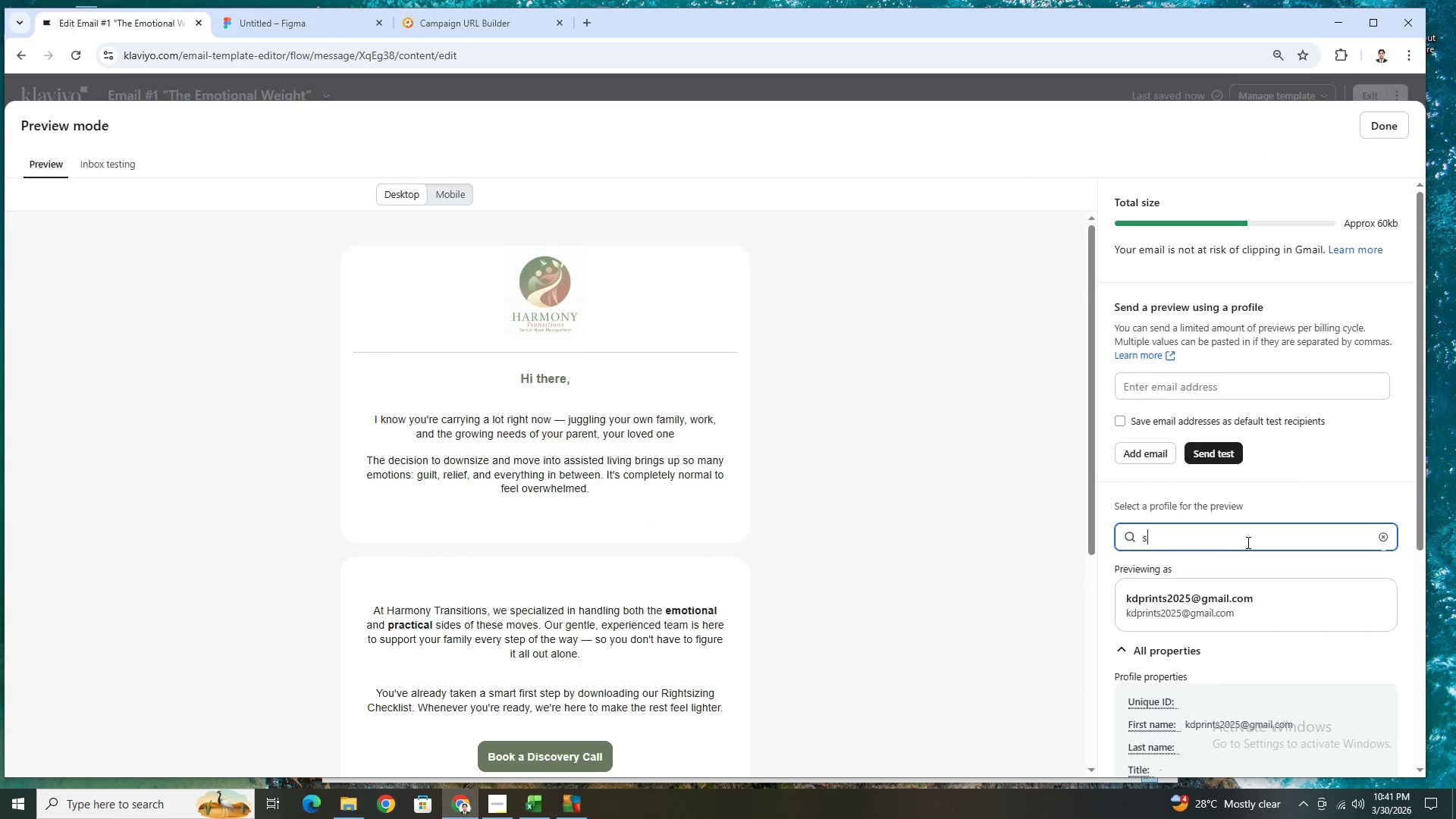 
type(sarah)
 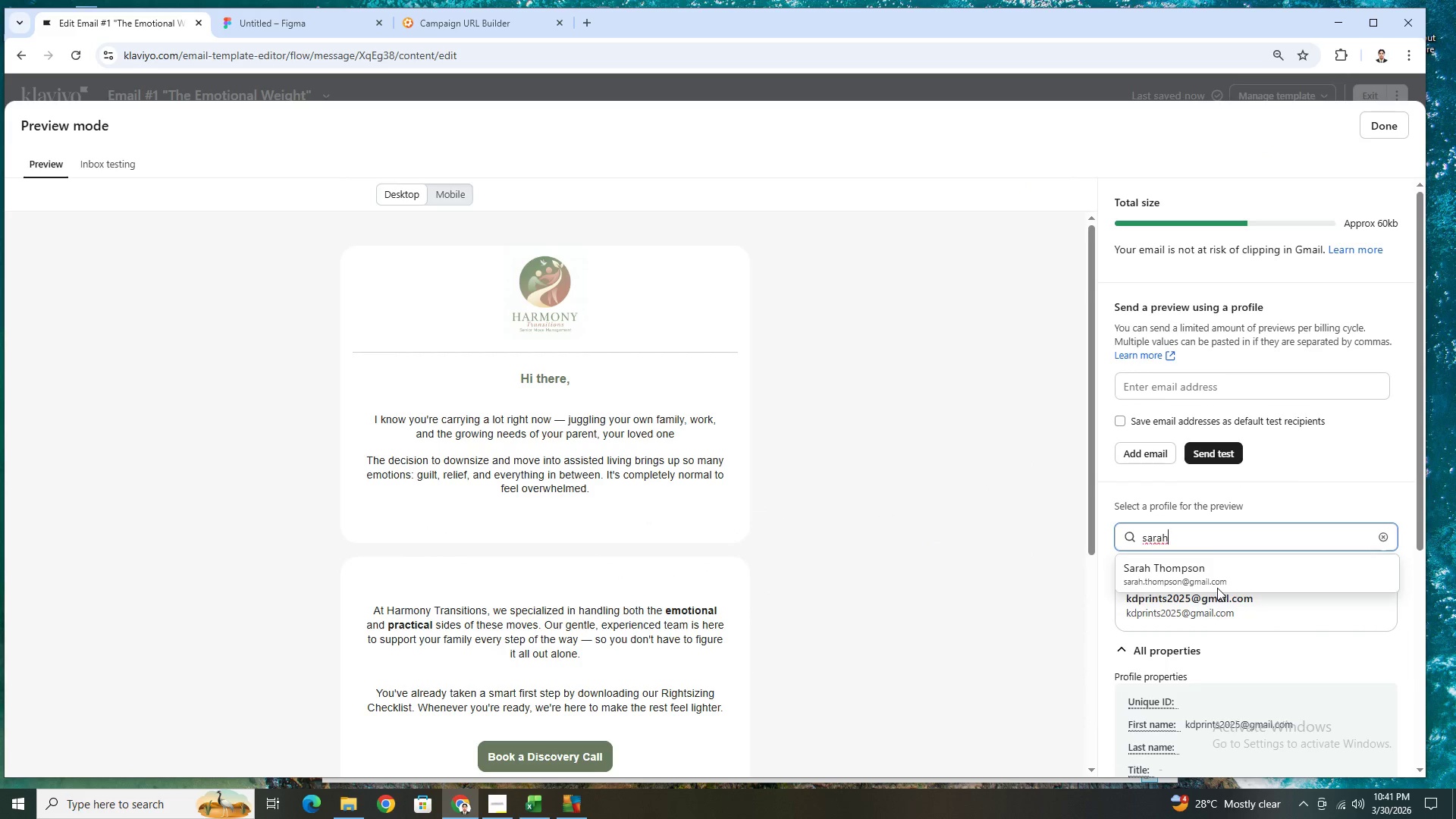 
left_click([1216, 570])
 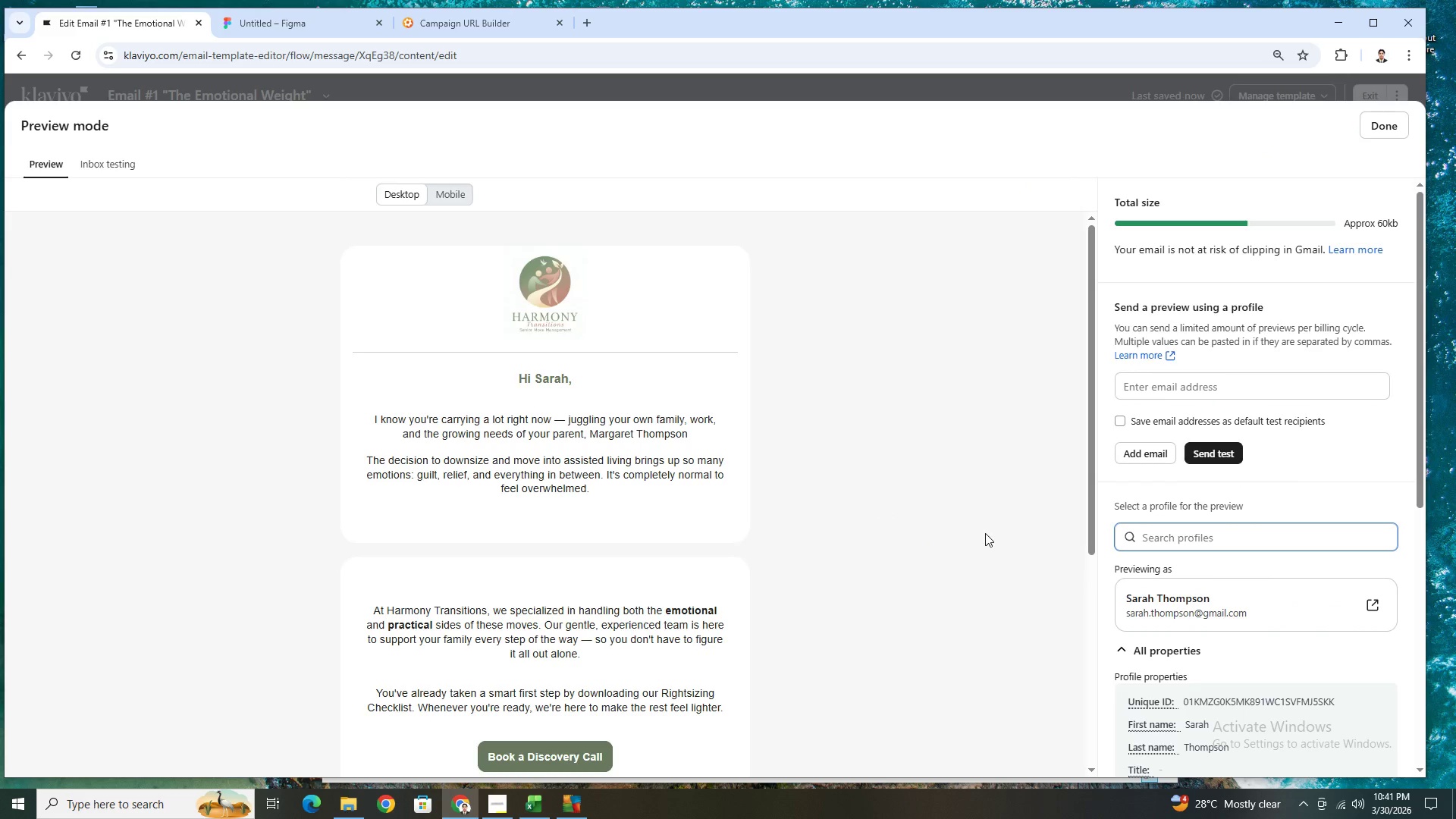 
scroll: coordinate [985, 533], scroll_direction: down, amount: 1.0
 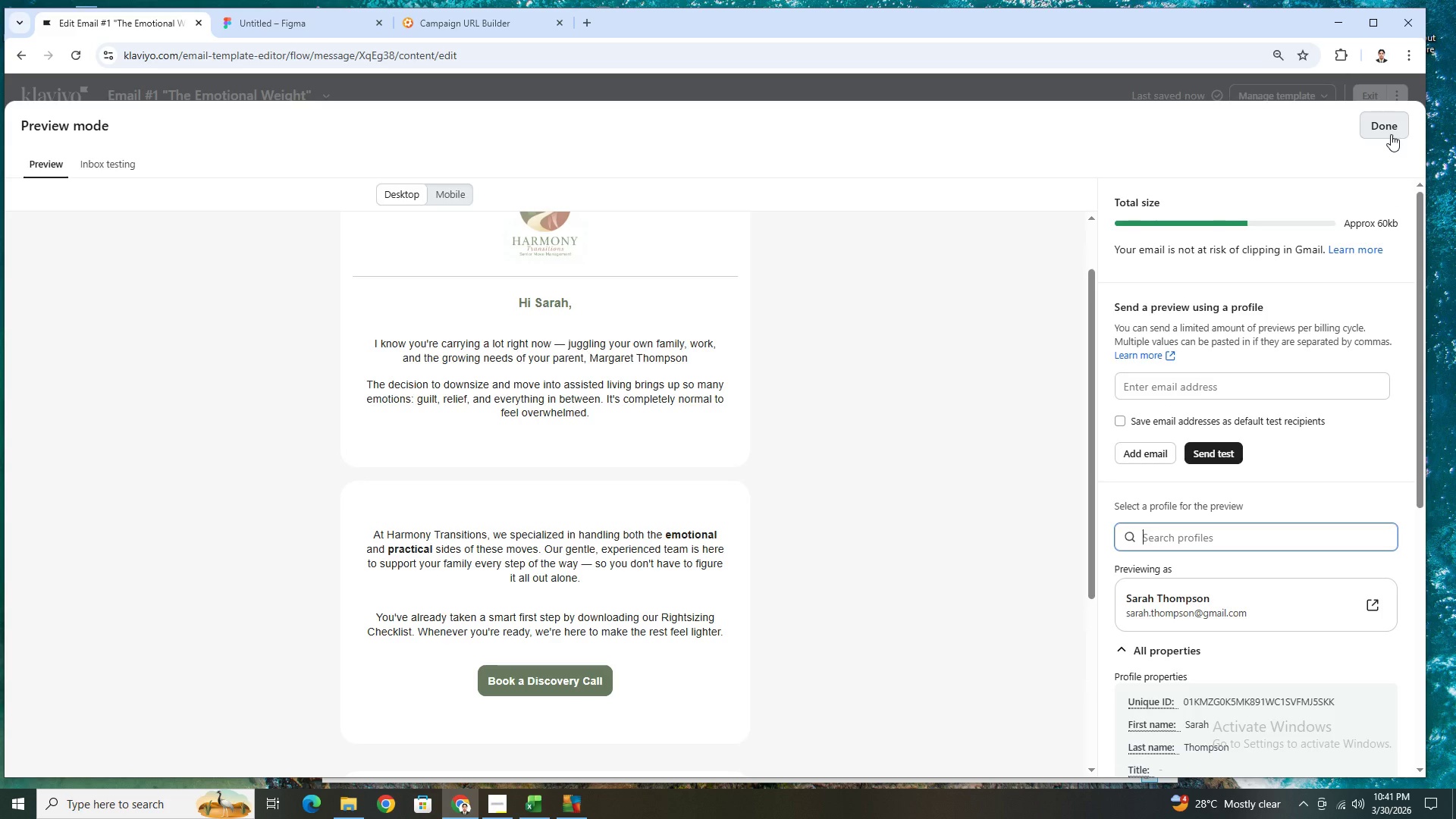 
wait(16.27)
 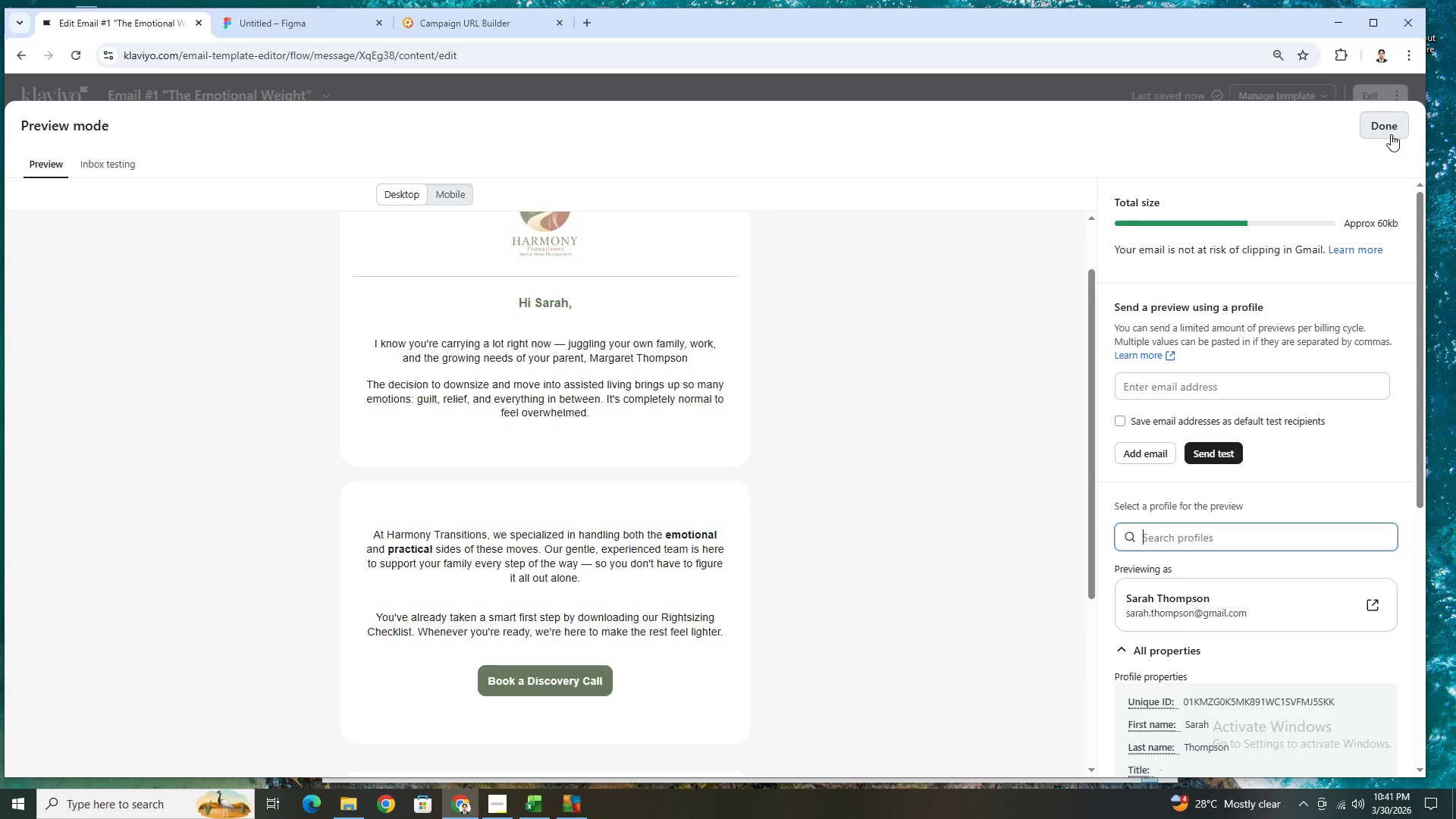 
left_click([1391, 134])
 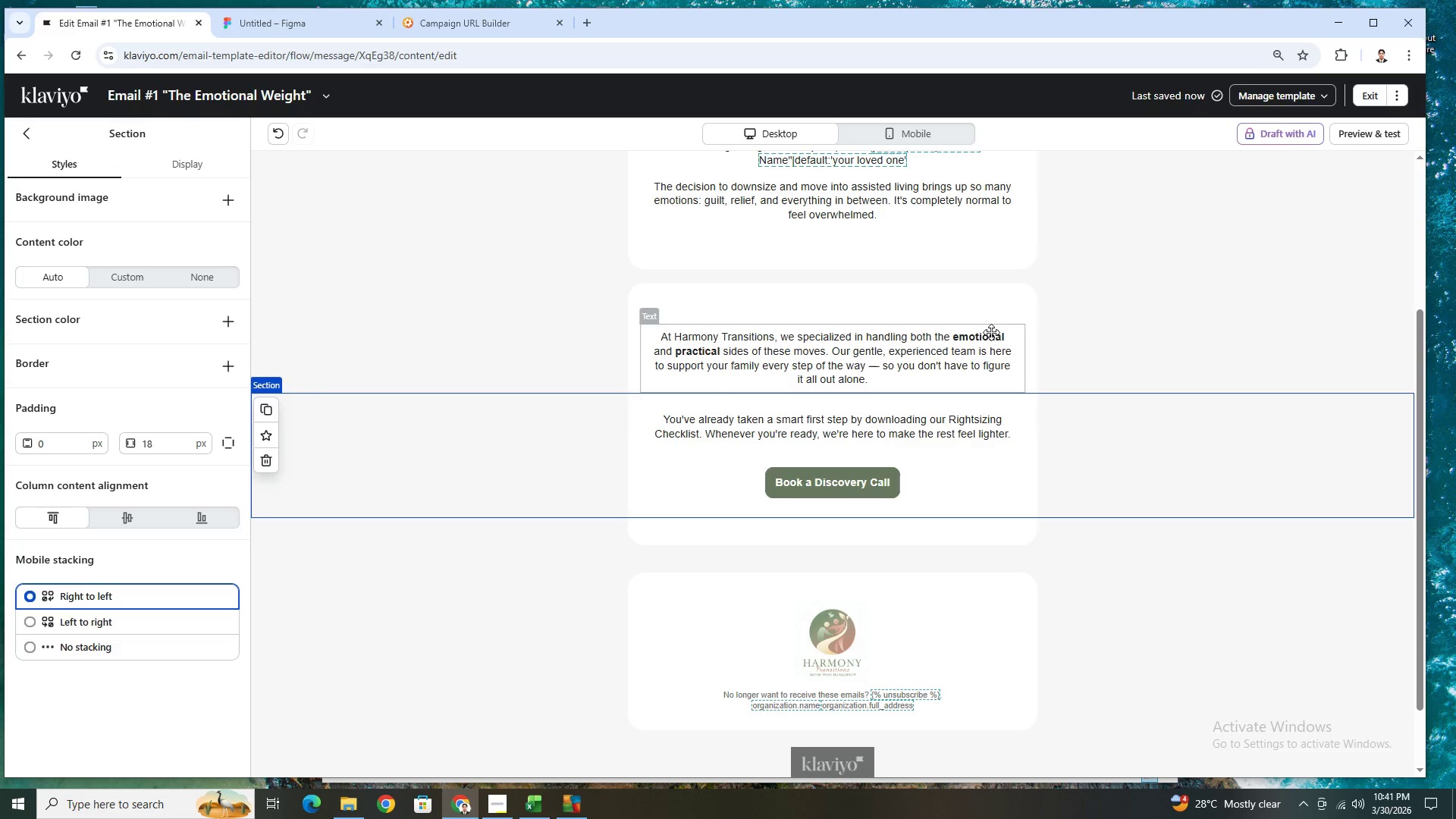 
double_click([991, 335])
 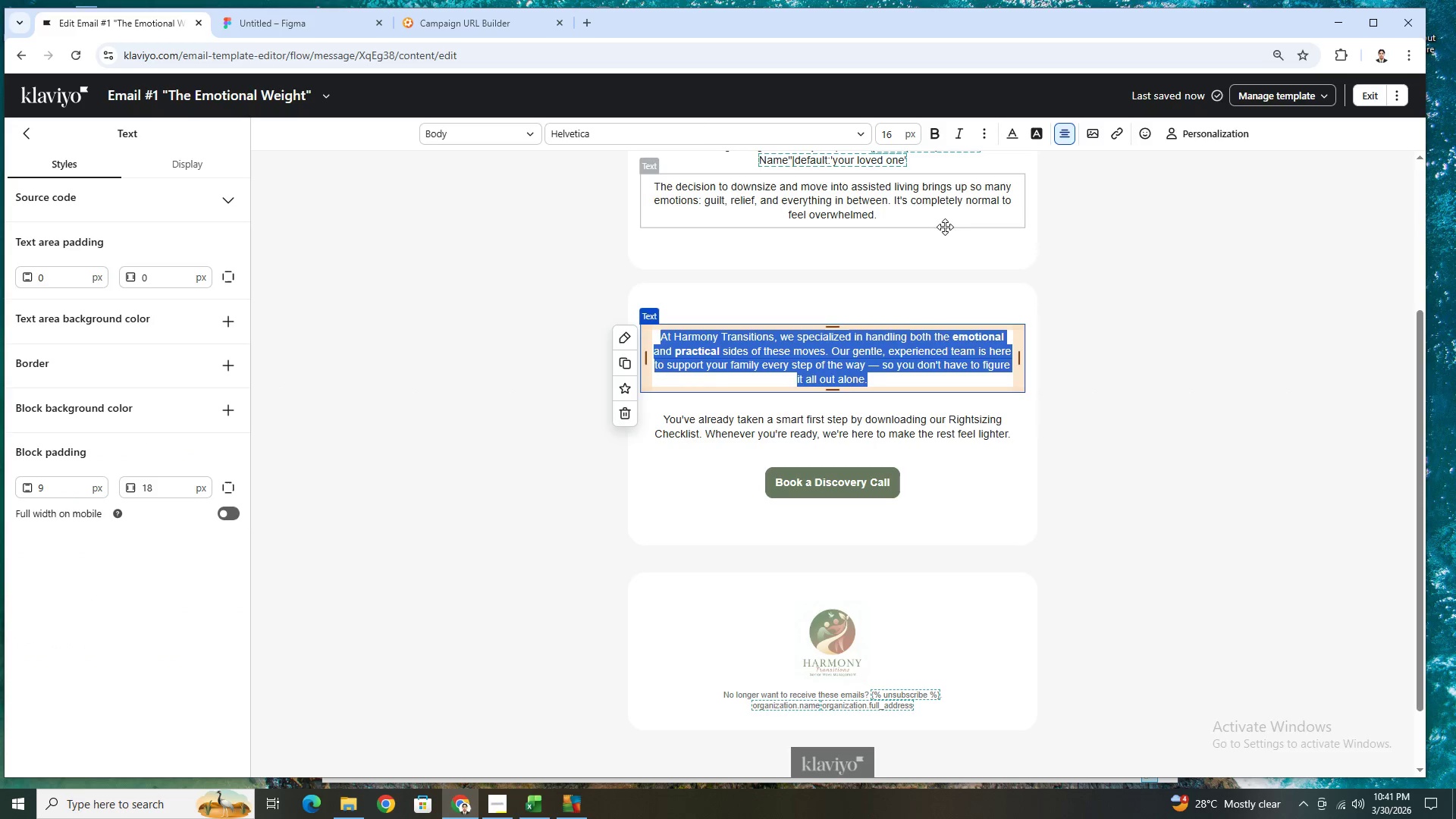 
left_click([945, 227])
 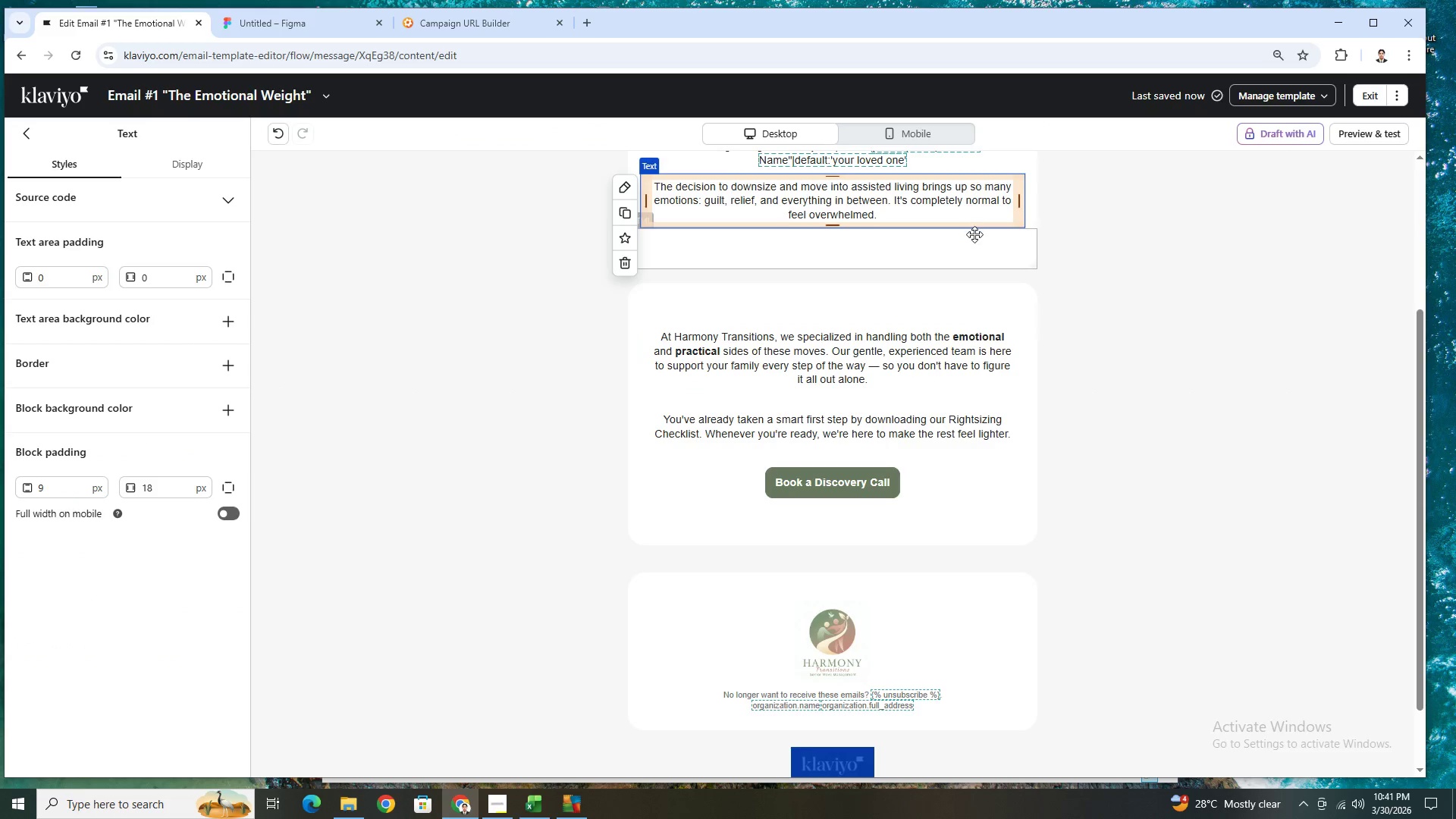 
scroll: coordinate [977, 235], scroll_direction: up, amount: 2.0
 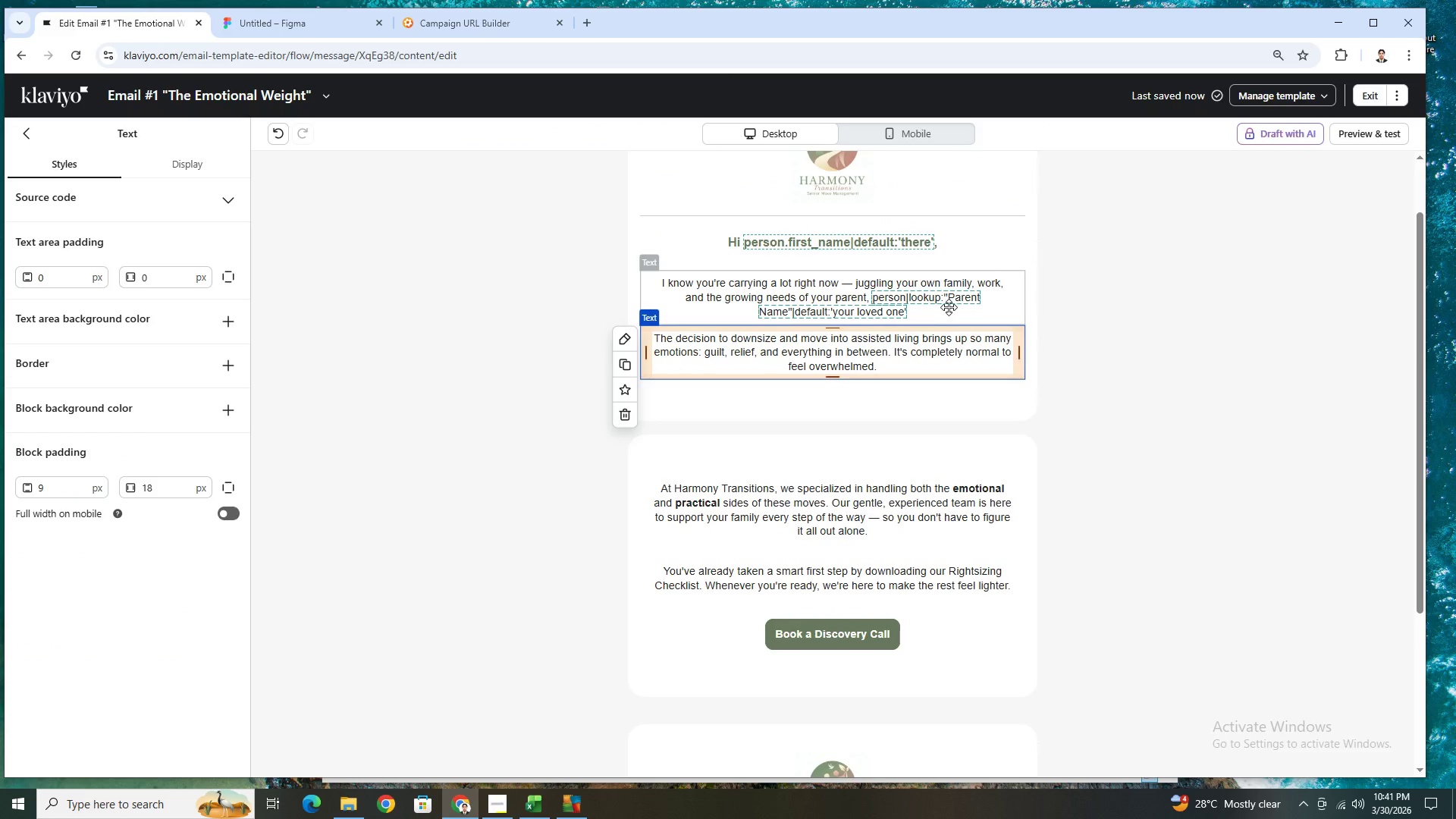 
double_click([949, 307])
 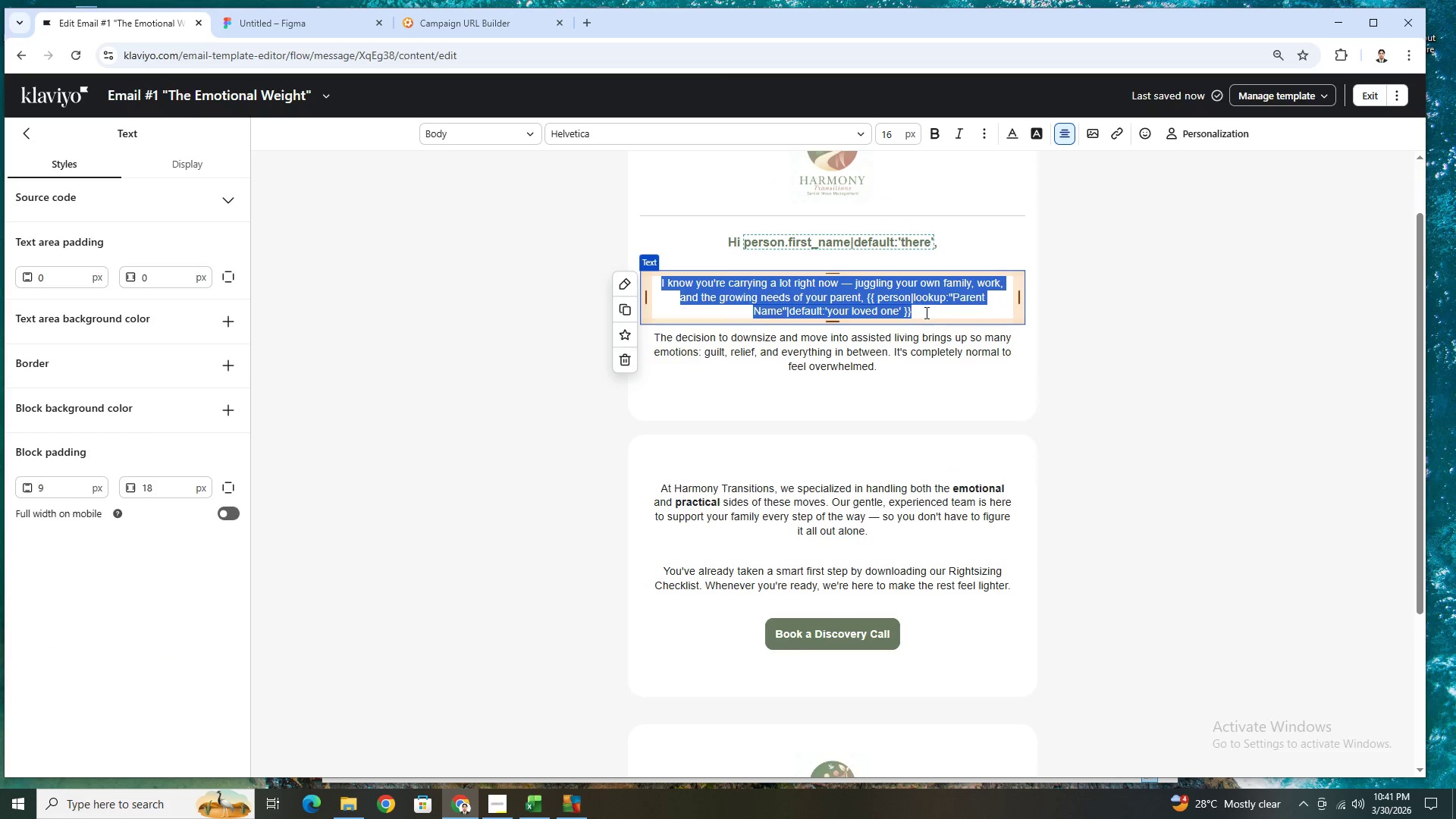 
left_click([924, 312])
 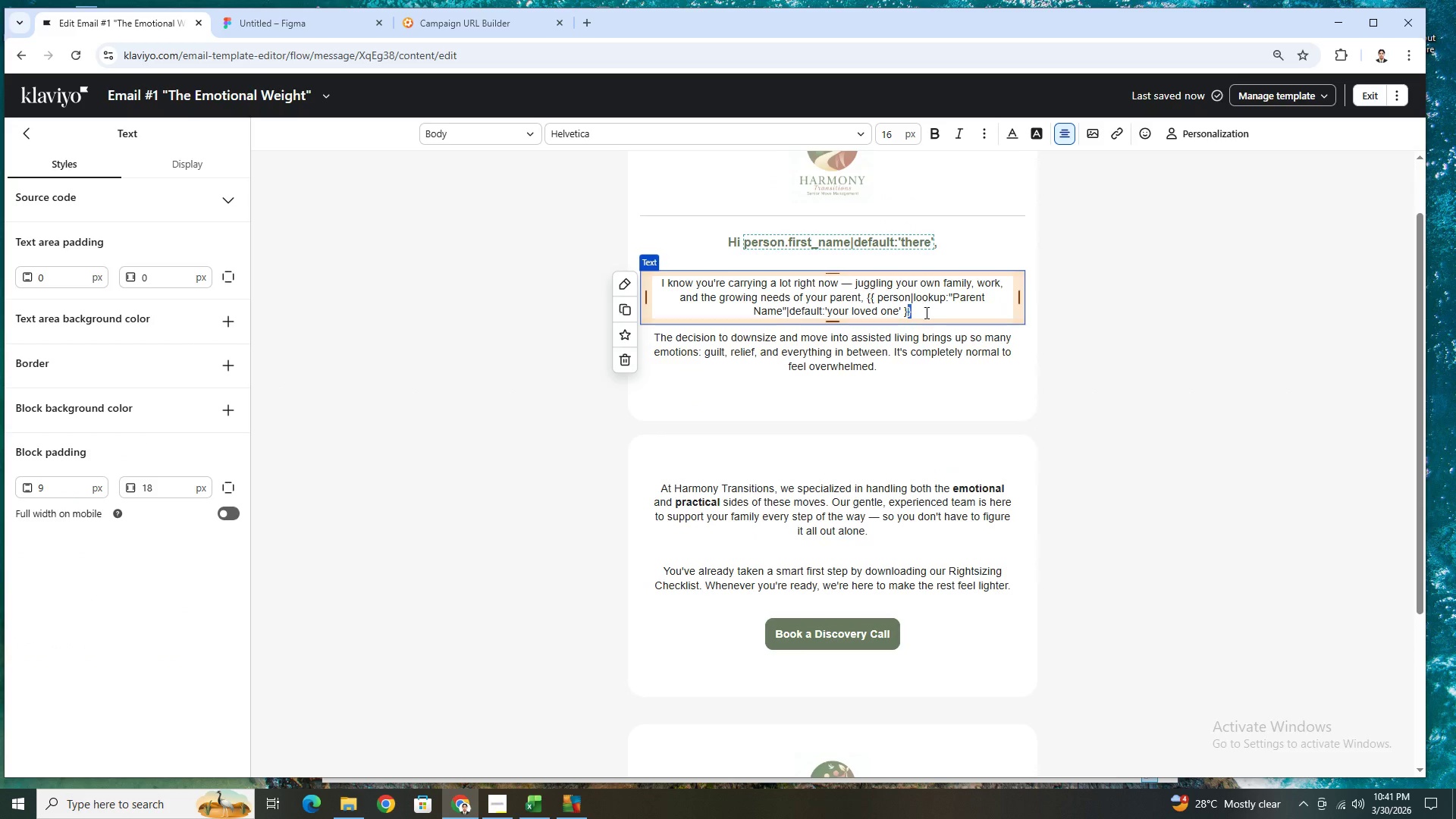 
left_click_drag(start_coordinate=[925, 312], to_coordinate=[868, 299])
 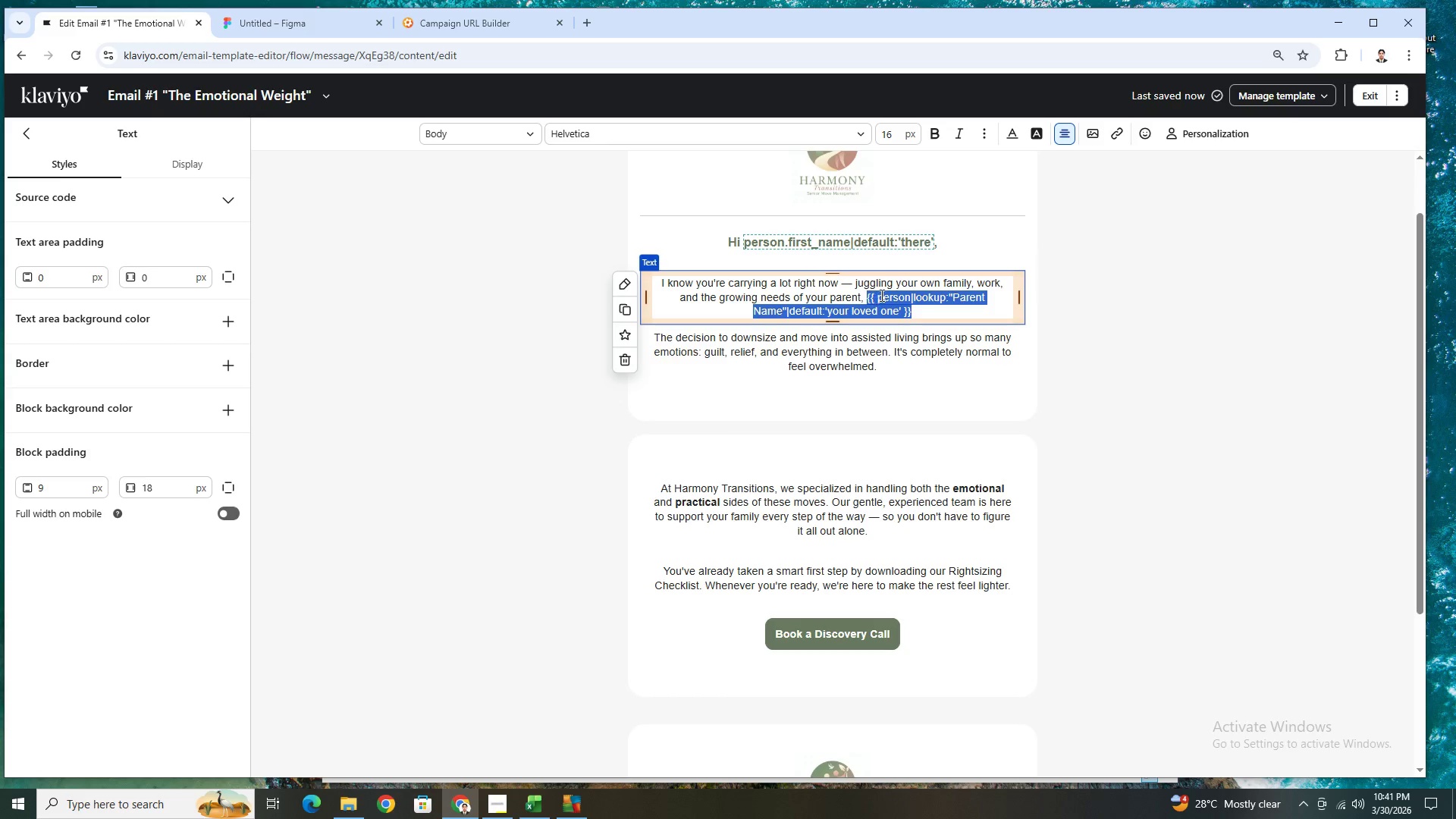 
key(Control+B)
 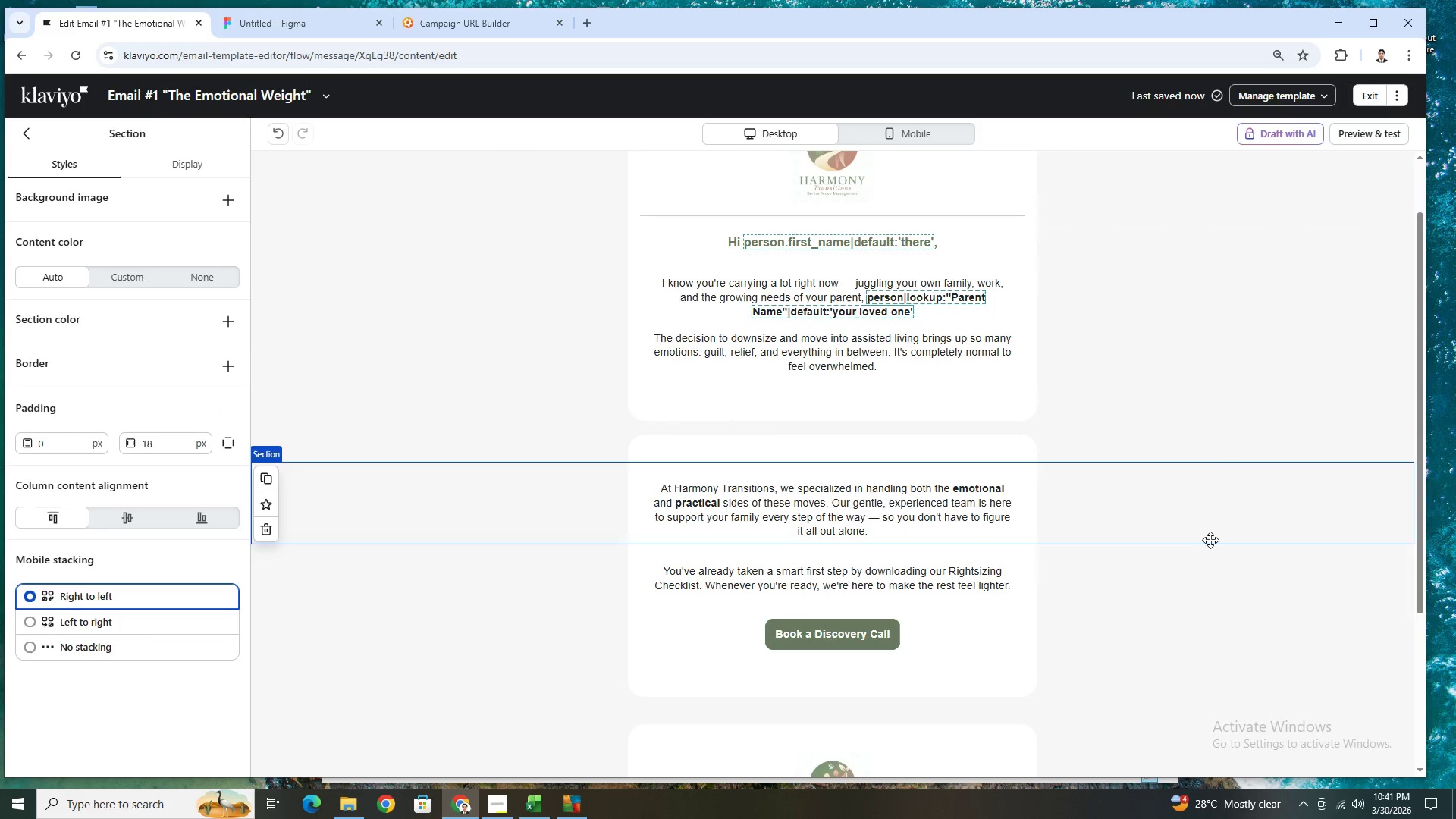 
scroll: coordinate [1212, 539], scroll_direction: down, amount: 2.0
 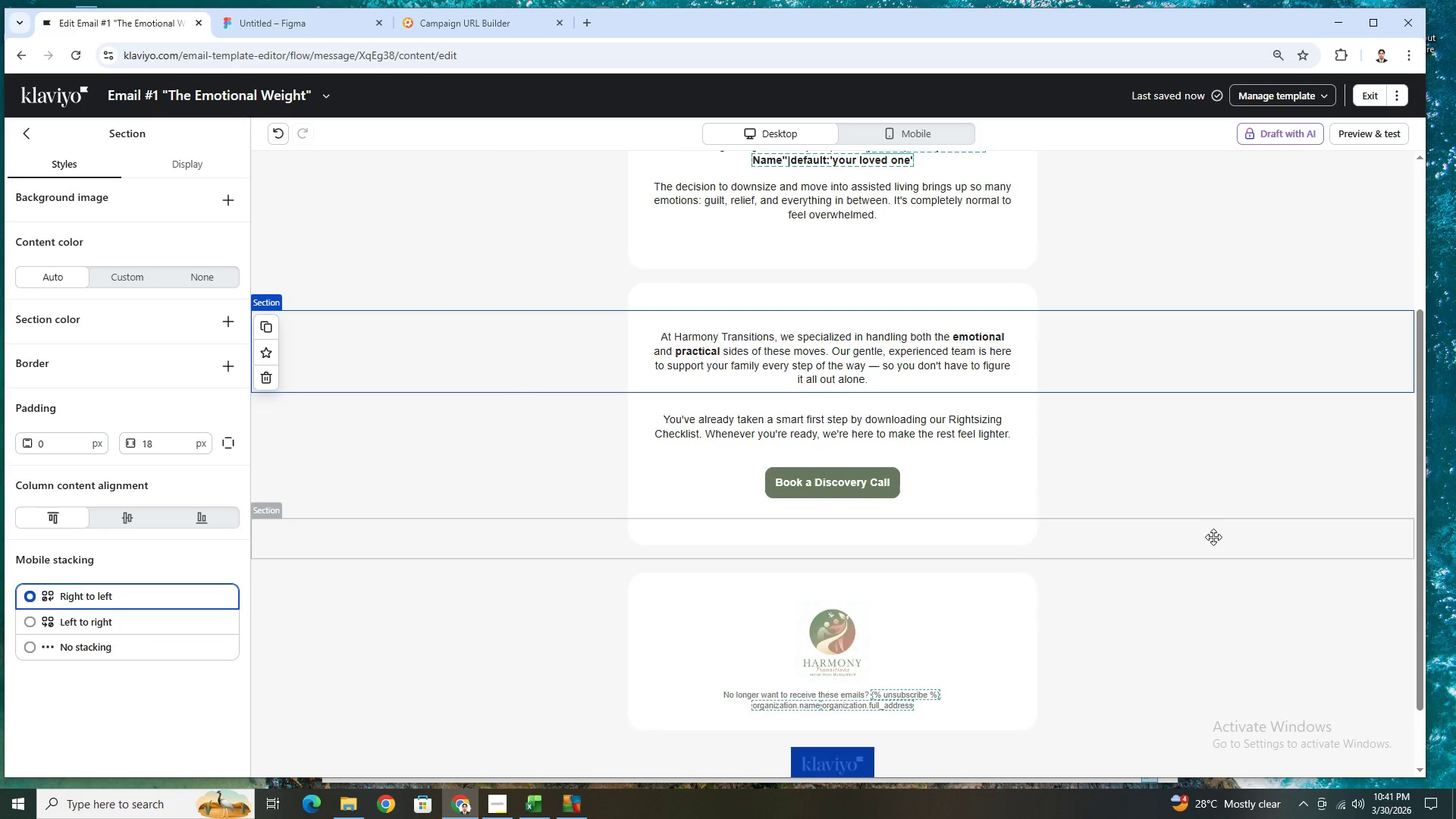 
scroll: coordinate [1276, 531], scroll_direction: up, amount: 4.0
 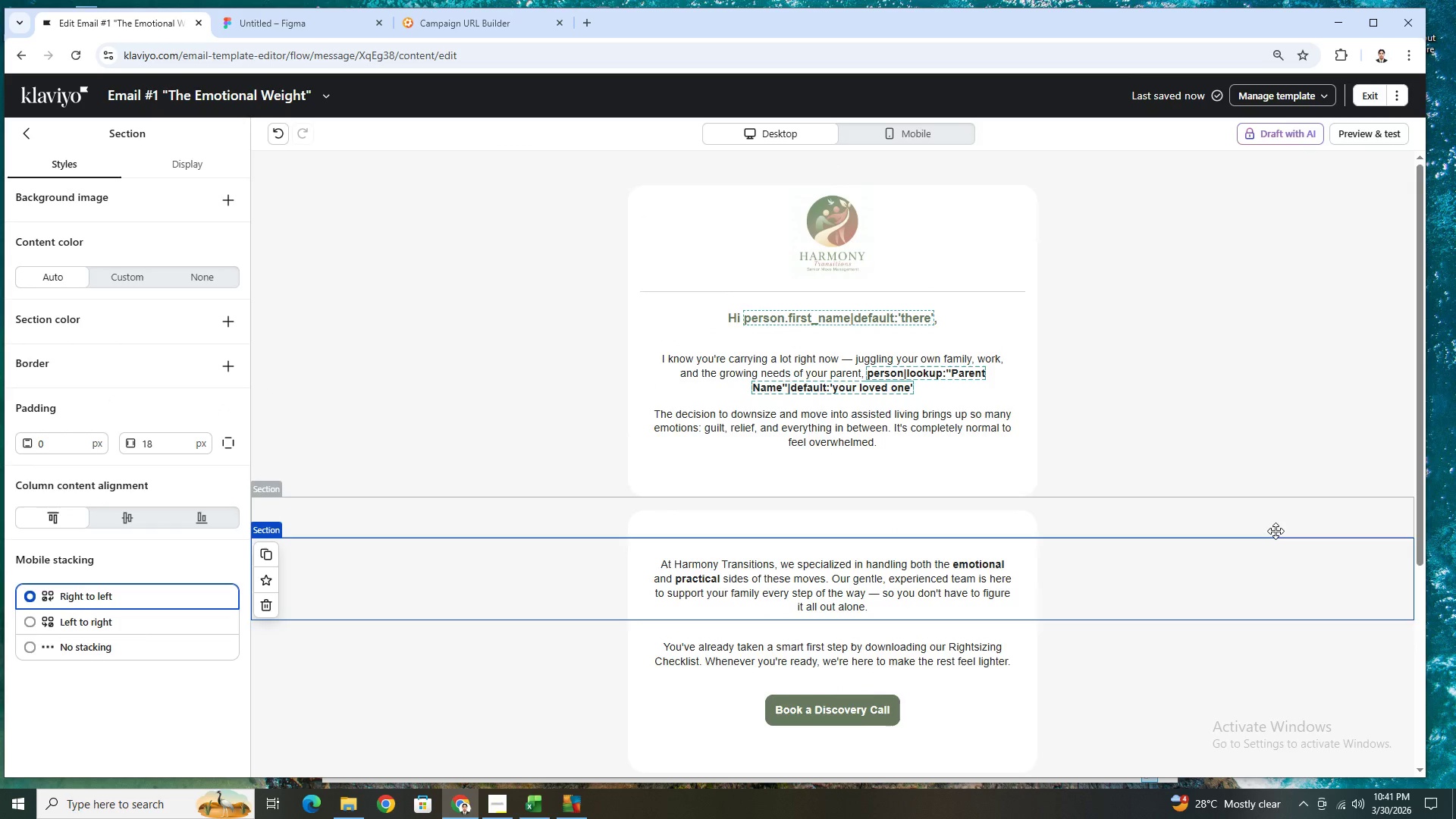 
scroll: coordinate [1276, 531], scroll_direction: down, amount: 4.0
 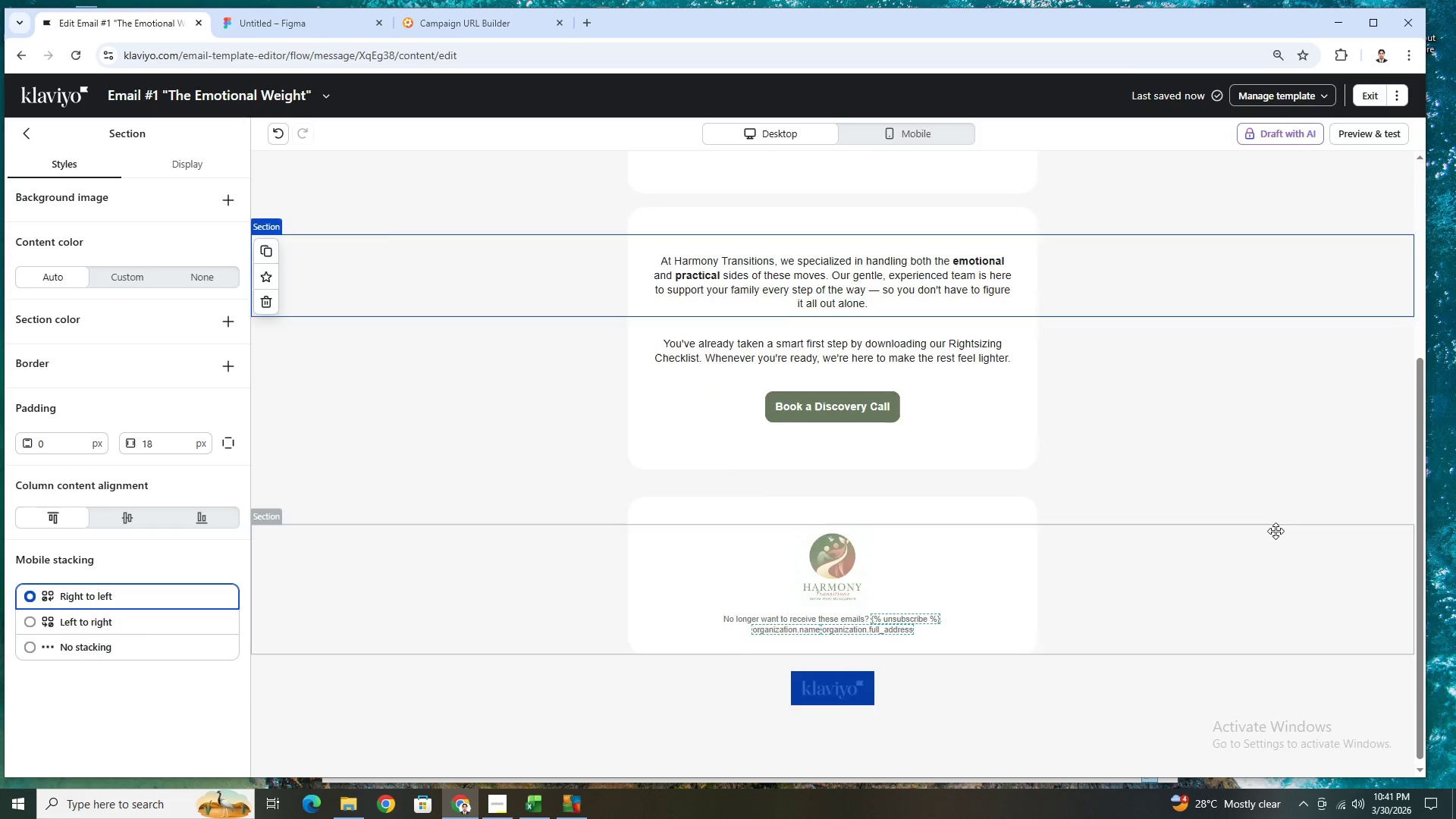 
scroll: coordinate [1276, 531], scroll_direction: none, amount: 0.0
 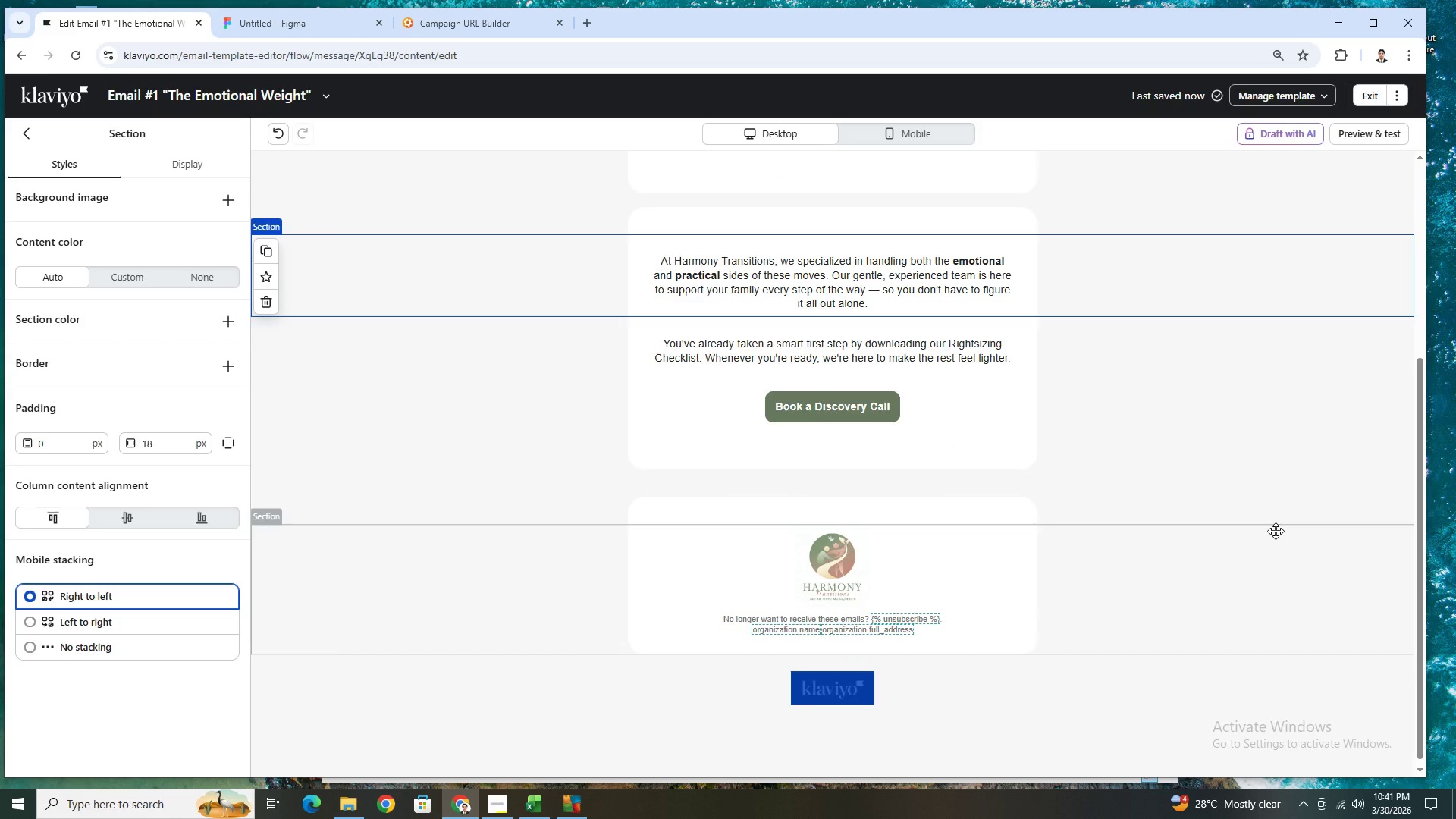 
scroll: coordinate [1276, 531], scroll_direction: up, amount: 3.0
 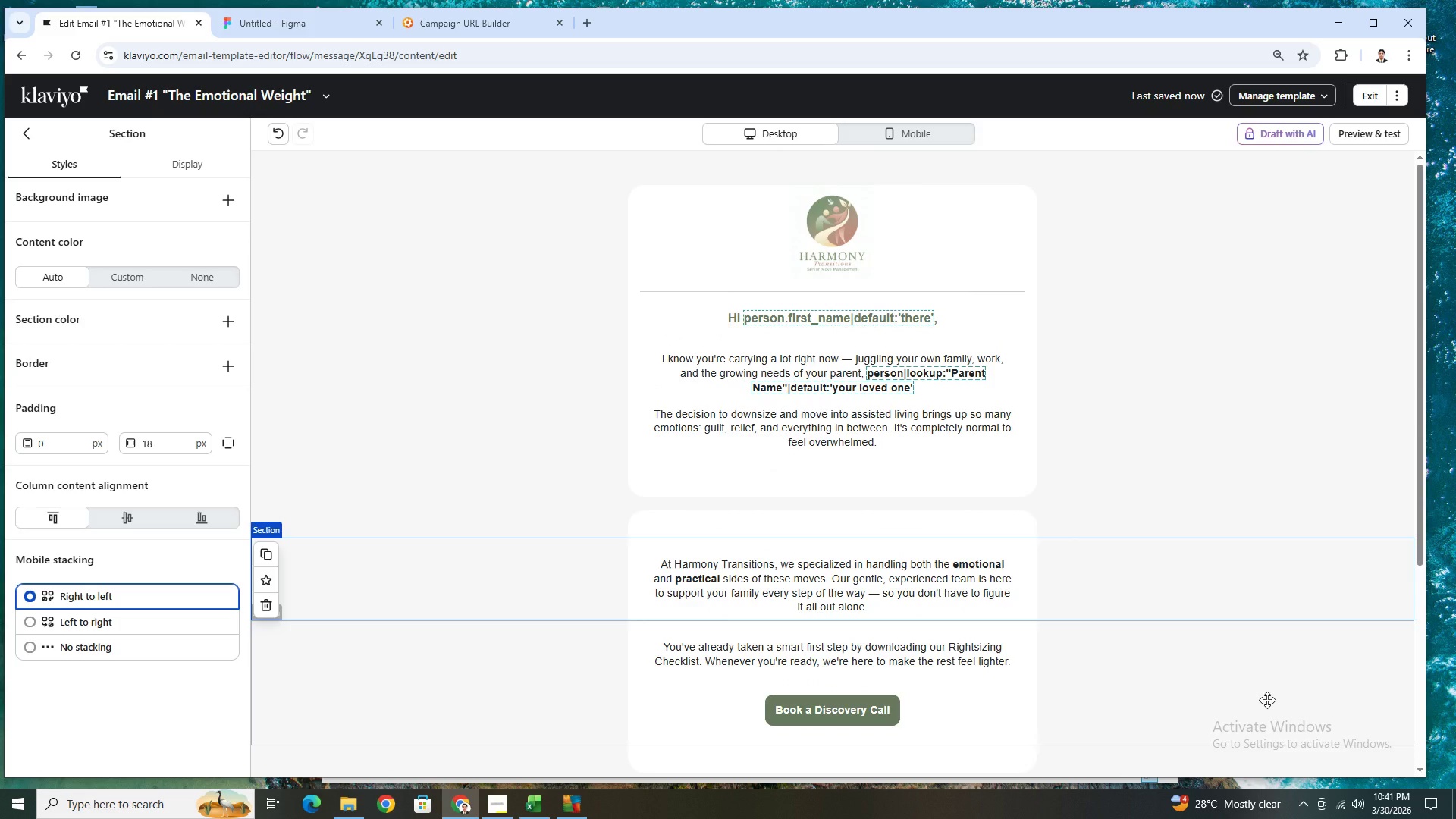 
scroll: coordinate [1262, 661], scroll_direction: down, amount: 7.0
 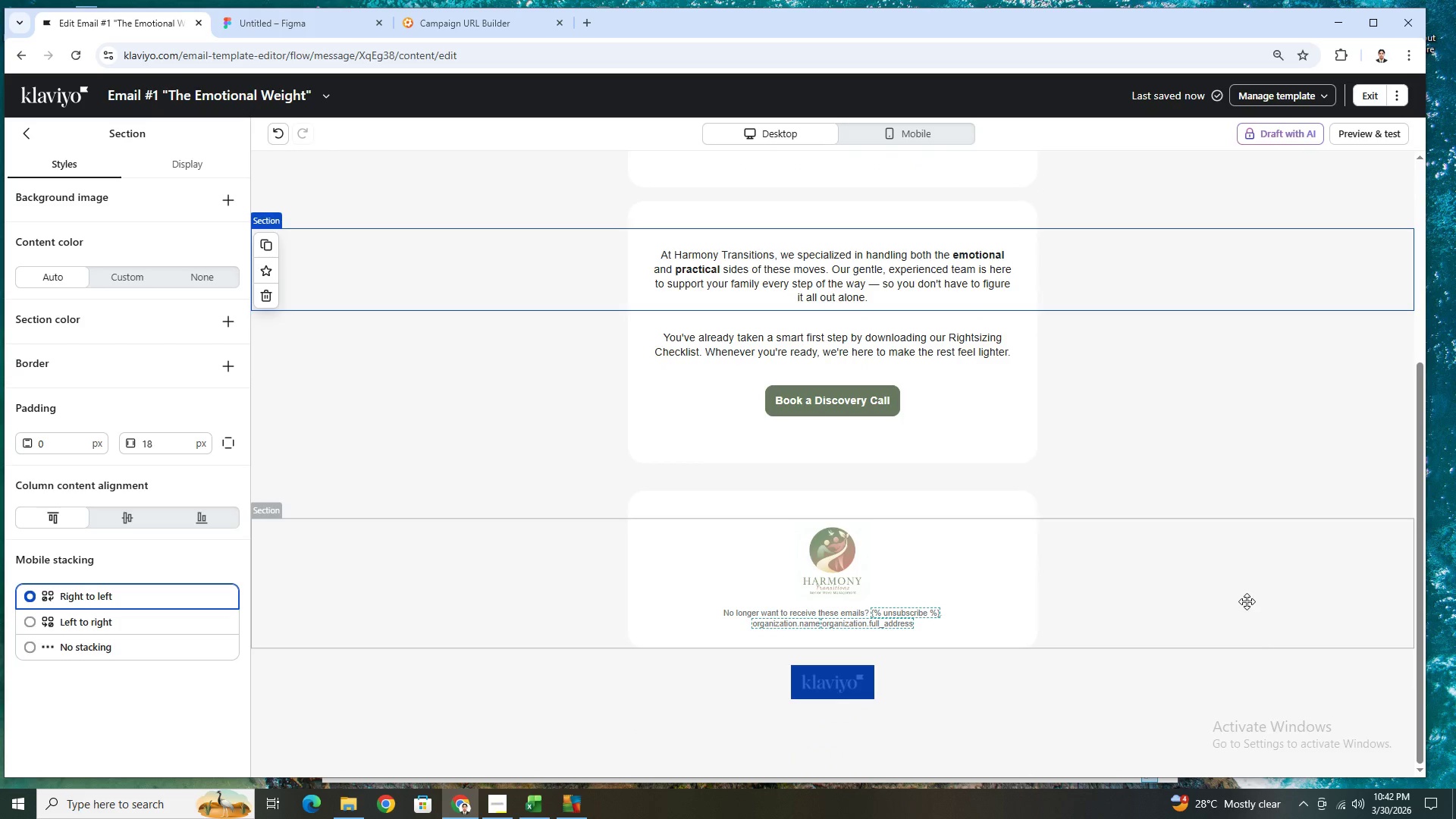 
left_click([1247, 601])
 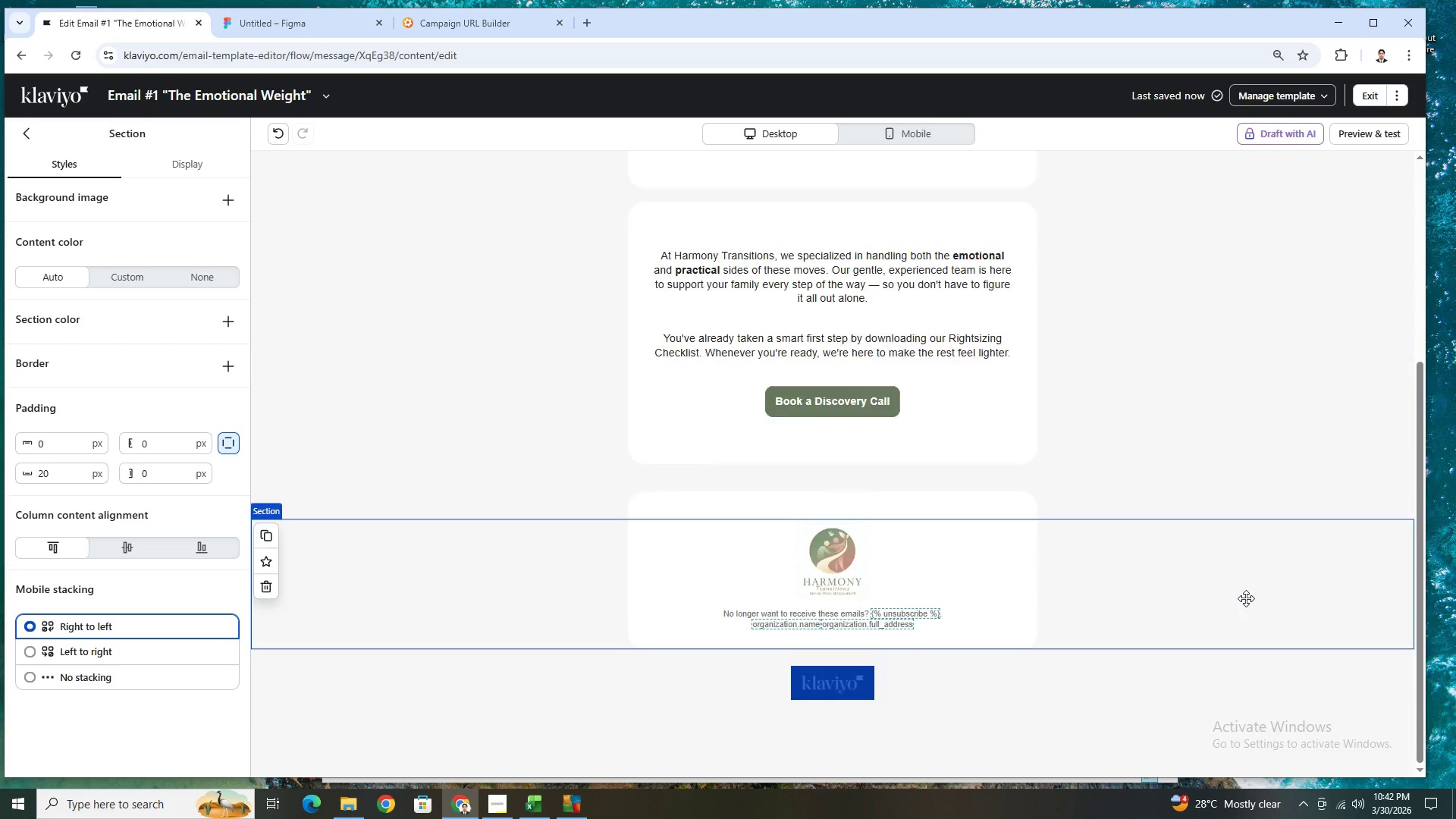 
scroll: coordinate [1246, 598], scroll_direction: up, amount: 5.0
 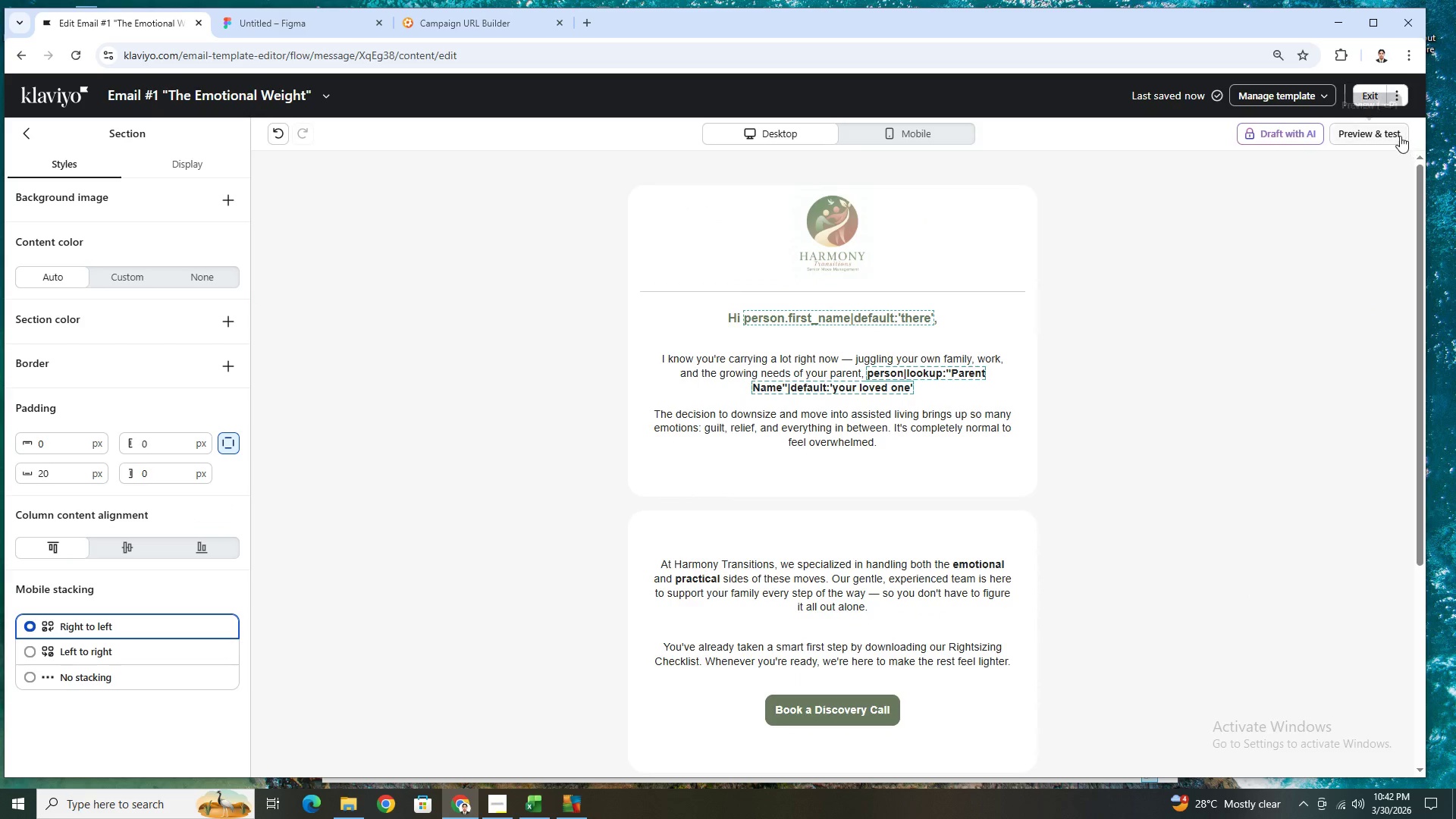 
left_click([1398, 134])
 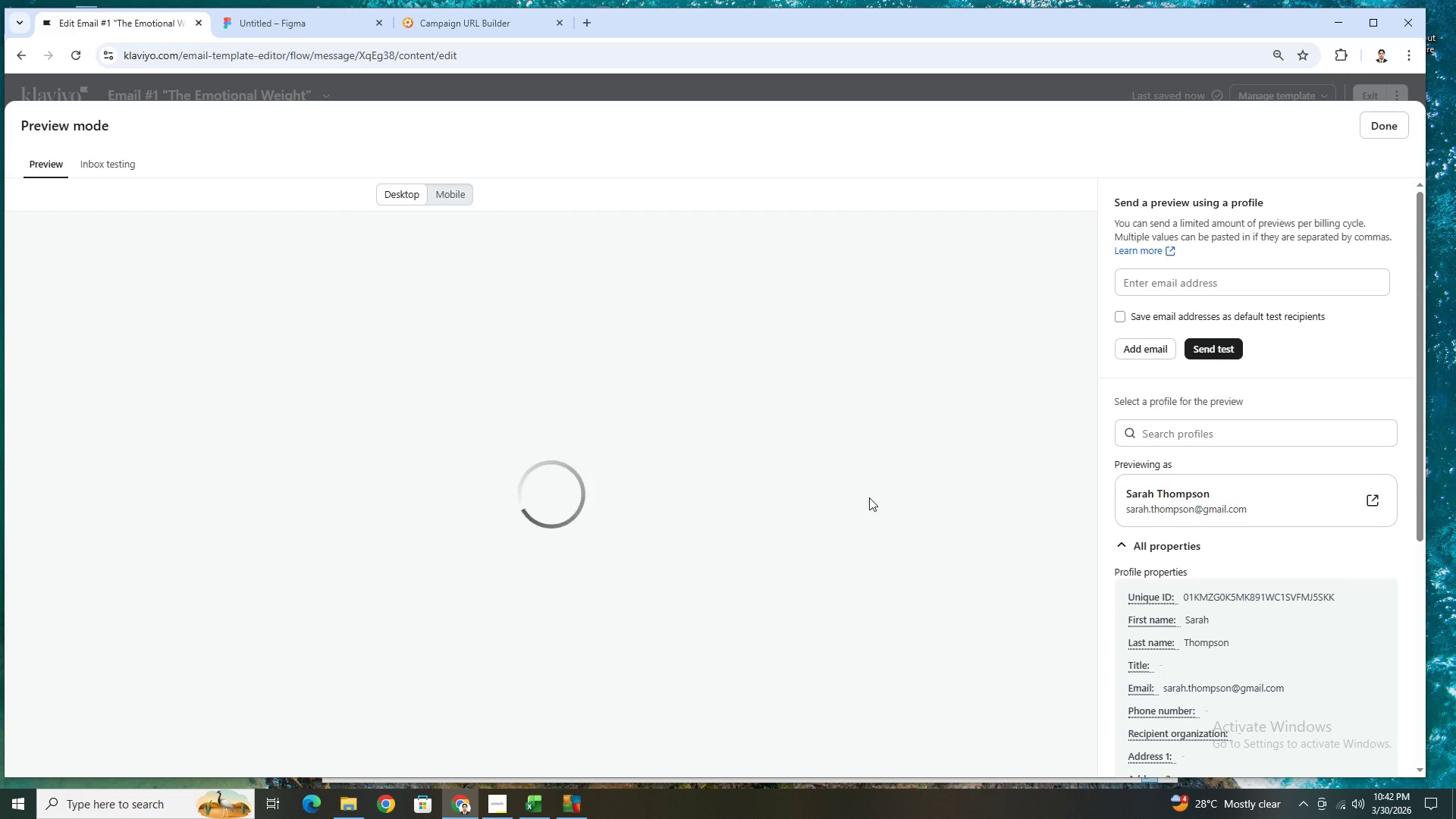 
scroll: coordinate [871, 497], scroll_direction: down, amount: 1.0
 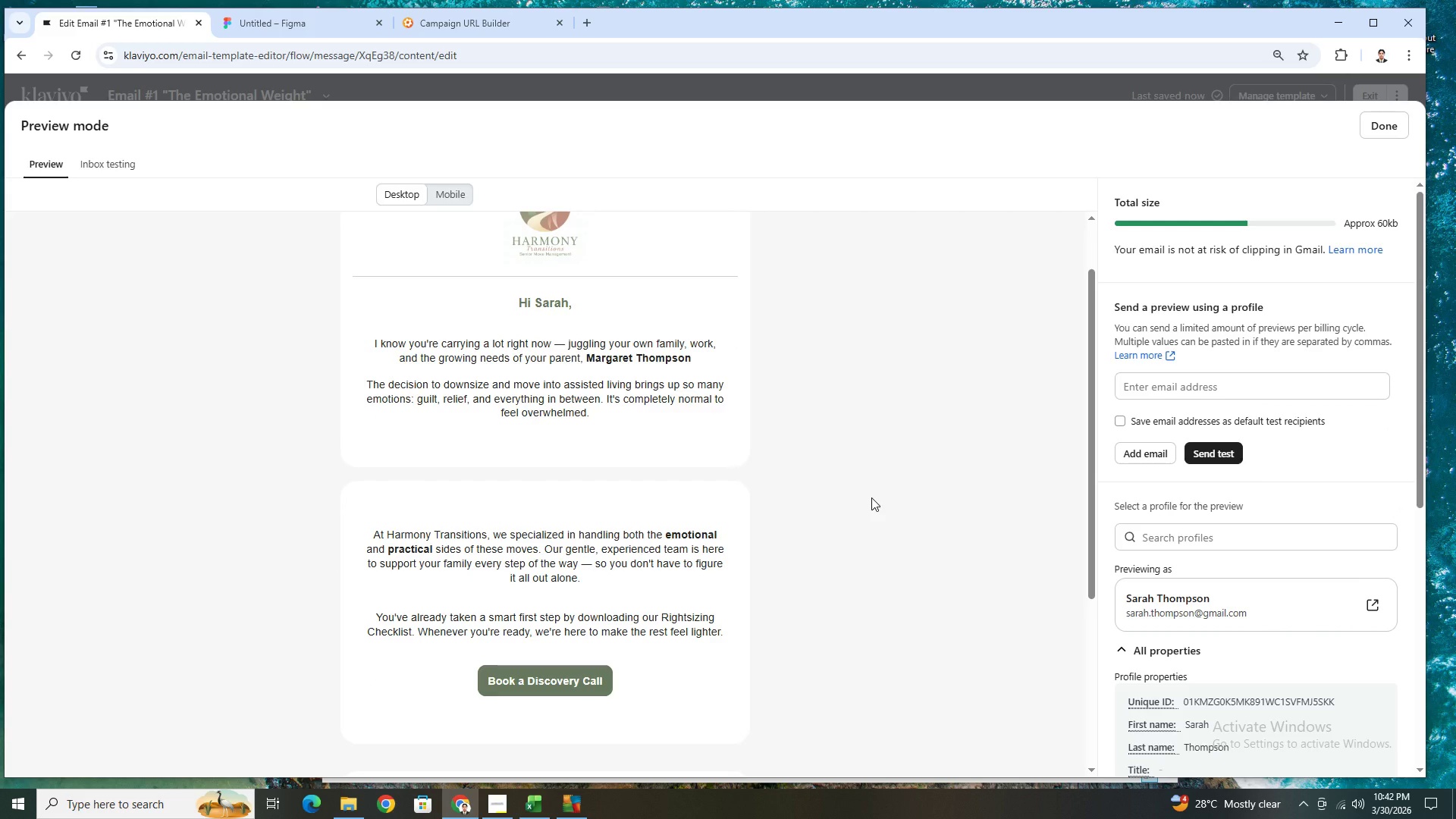 
scroll: coordinate [871, 497], scroll_direction: up, amount: 1.0
 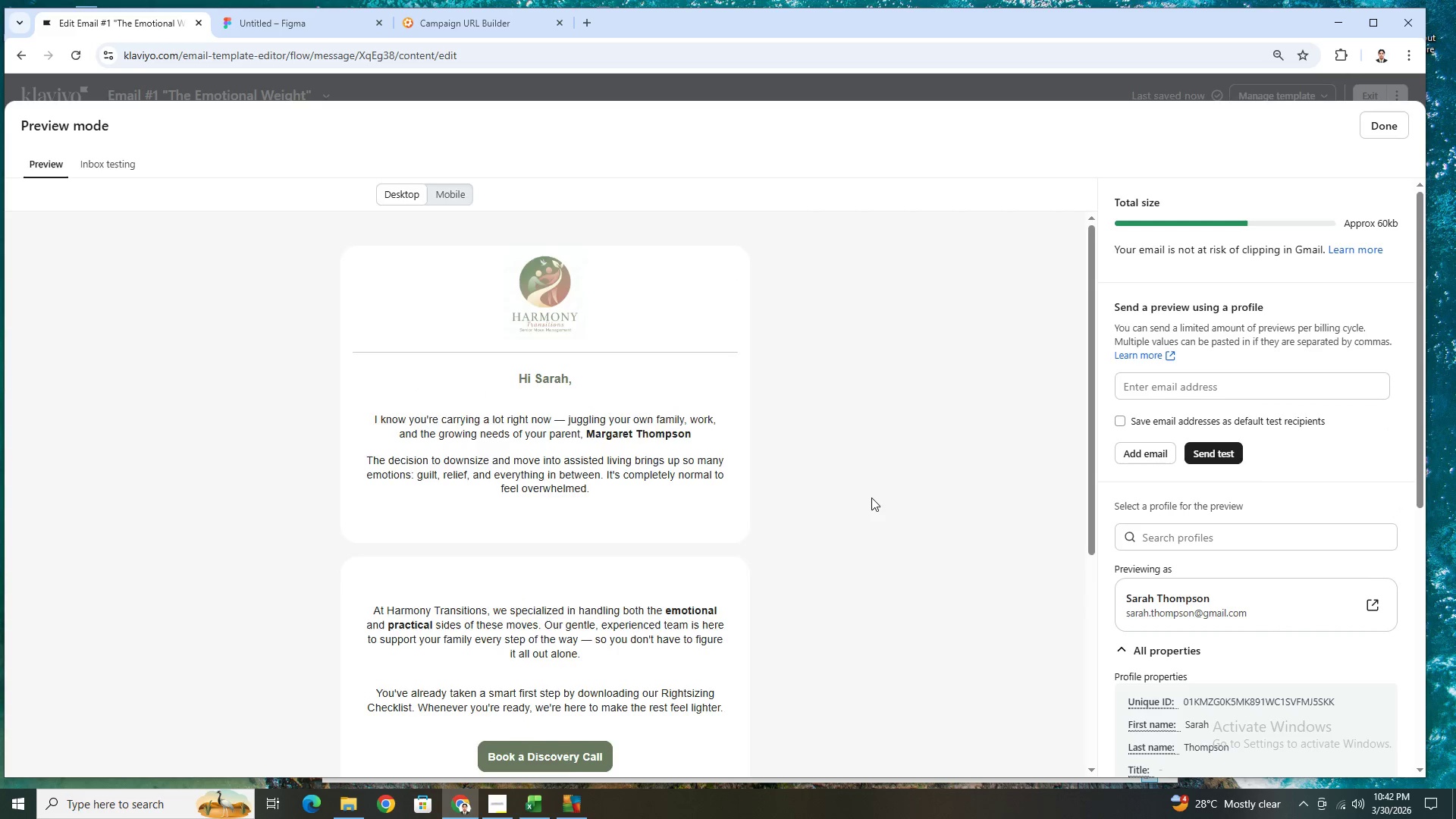 
scroll: coordinate [871, 497], scroll_direction: down, amount: 6.0
 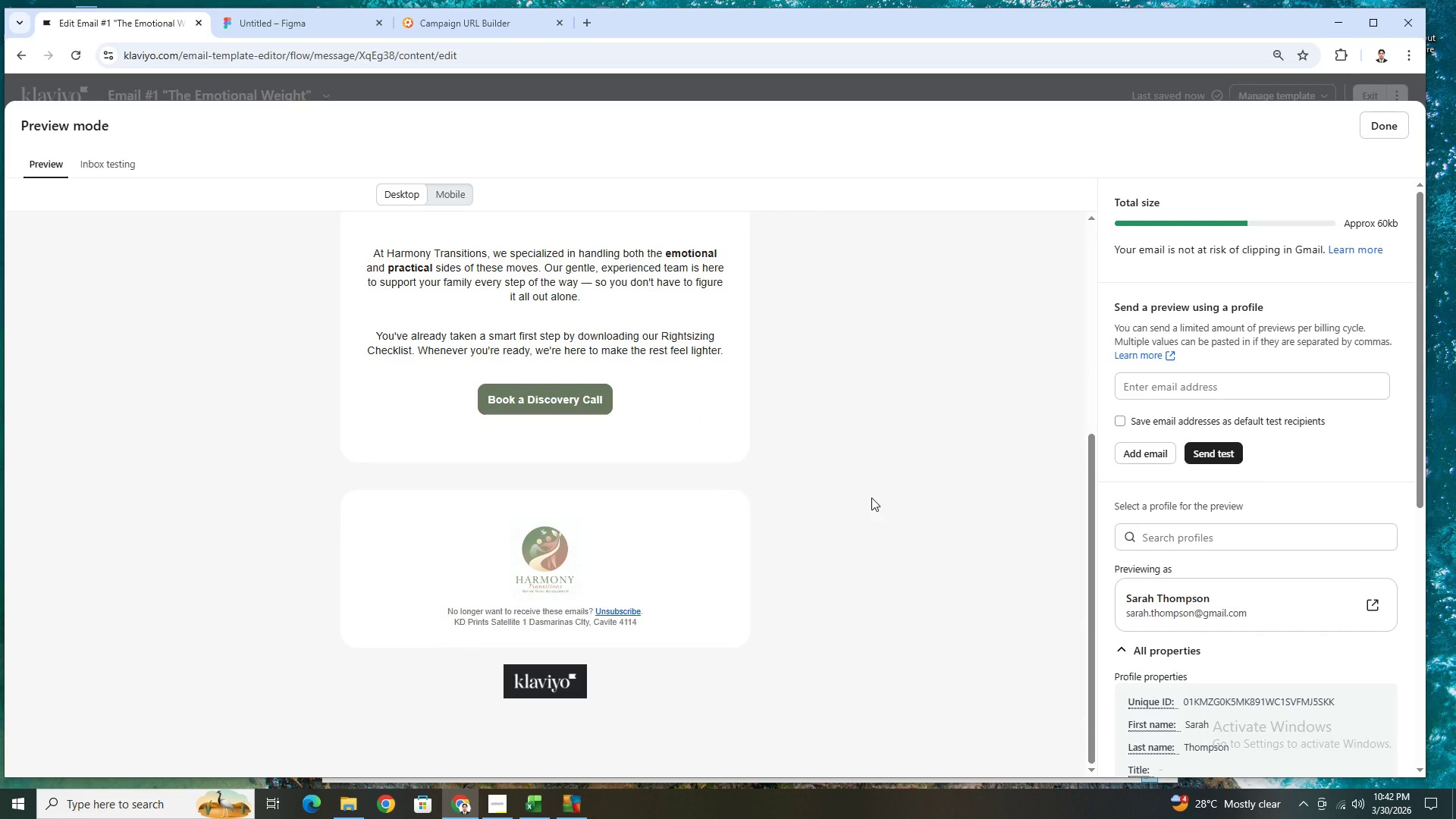 
scroll: coordinate [871, 497], scroll_direction: up, amount: 1.0
 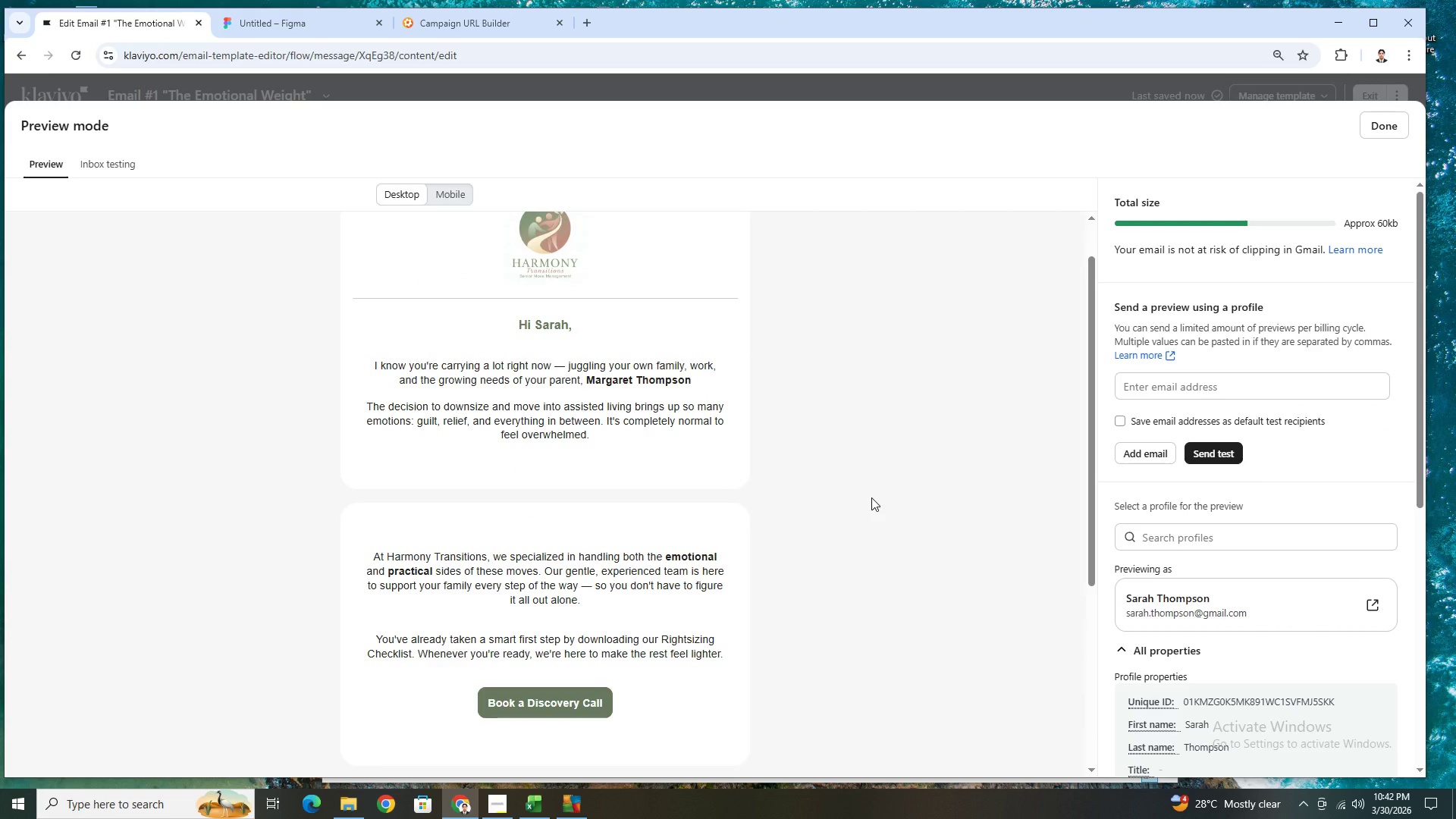 
scroll: coordinate [871, 497], scroll_direction: down, amount: 3.0
 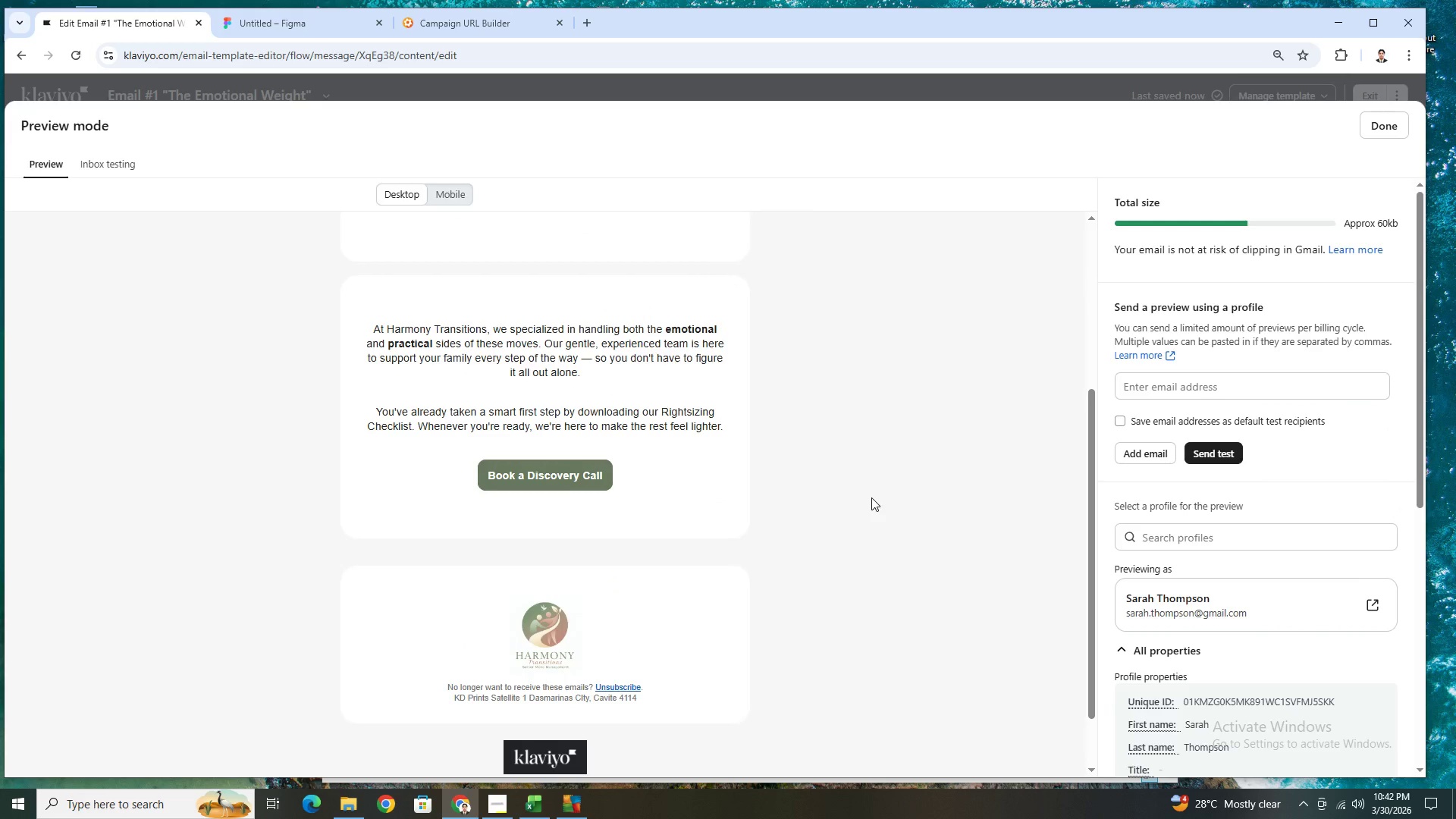 
scroll: coordinate [871, 497], scroll_direction: up, amount: 3.0
 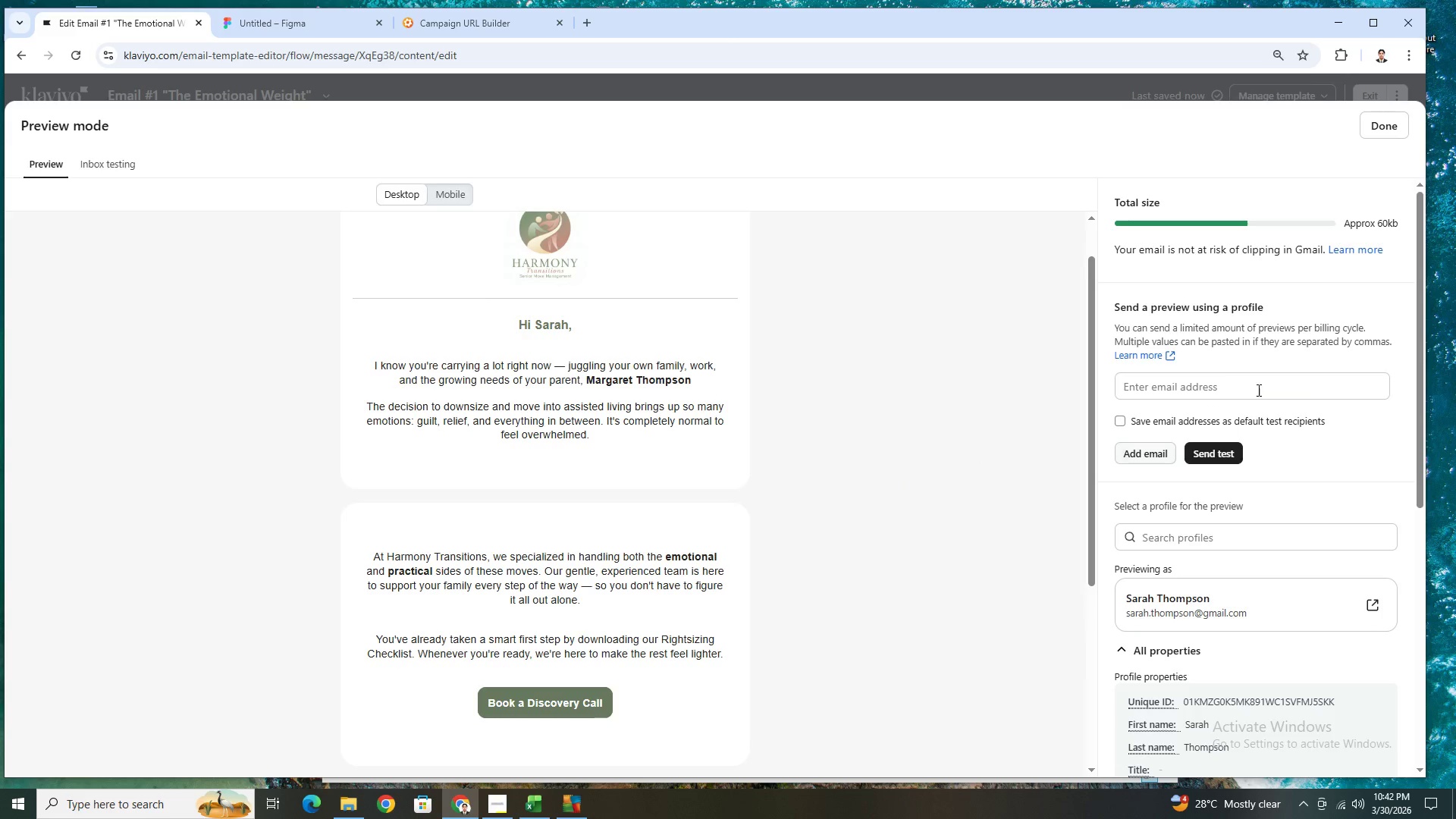 
wait(11.9)
 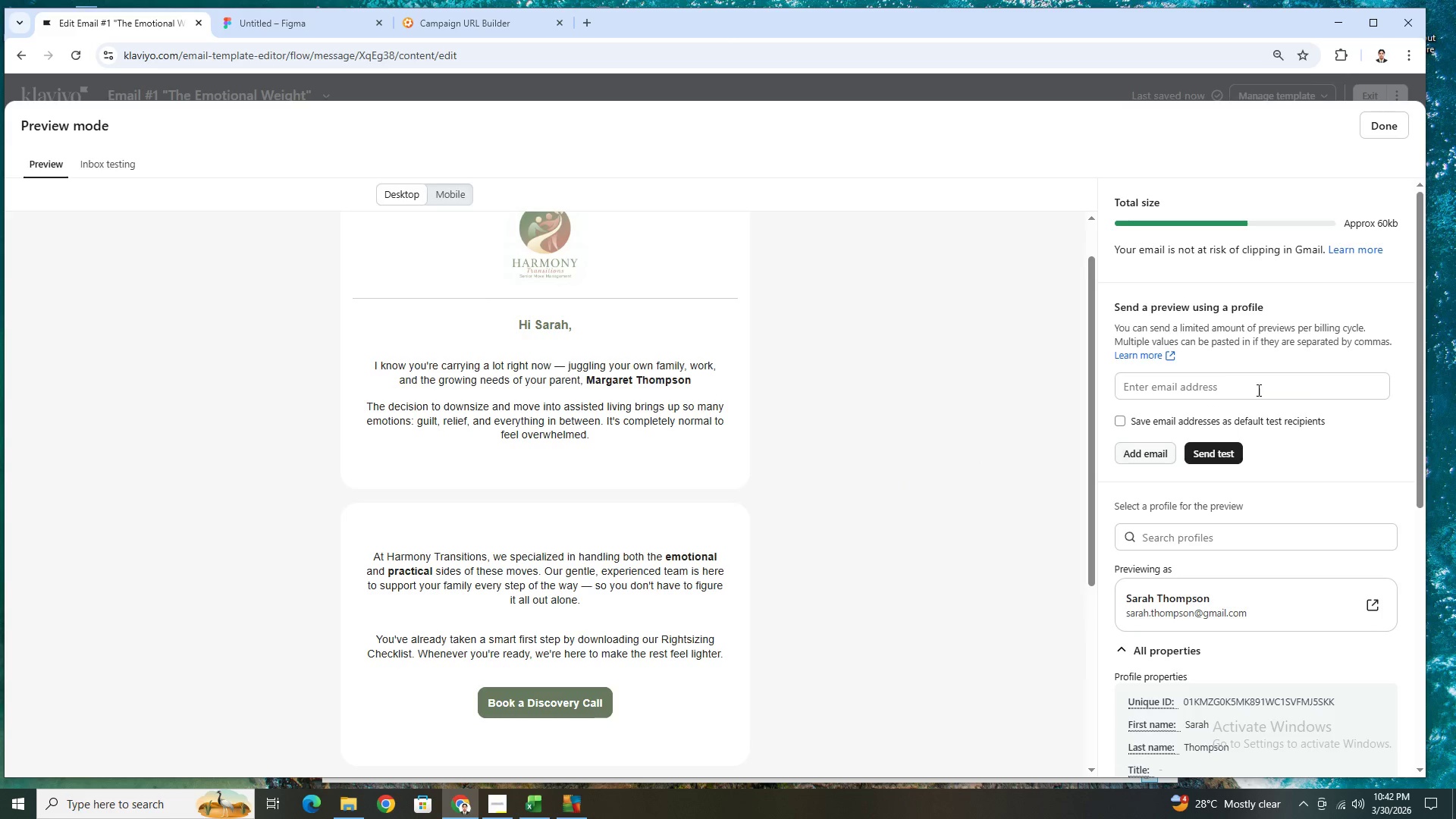 
left_click([1382, 131])
 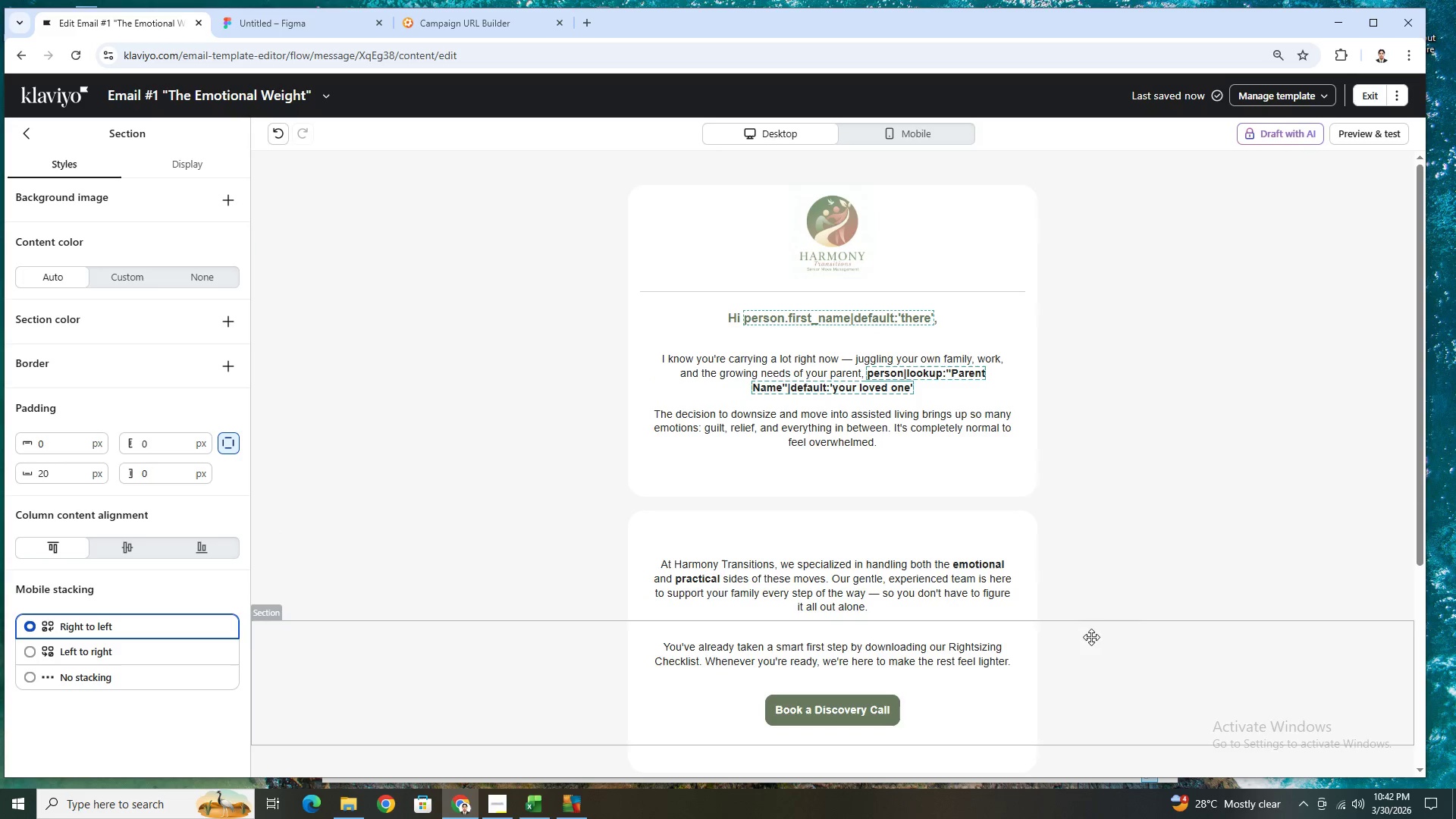 
scroll: coordinate [1178, 637], scroll_direction: down, amount: 3.0
 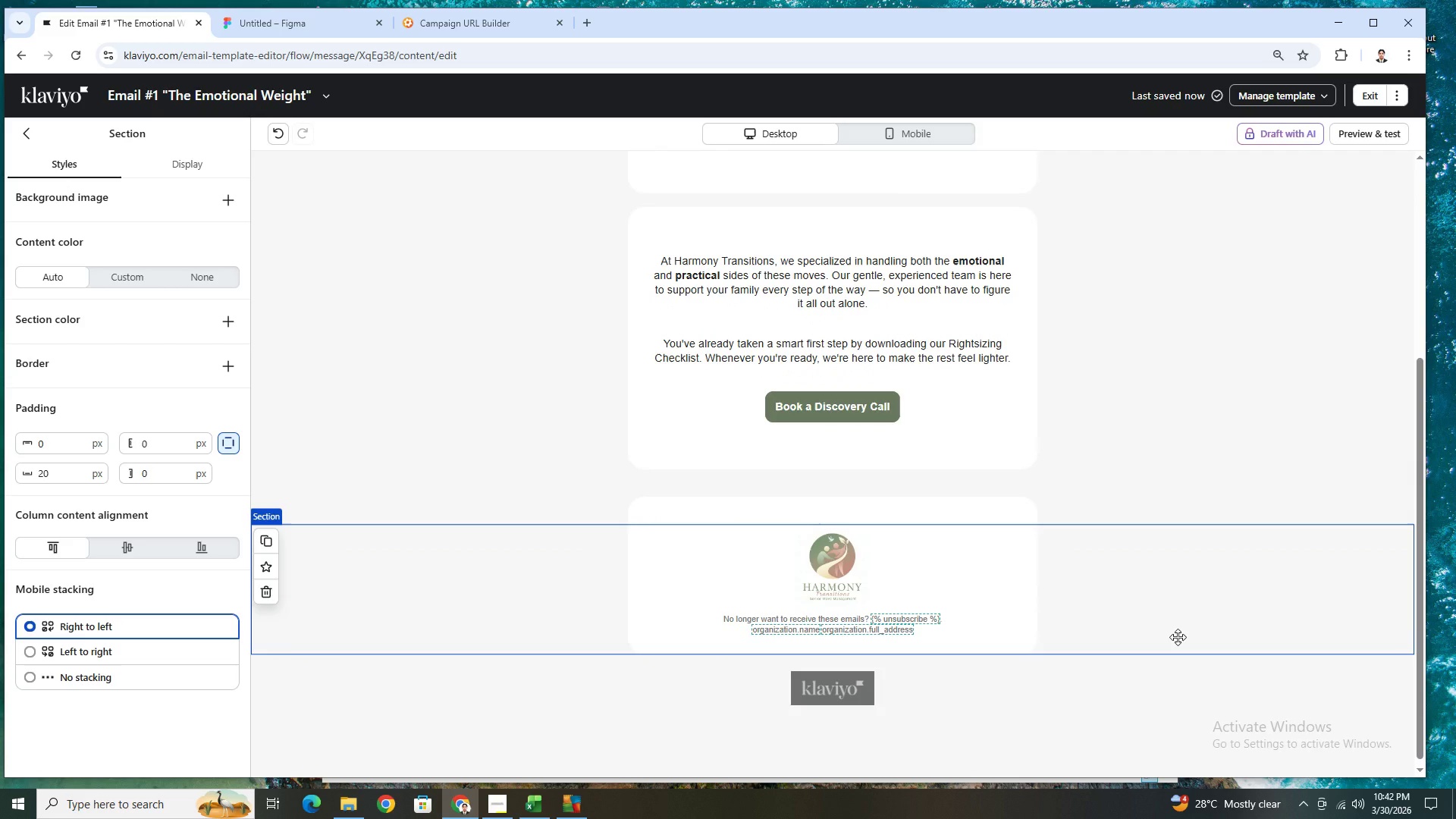 
scroll: coordinate [1178, 637], scroll_direction: none, amount: 0.0
 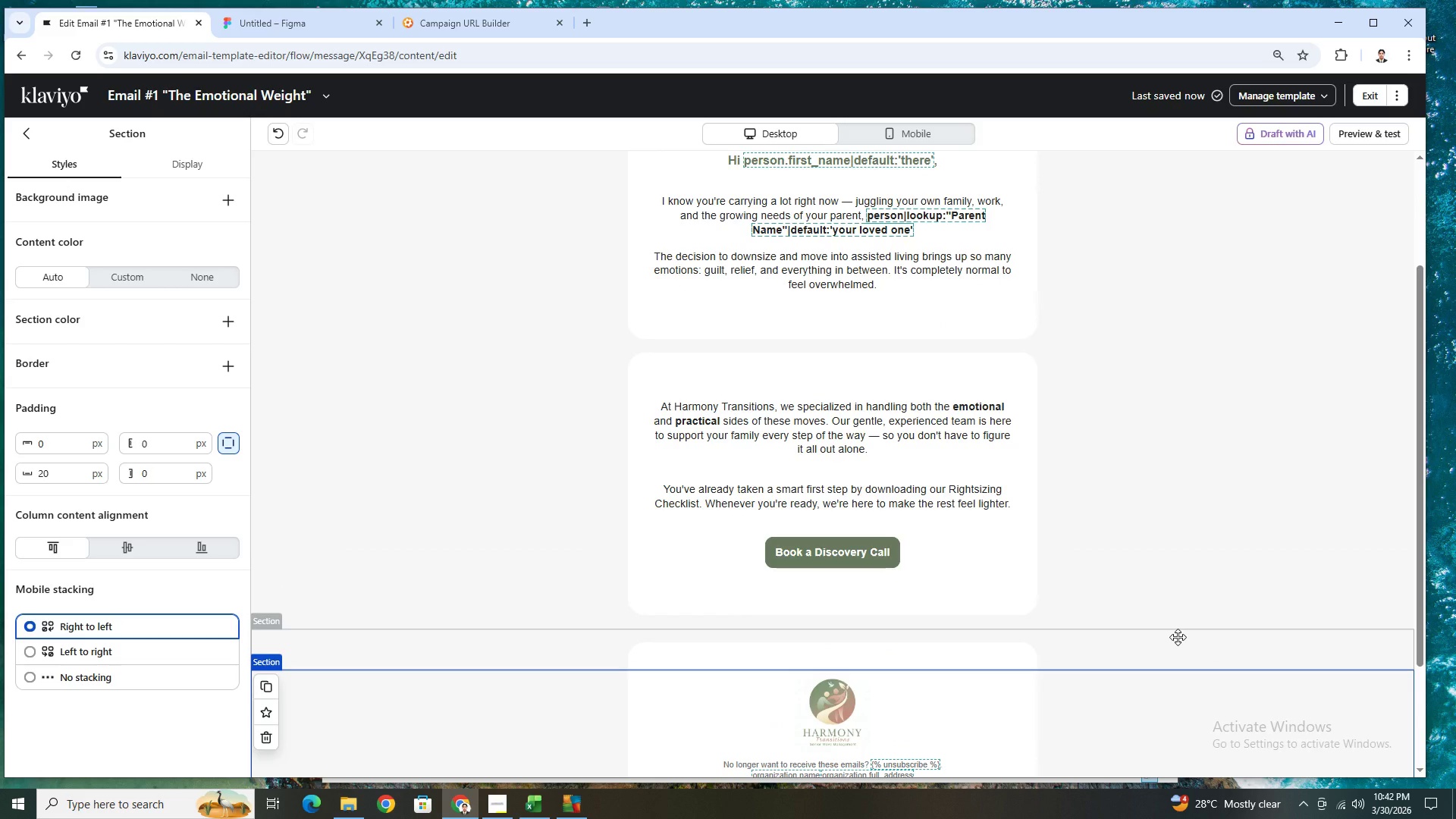 
wait(20.78)
 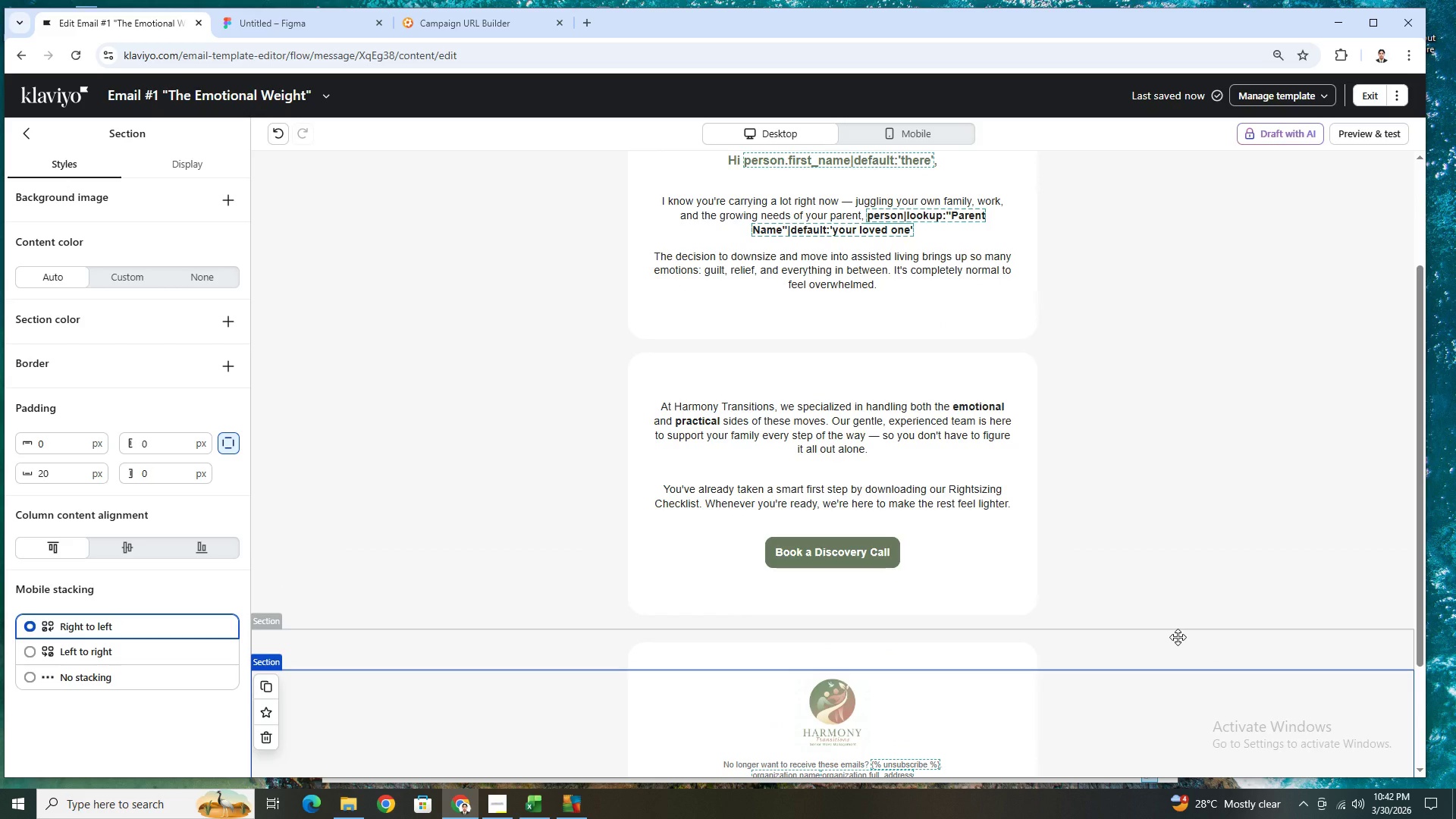 
scroll: coordinate [1194, 567], scroll_direction: down, amount: 3.0
 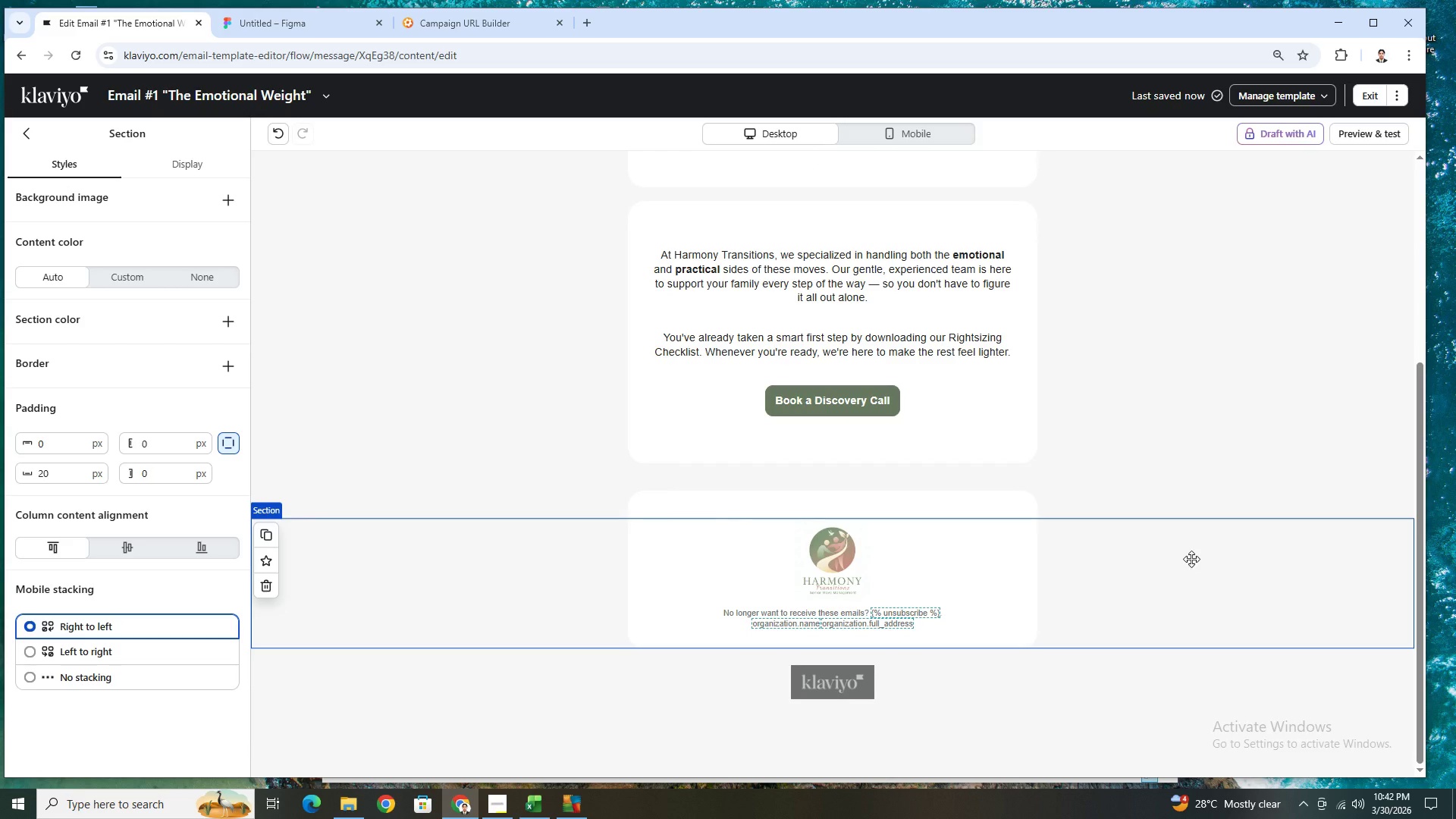 
scroll: coordinate [1191, 559], scroll_direction: up, amount: 2.0
 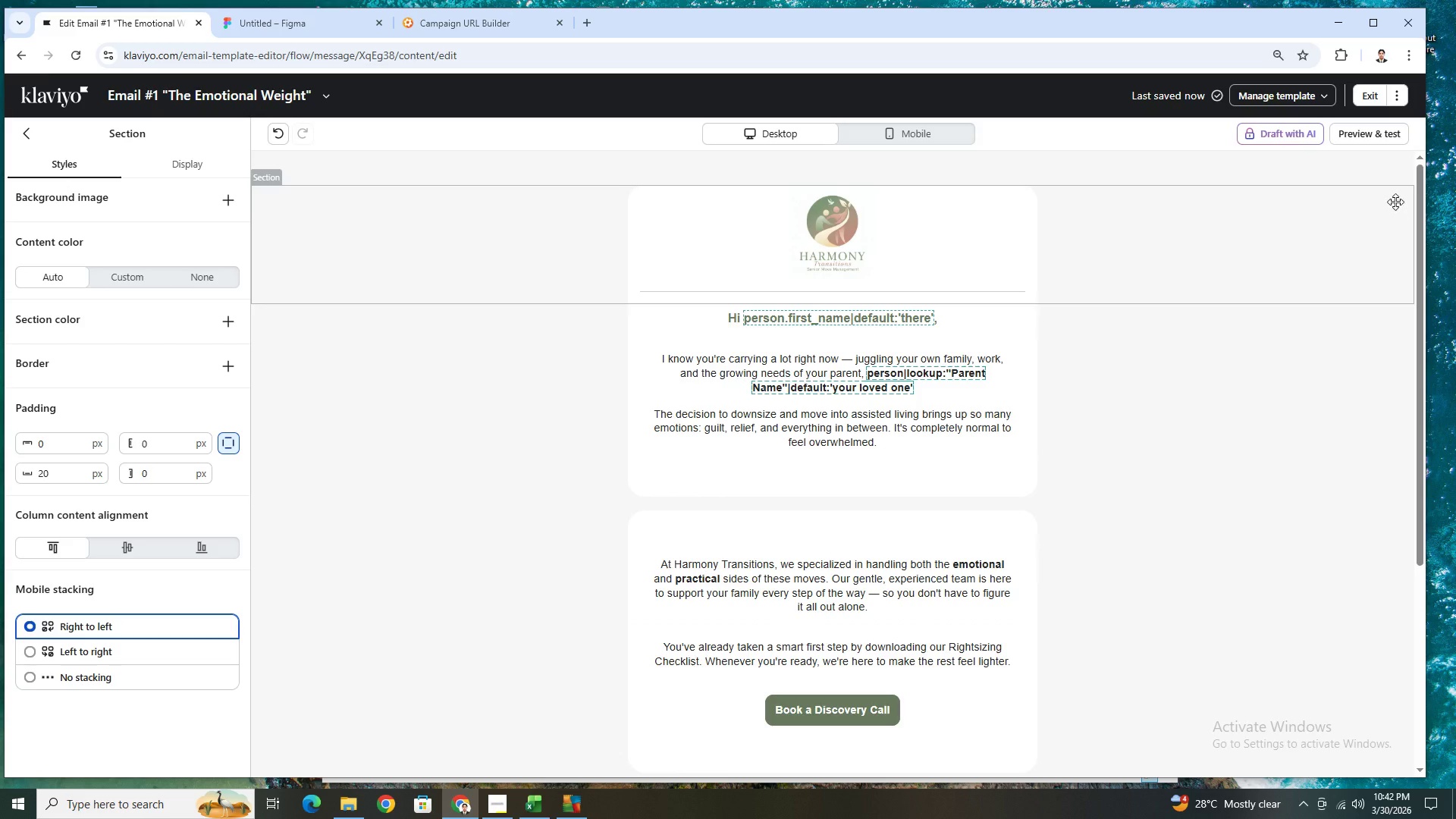 
left_click([1363, 100])
 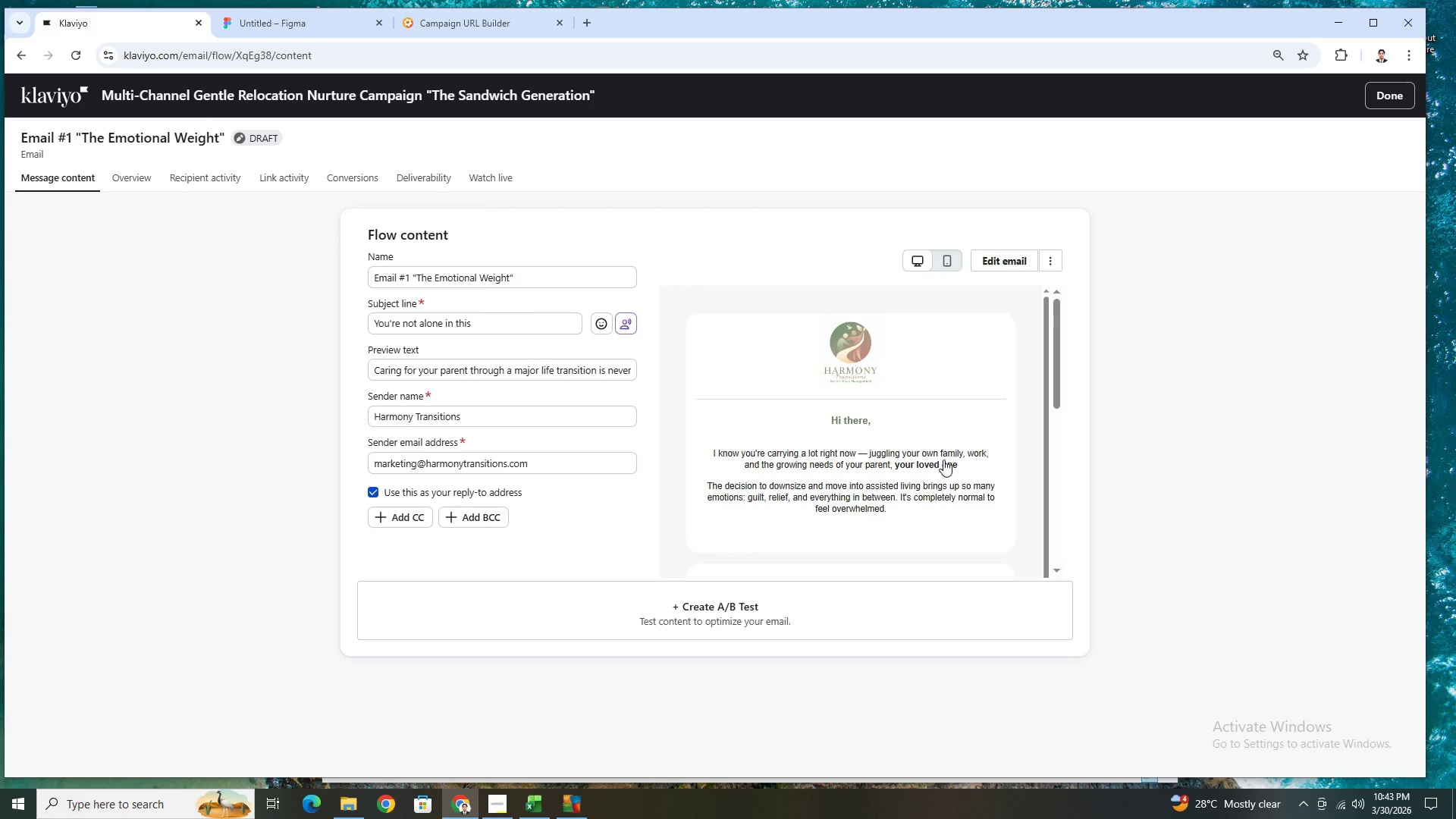 
wait(6.0)
 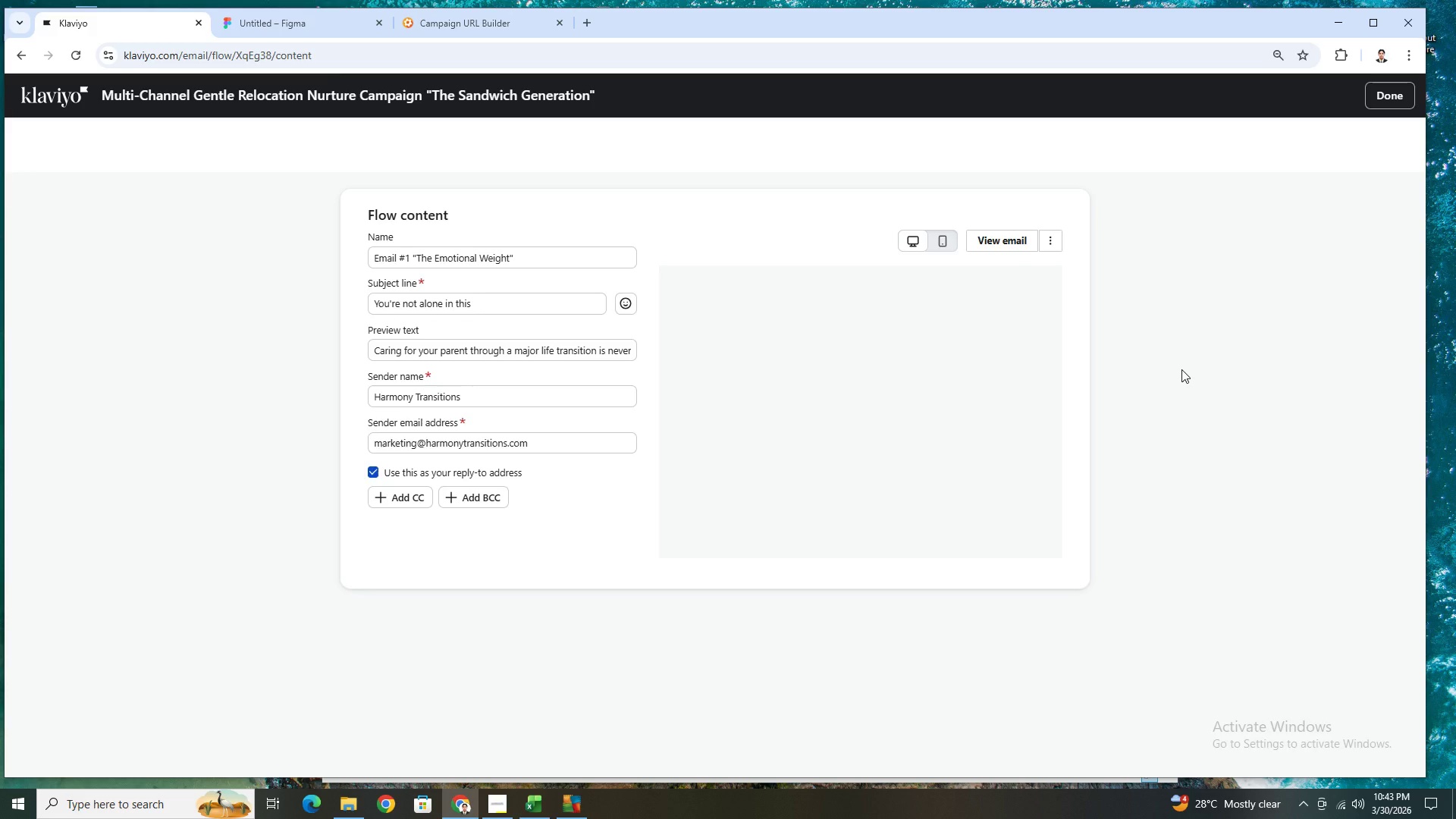 
scroll: coordinate [962, 449], scroll_direction: down, amount: 4.0
 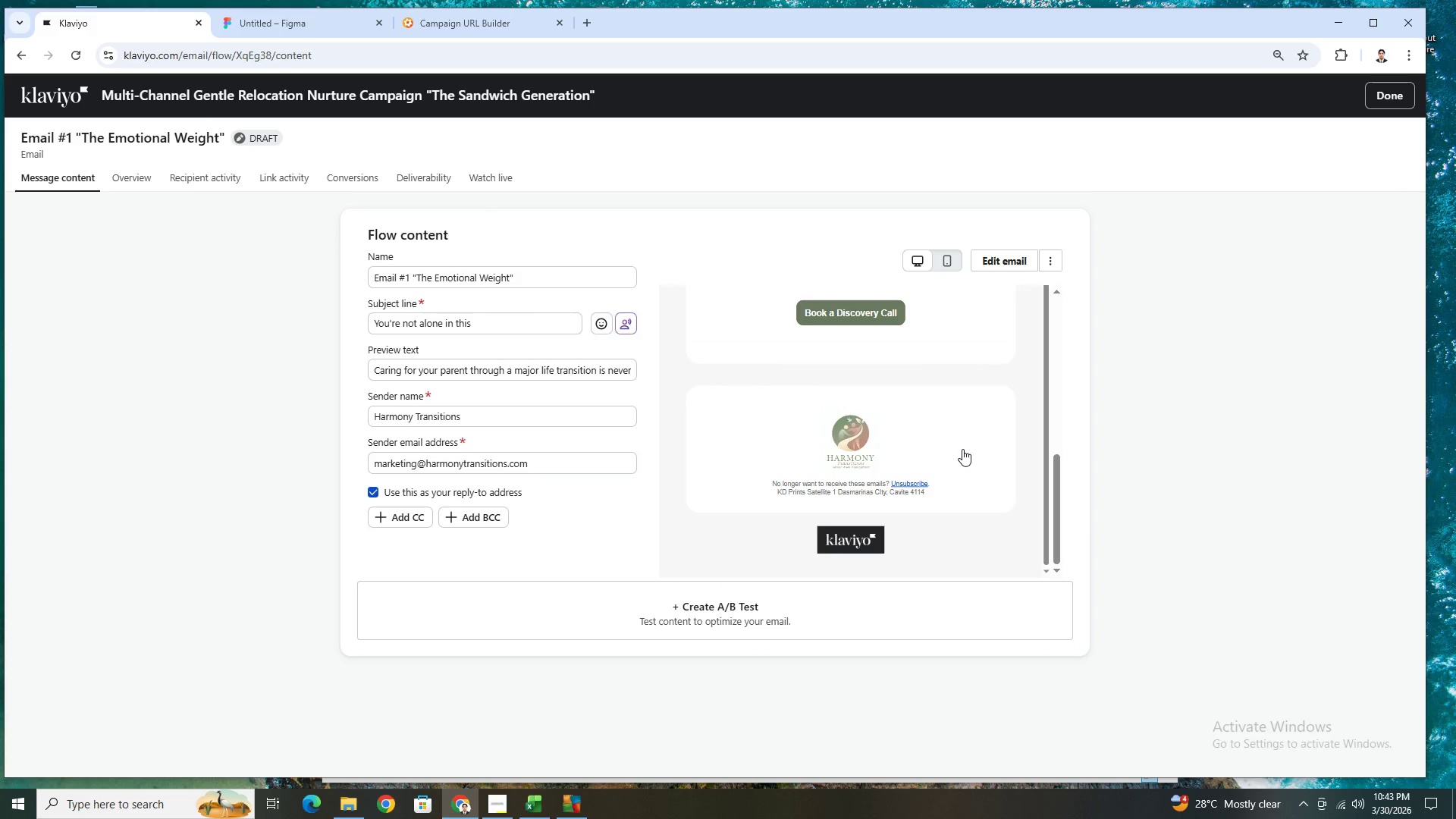 
scroll: coordinate [962, 449], scroll_direction: up, amount: 6.0
 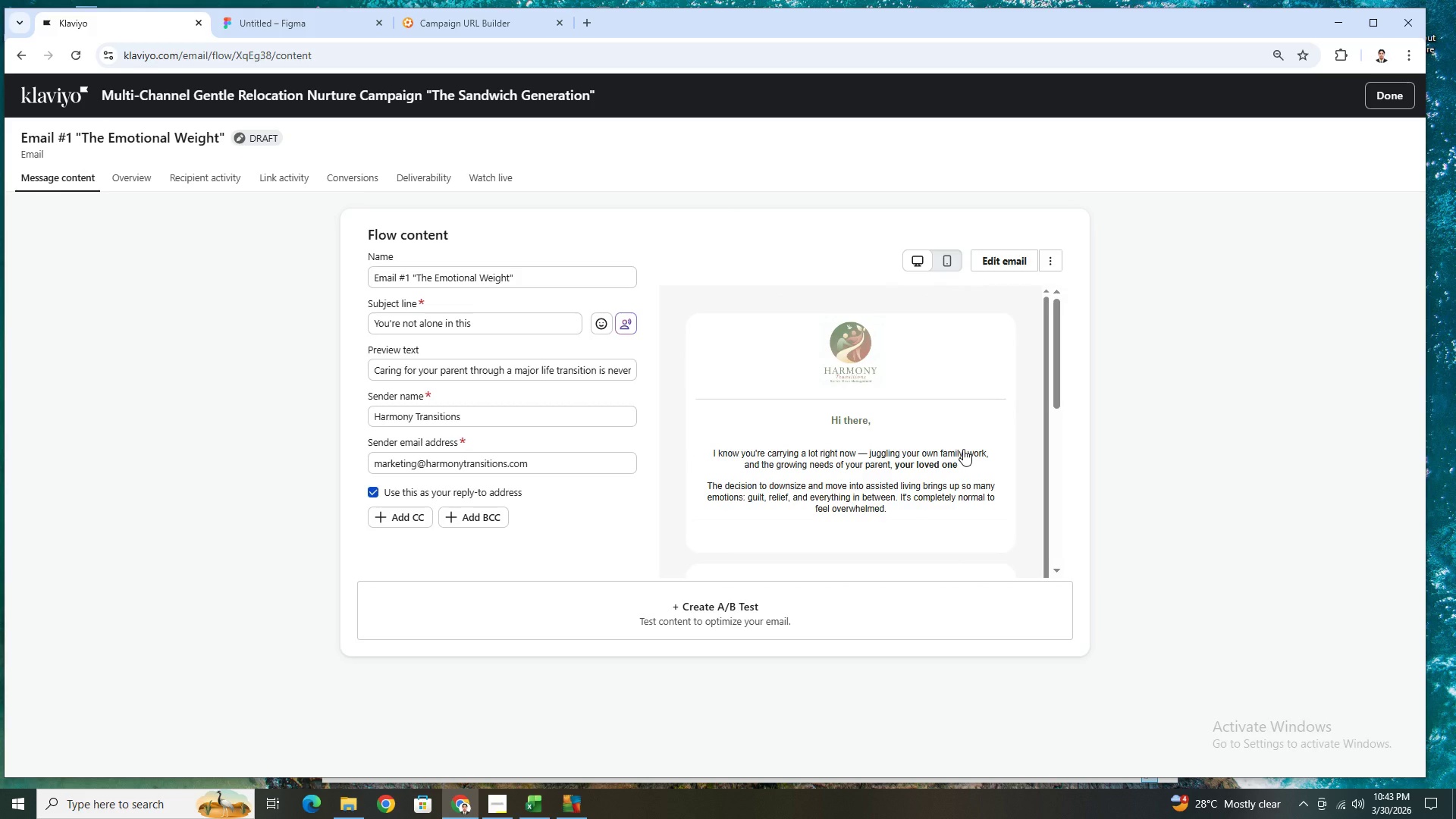 
scroll: coordinate [963, 449], scroll_direction: down, amount: 2.0
 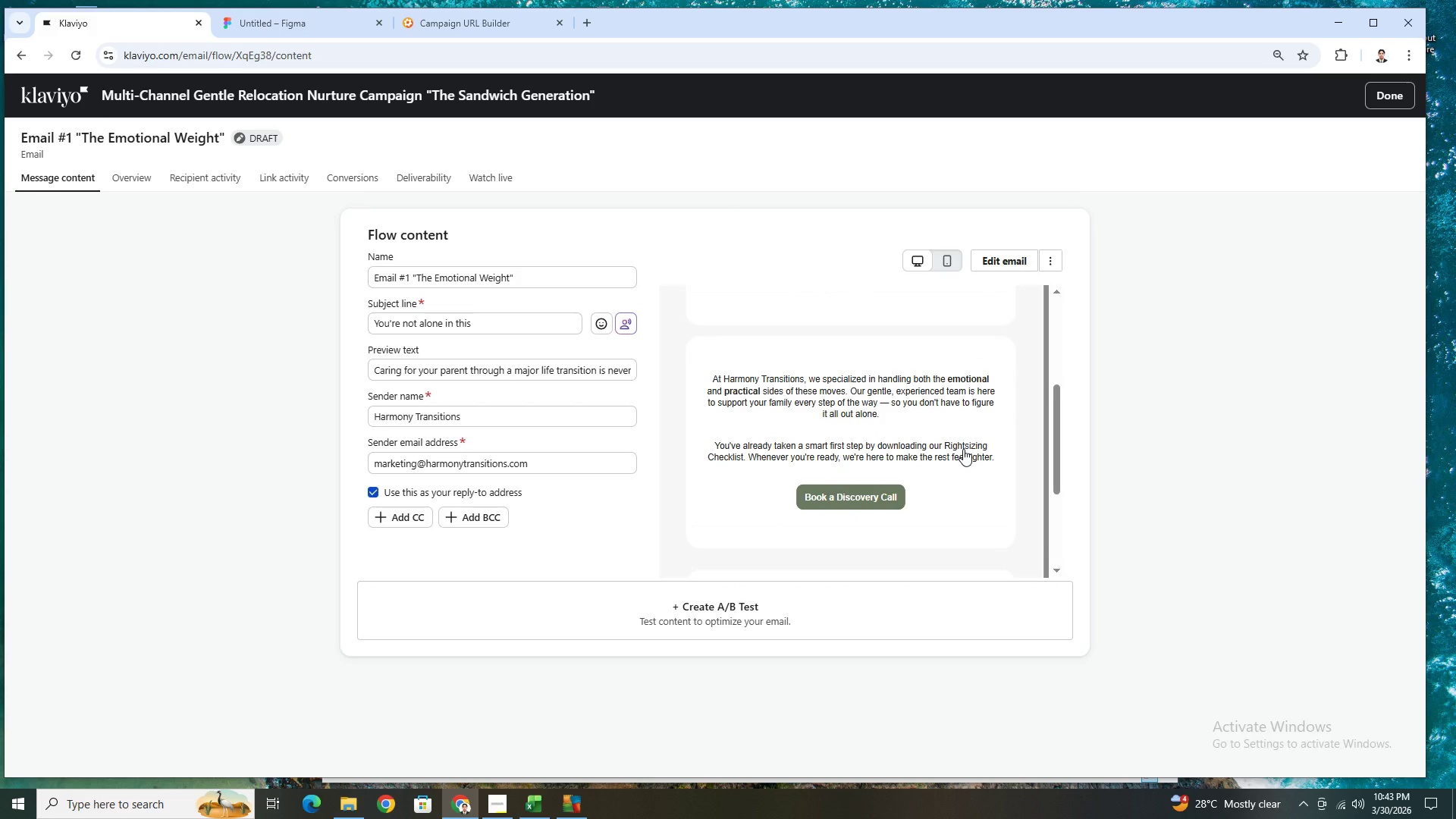 
scroll: coordinate [963, 449], scroll_direction: up, amount: 3.0
 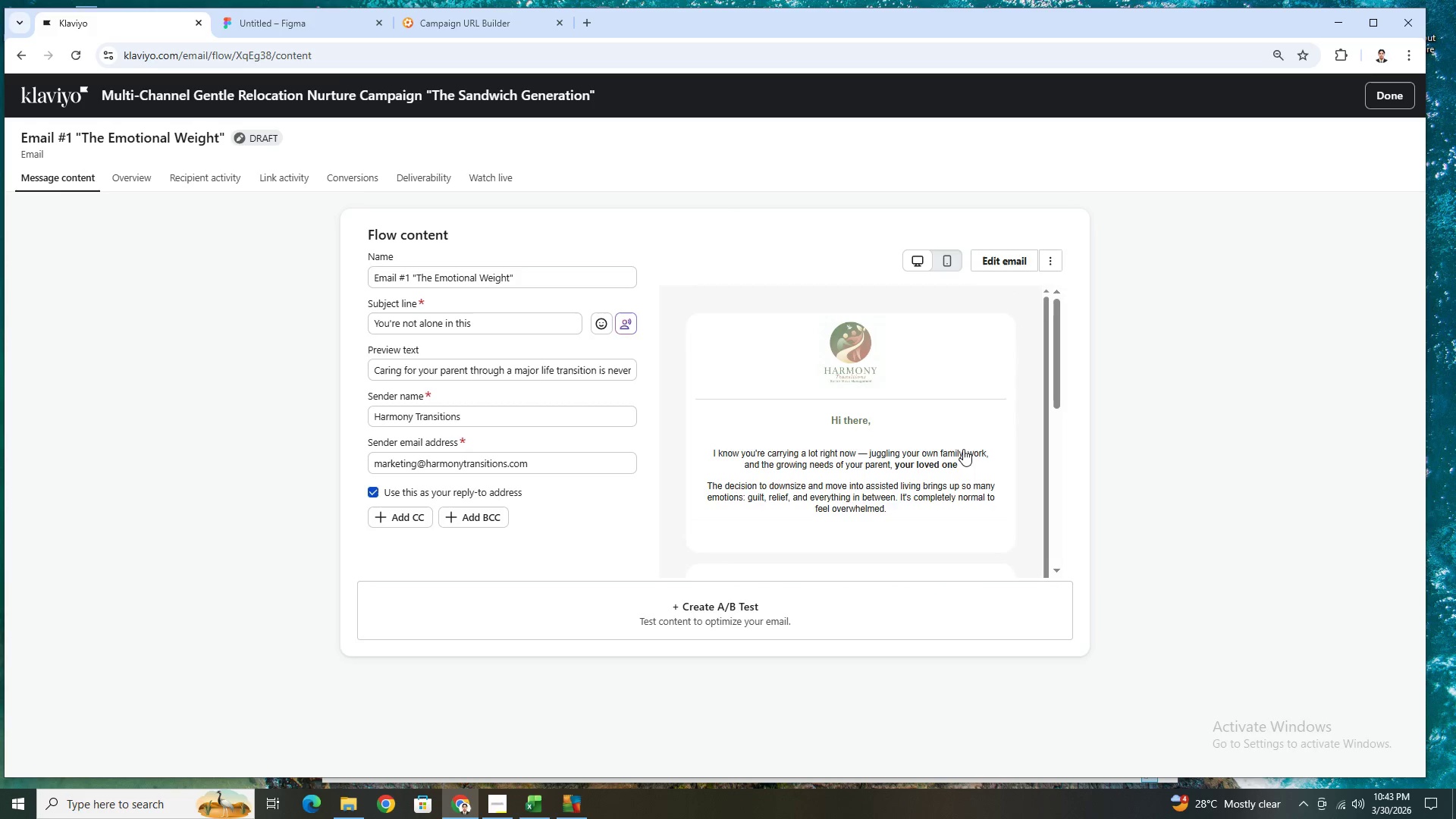 
wait(13.03)
 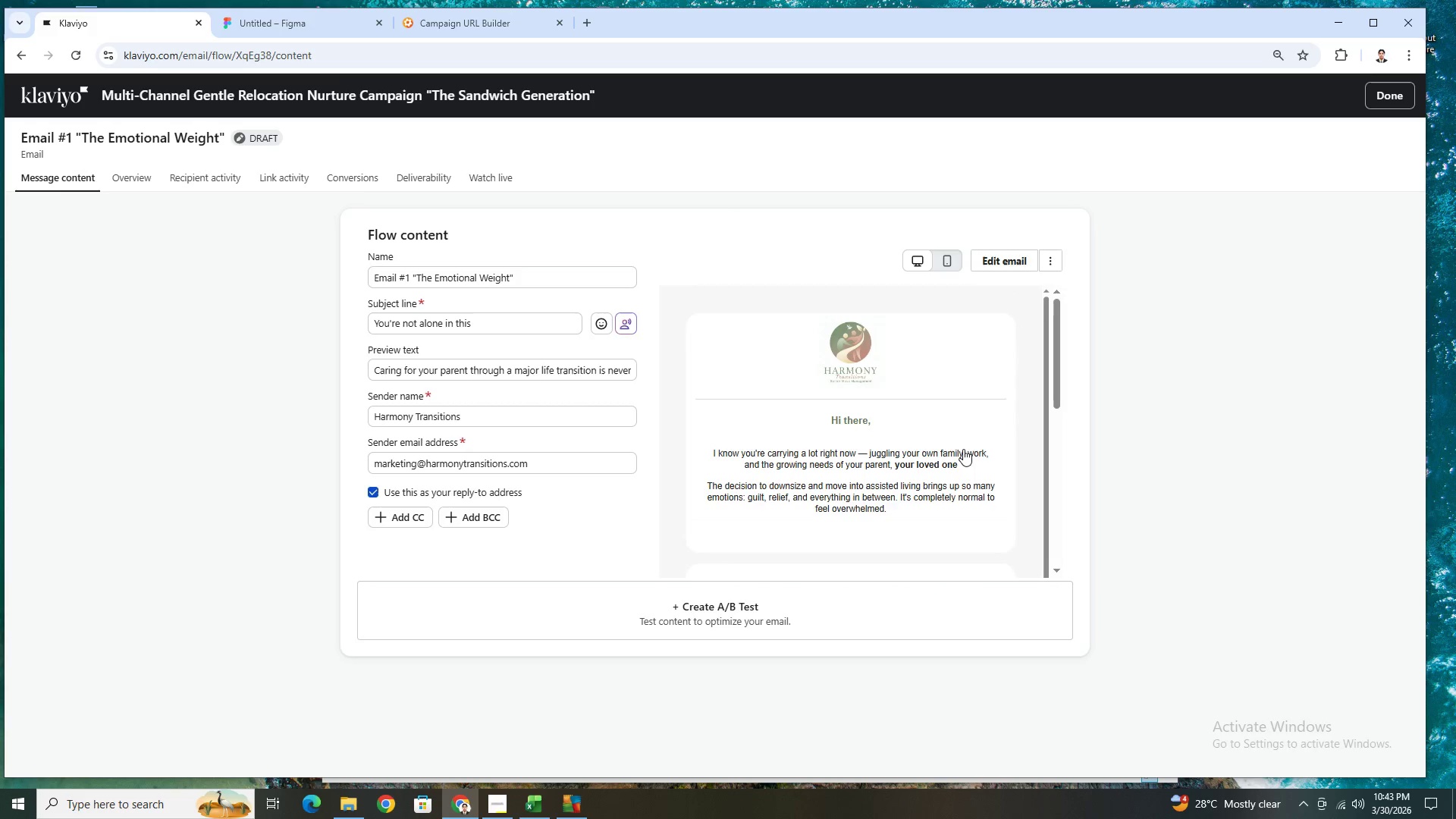 
scroll: coordinate [963, 449], scroll_direction: down, amount: 2.0
 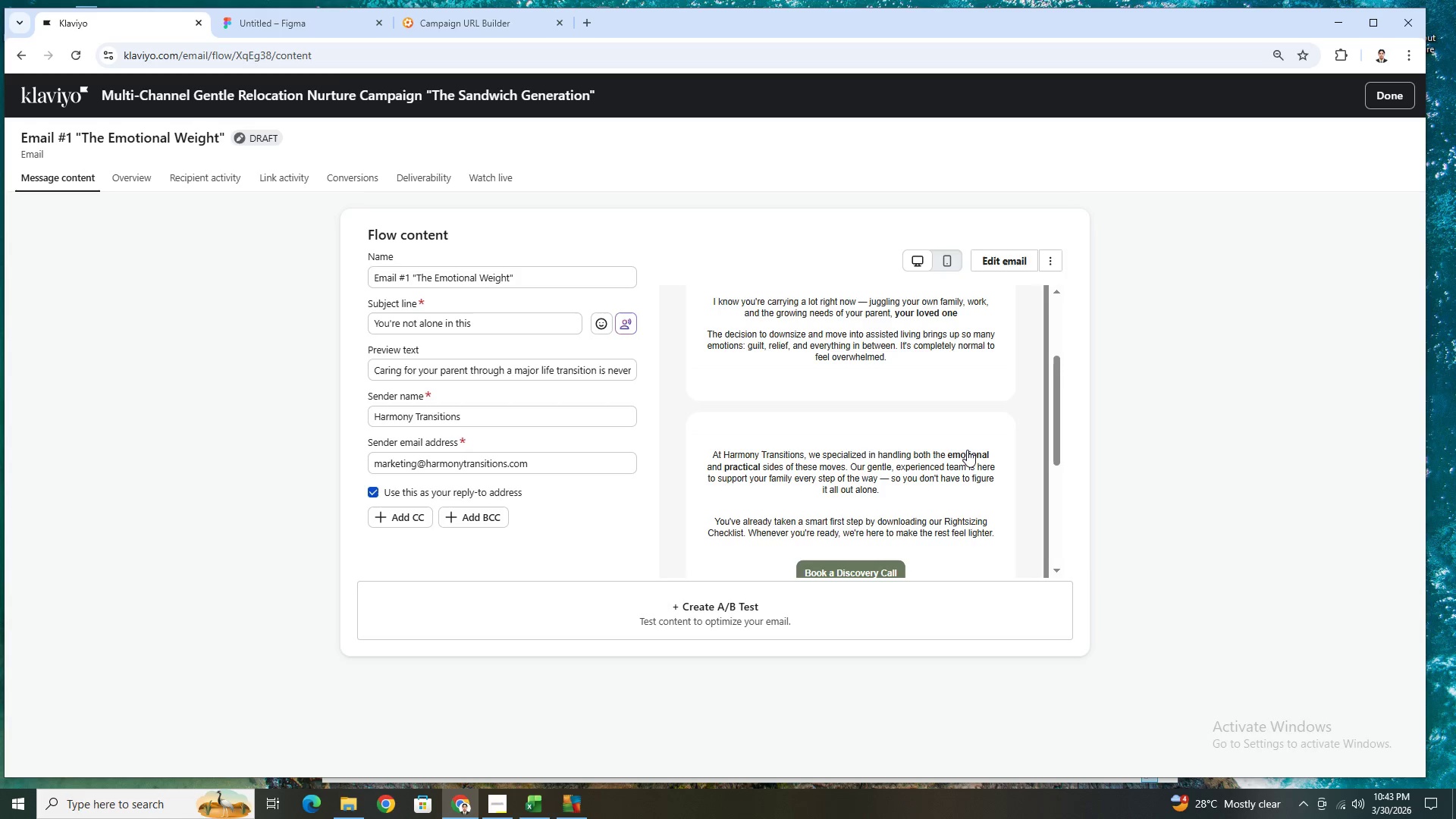 
scroll: coordinate [971, 453], scroll_direction: up, amount: 1.0
 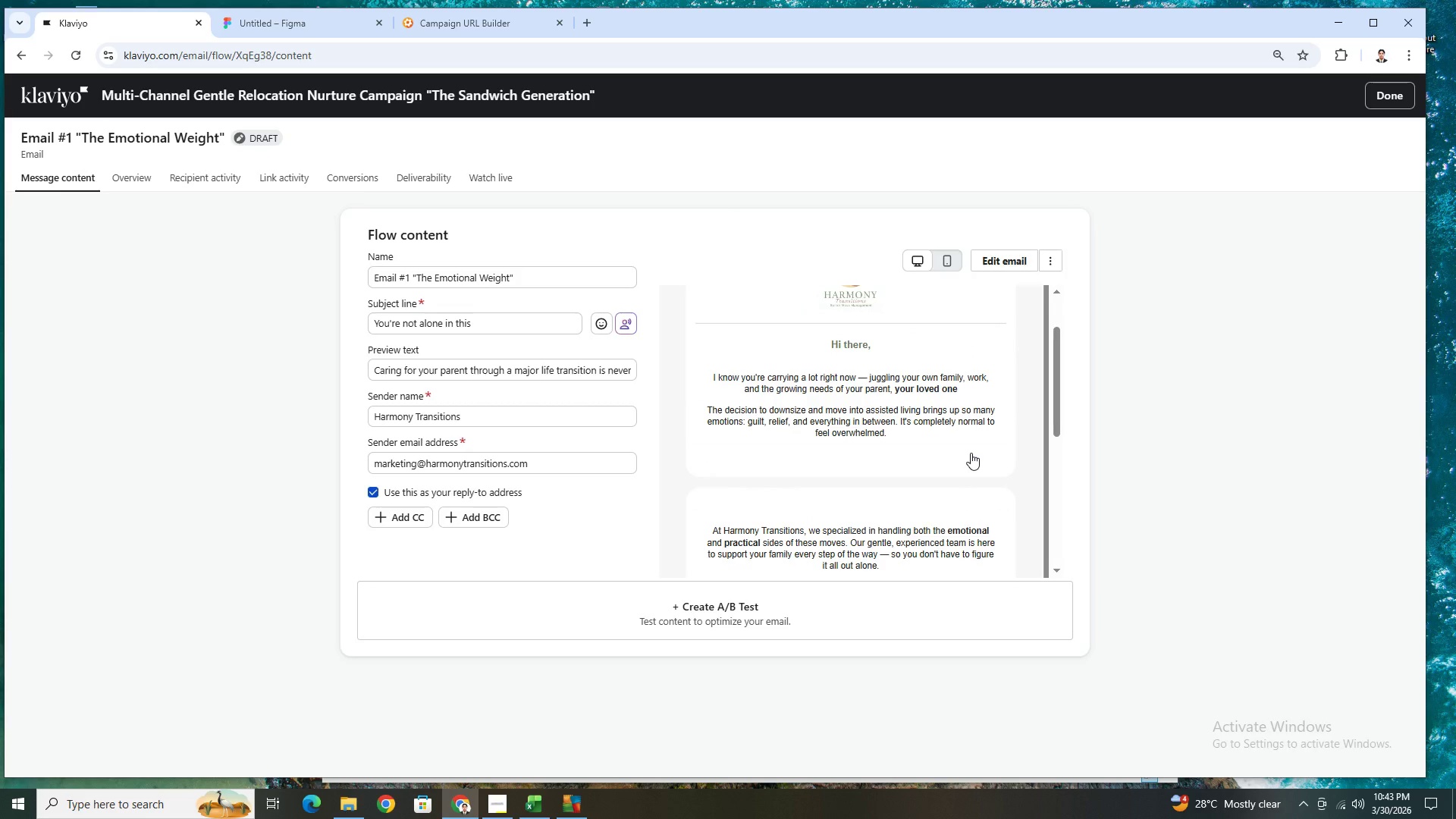 
scroll: coordinate [971, 453], scroll_direction: down, amount: 2.0
 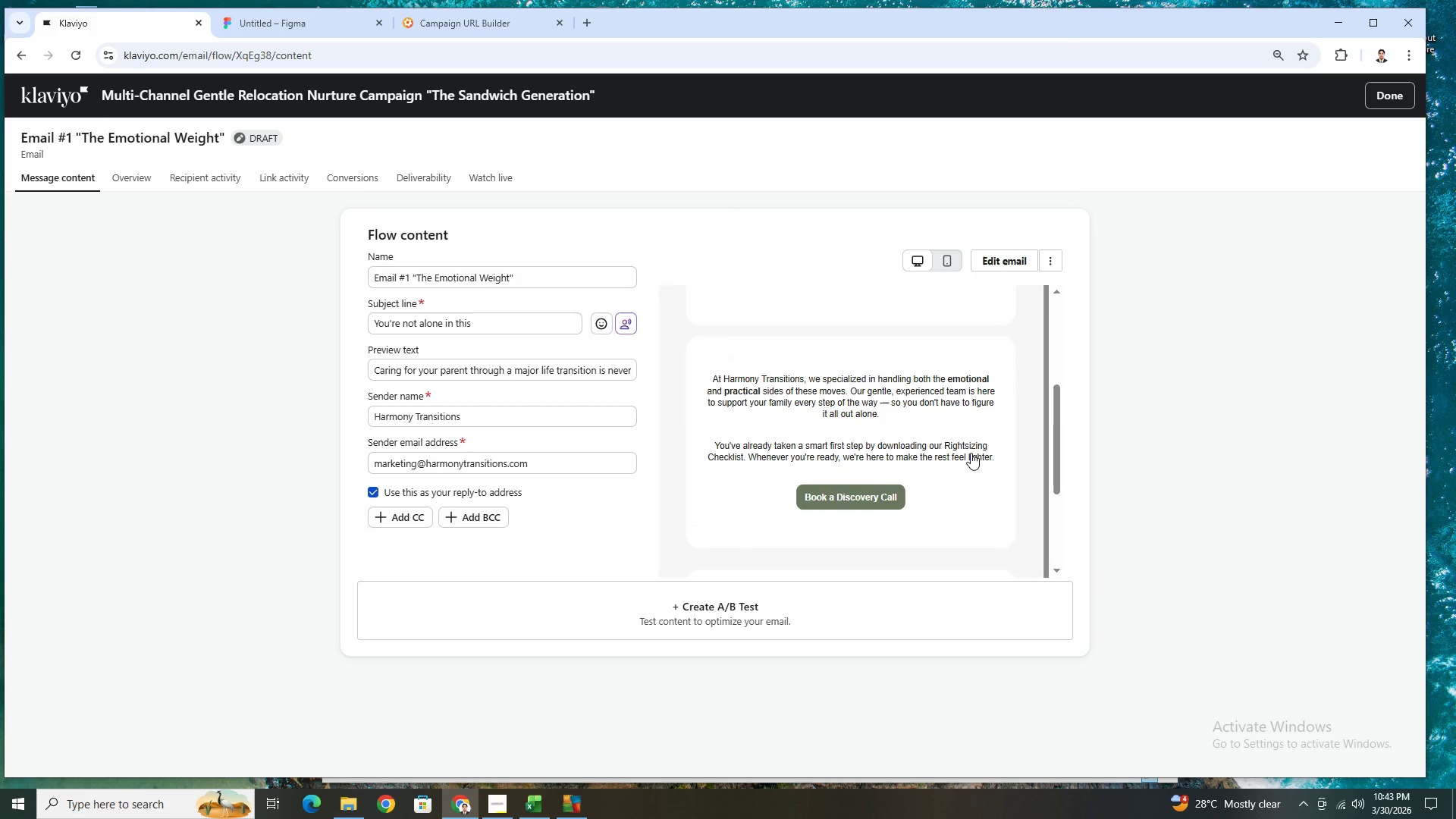 
scroll: coordinate [971, 453], scroll_direction: up, amount: 2.0
 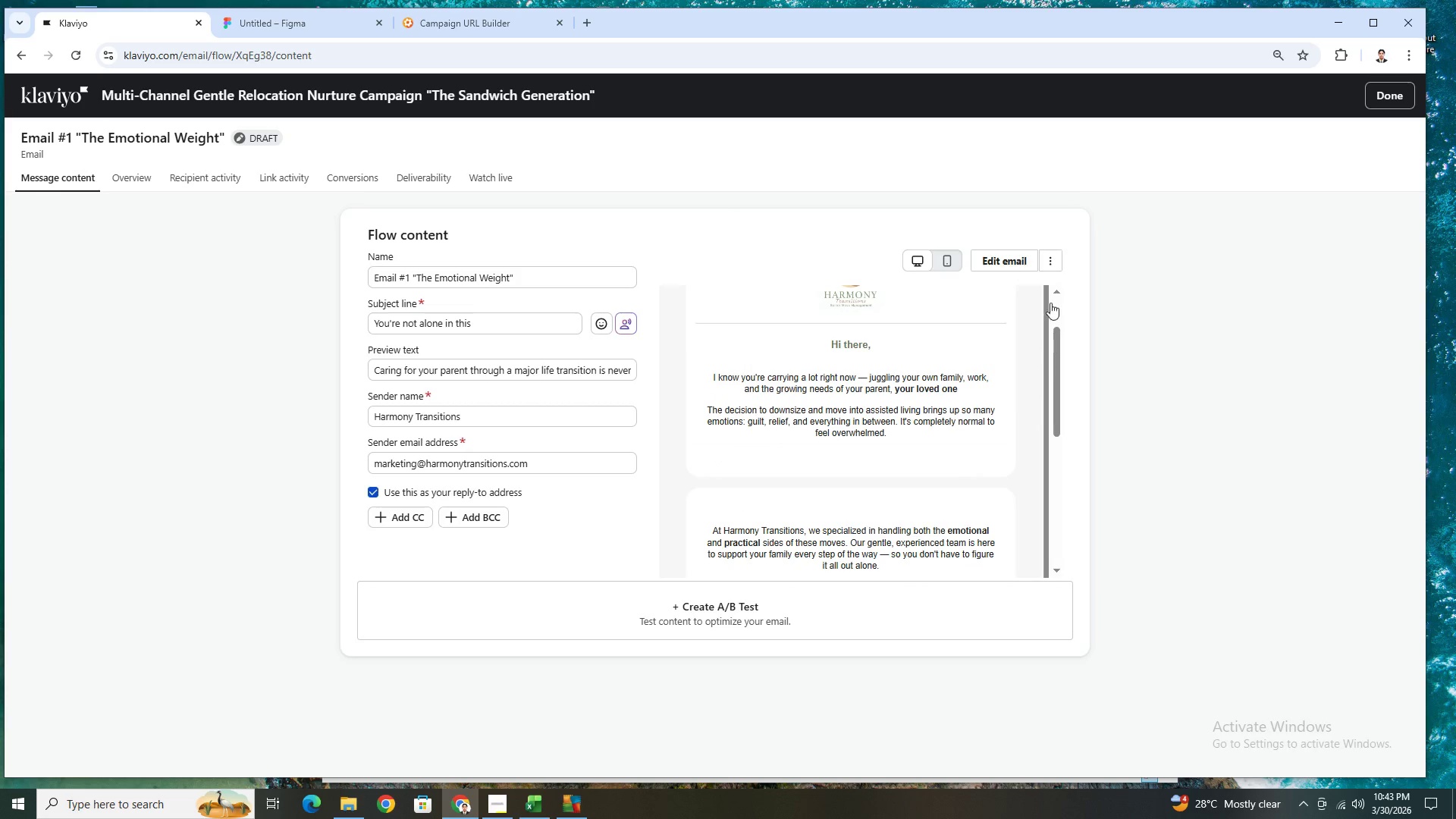 
left_click([1020, 262])
 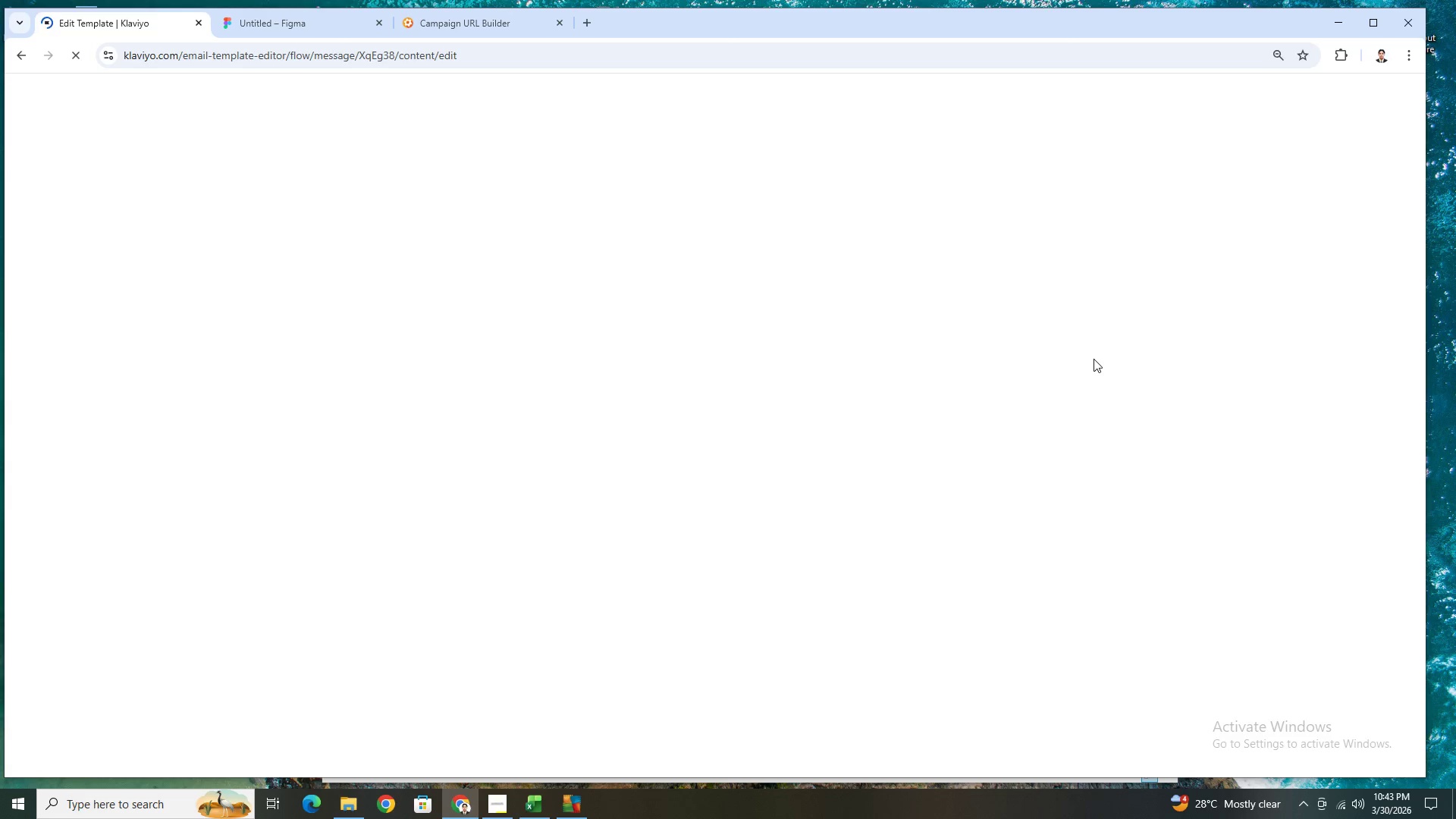 
wait(10.94)
 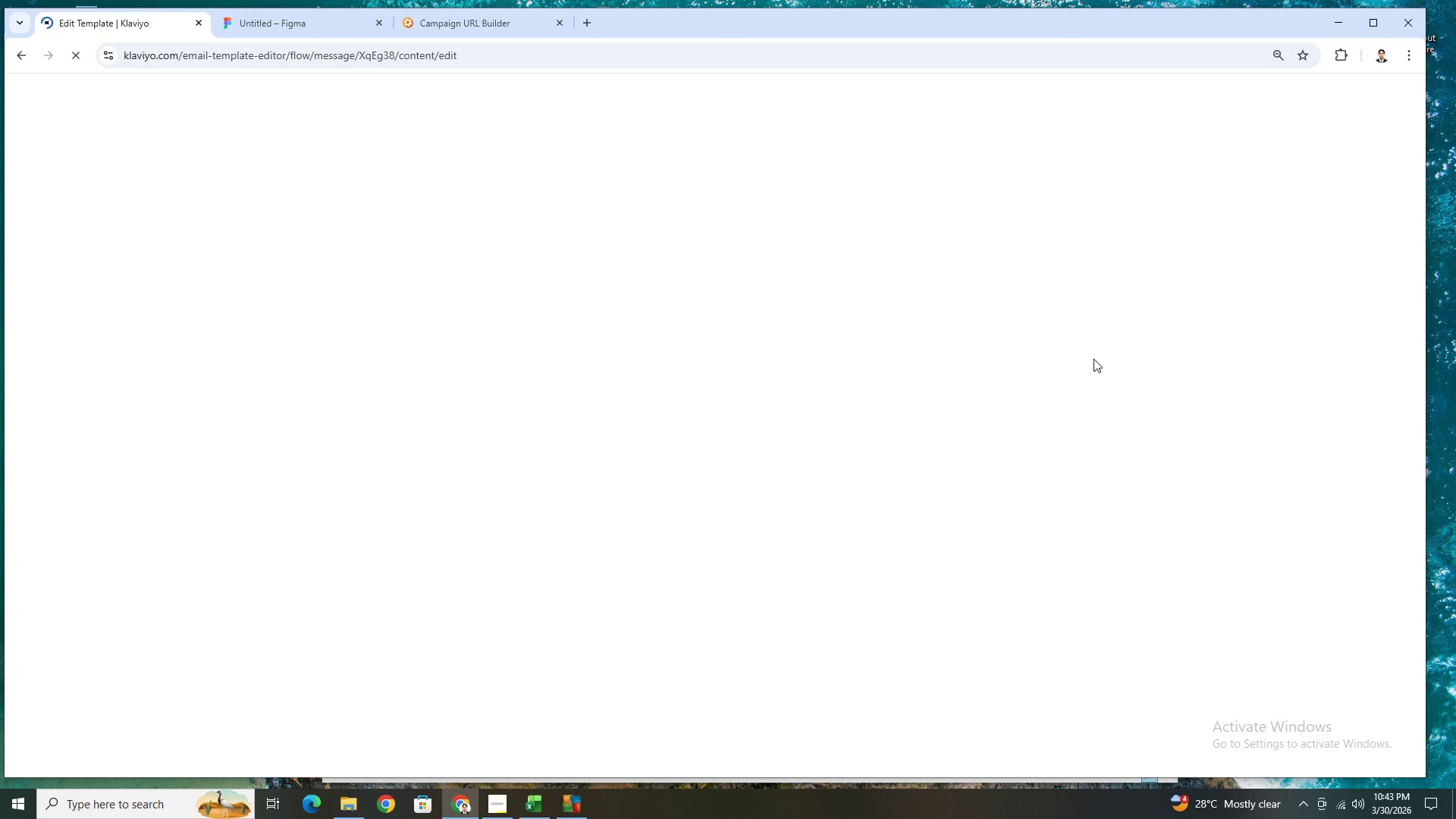 
left_click_drag(start_coordinate=[121, 278], to_coordinate=[868, 583])
 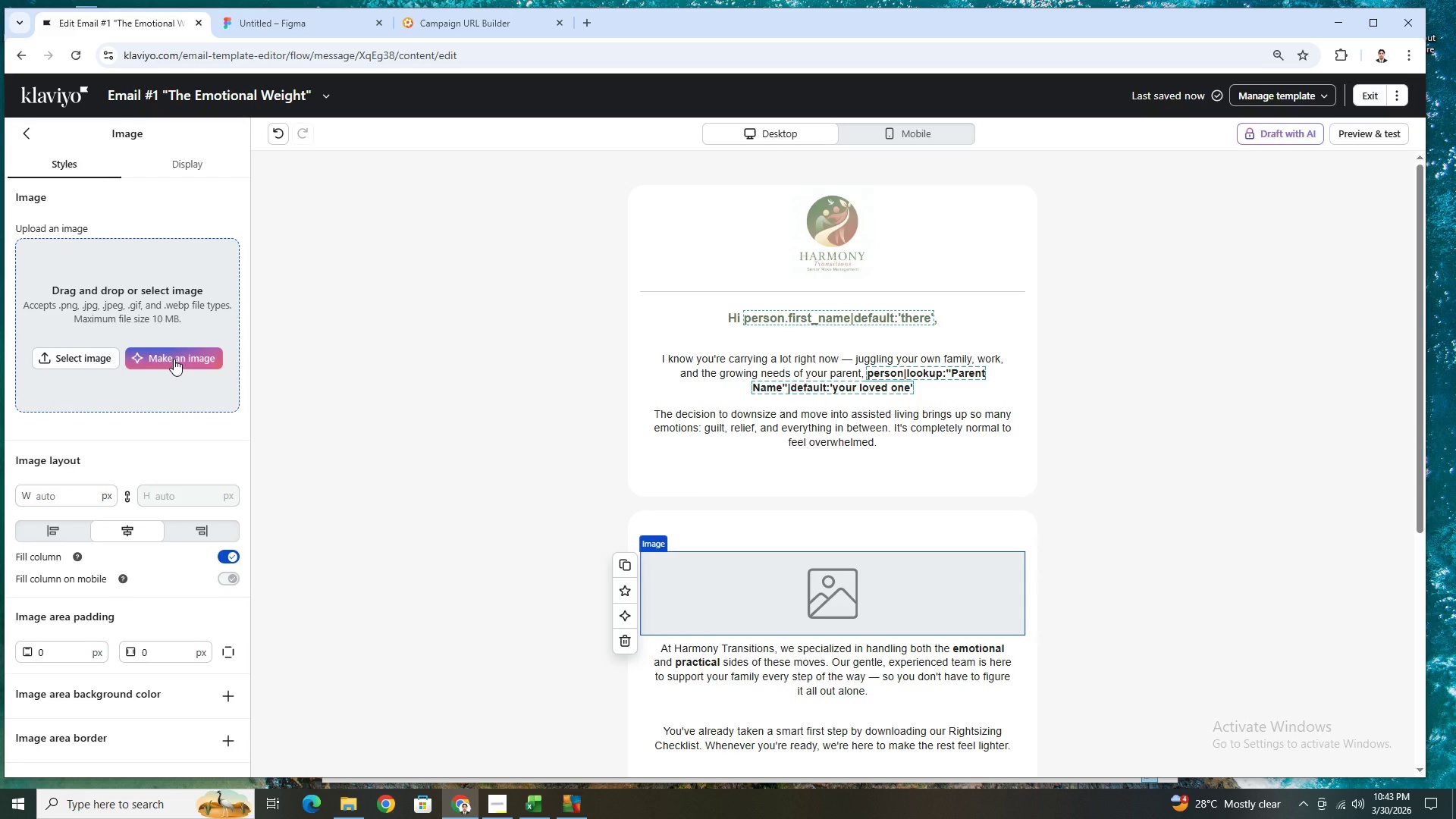 
wait(7.7)
 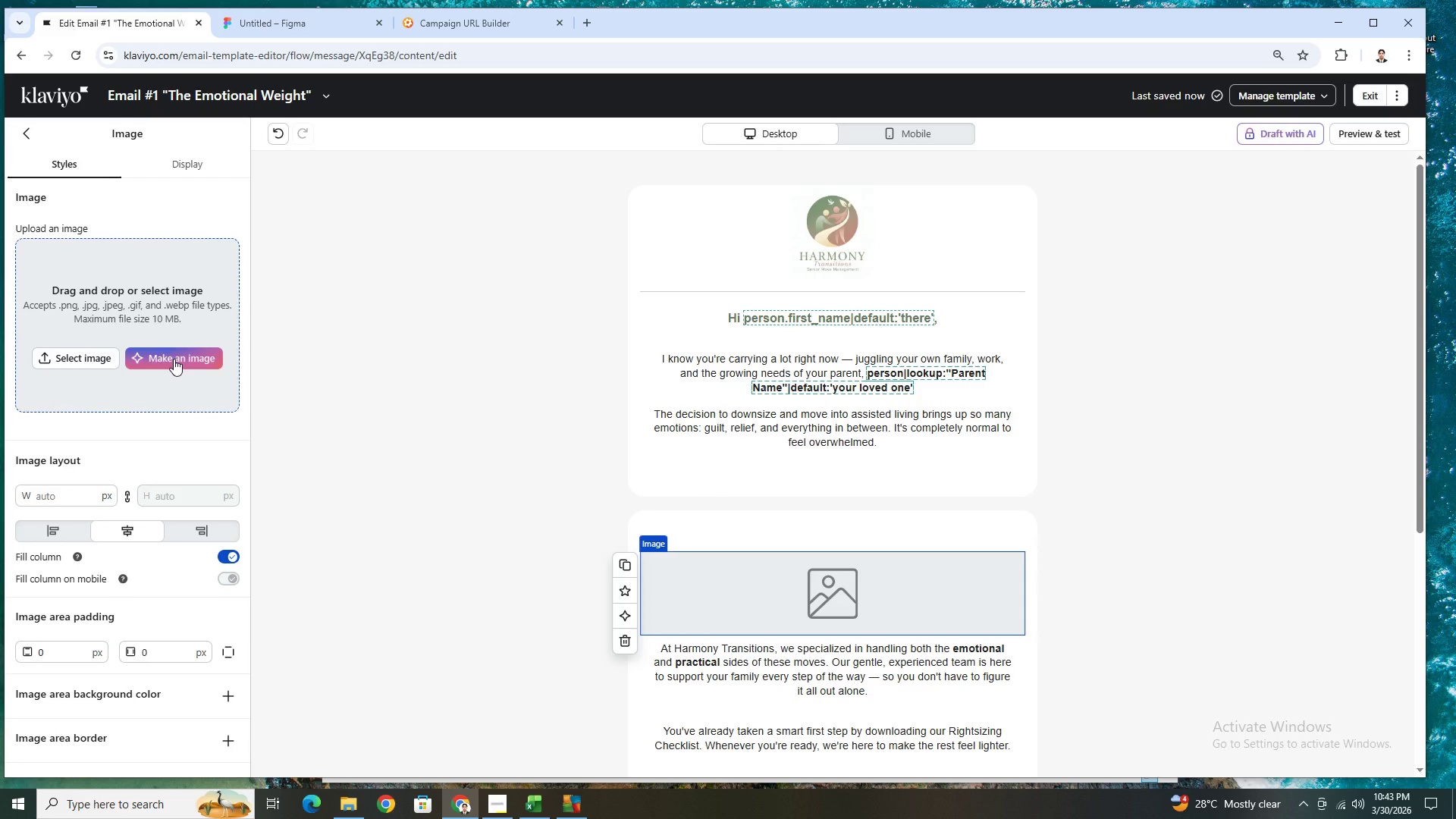 
left_click([174, 359])
 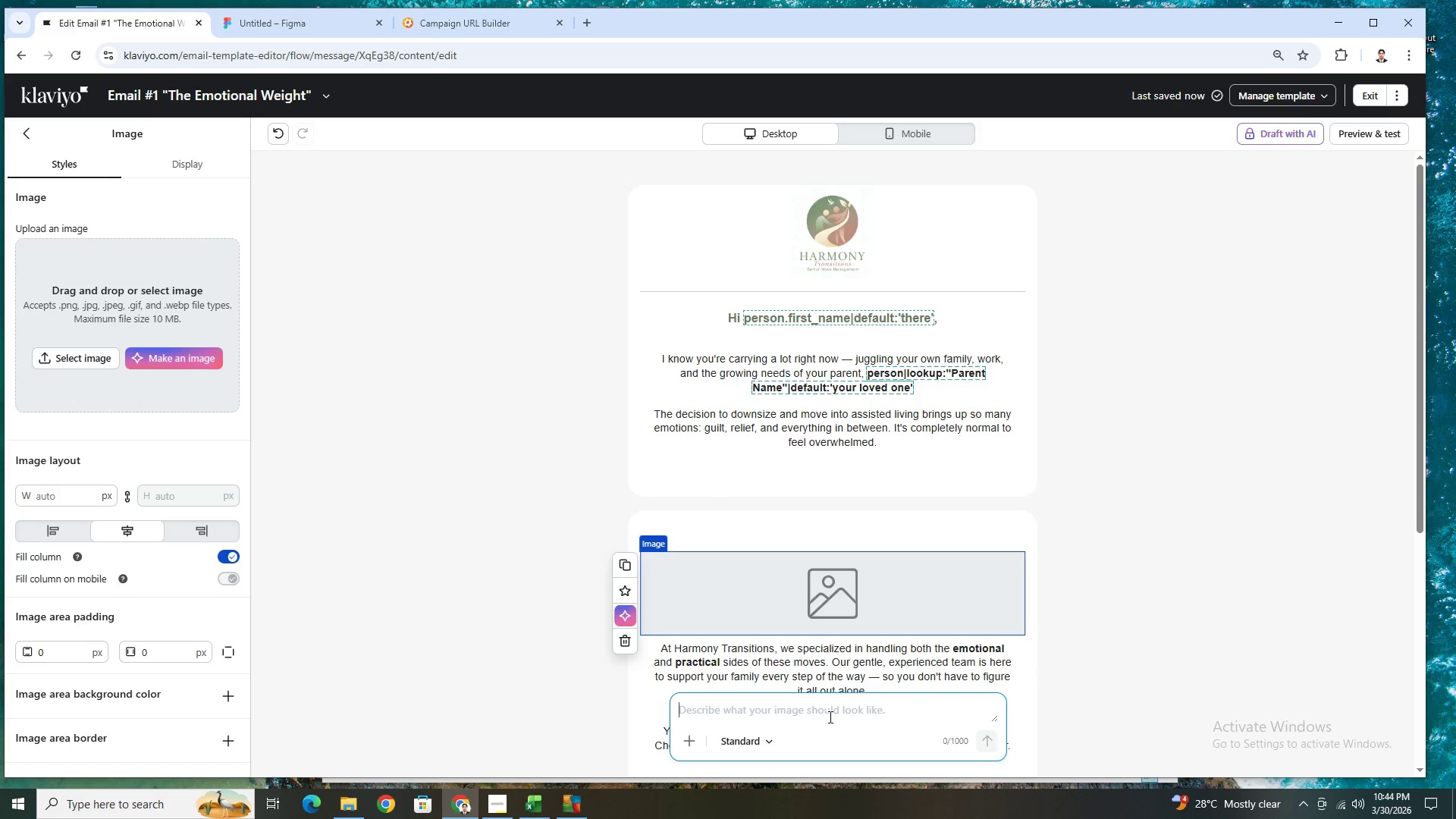 
wait(12.69)
 